 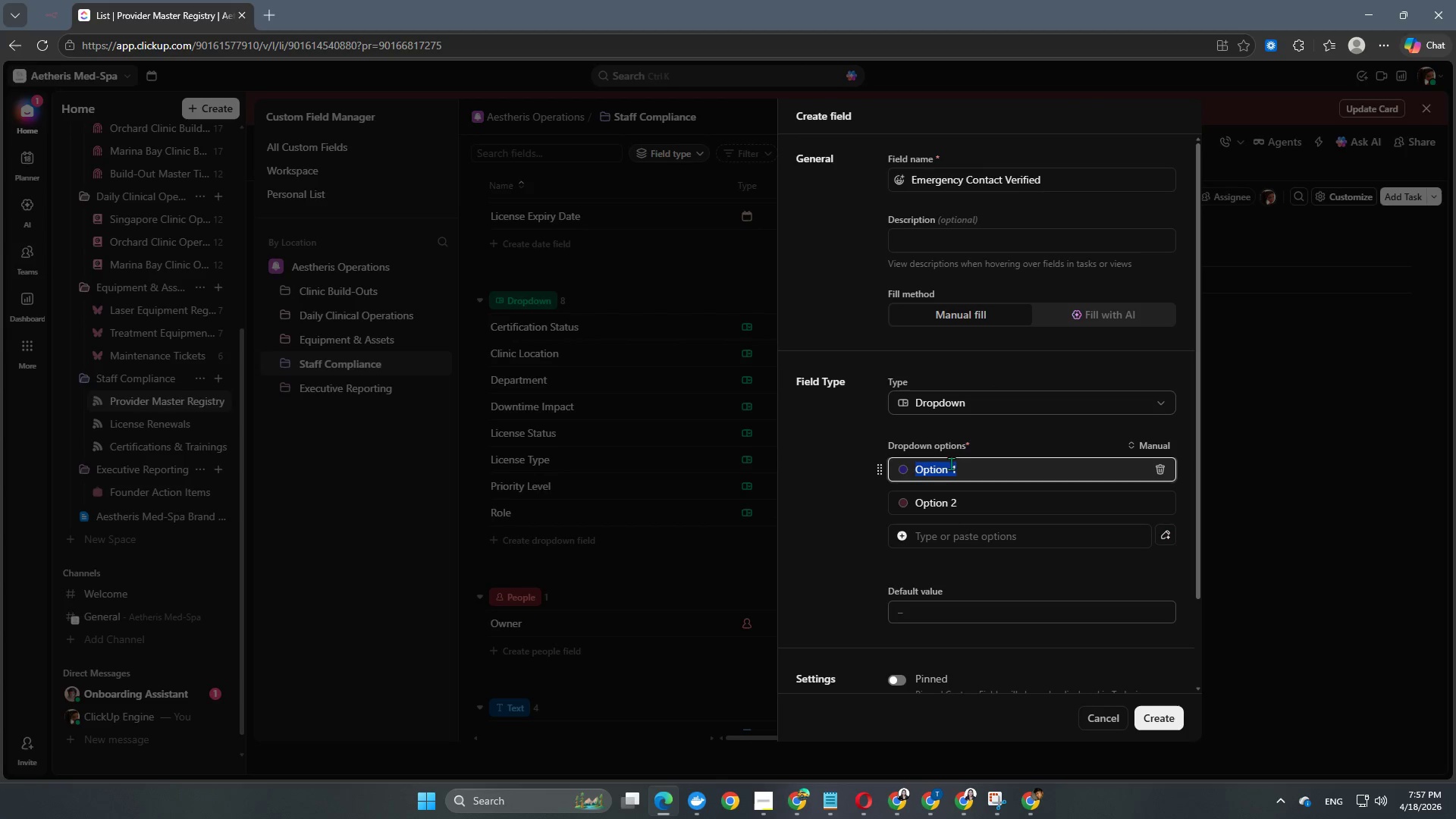 
type(Yes)
 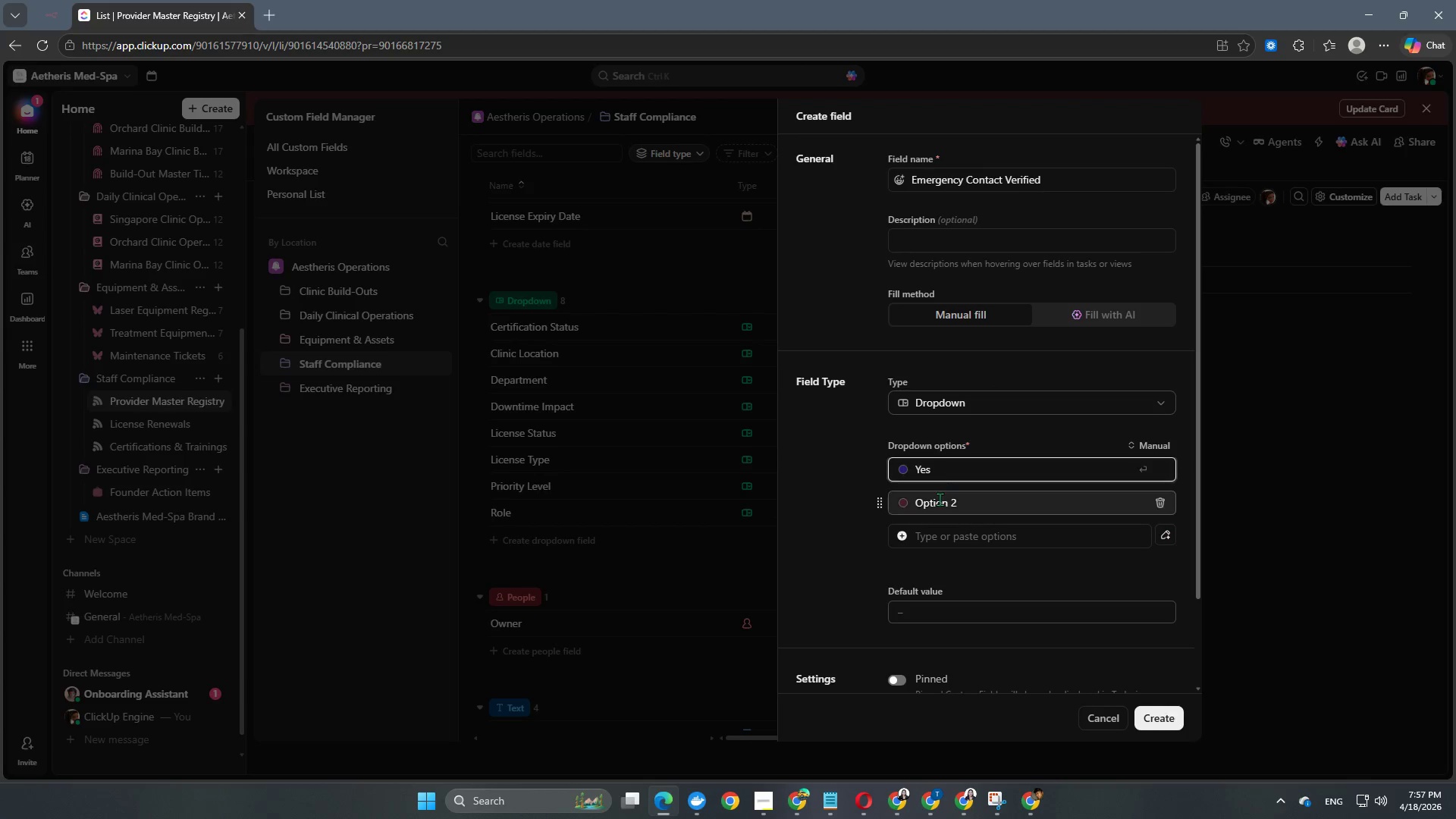 
left_click([940, 509])
 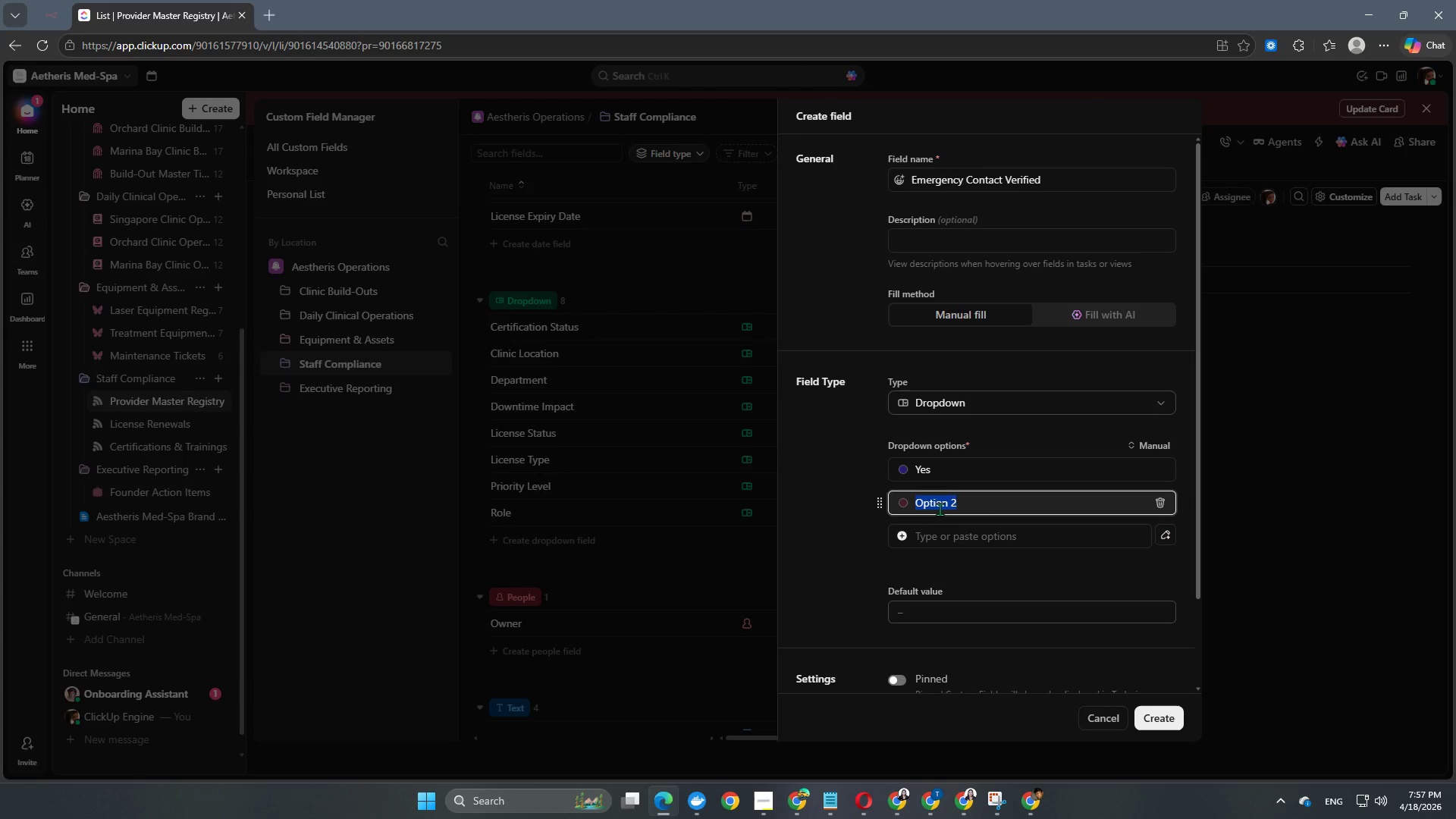 
type(No)
 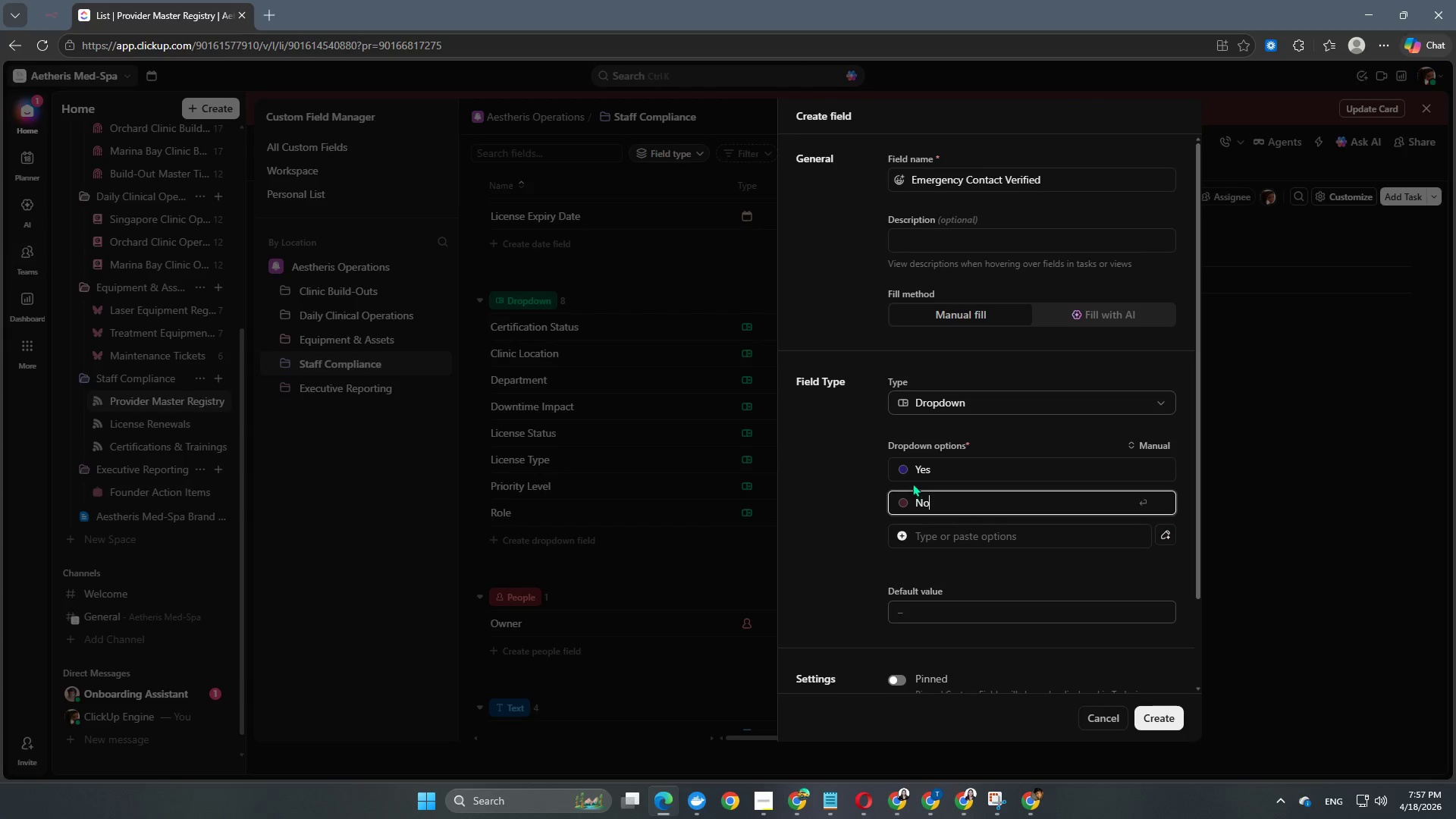 
left_click([905, 472])
 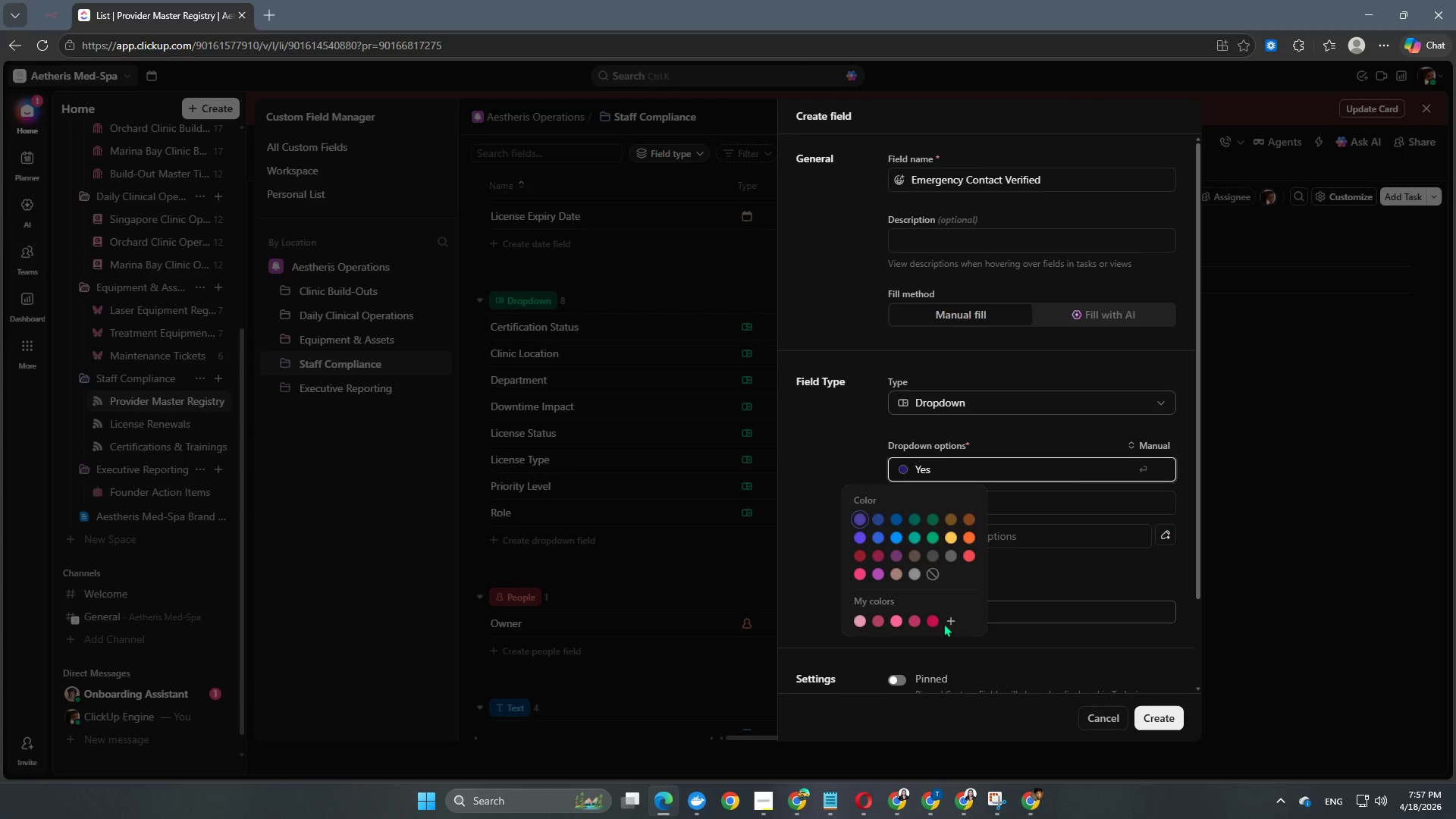 
left_click([948, 622])
 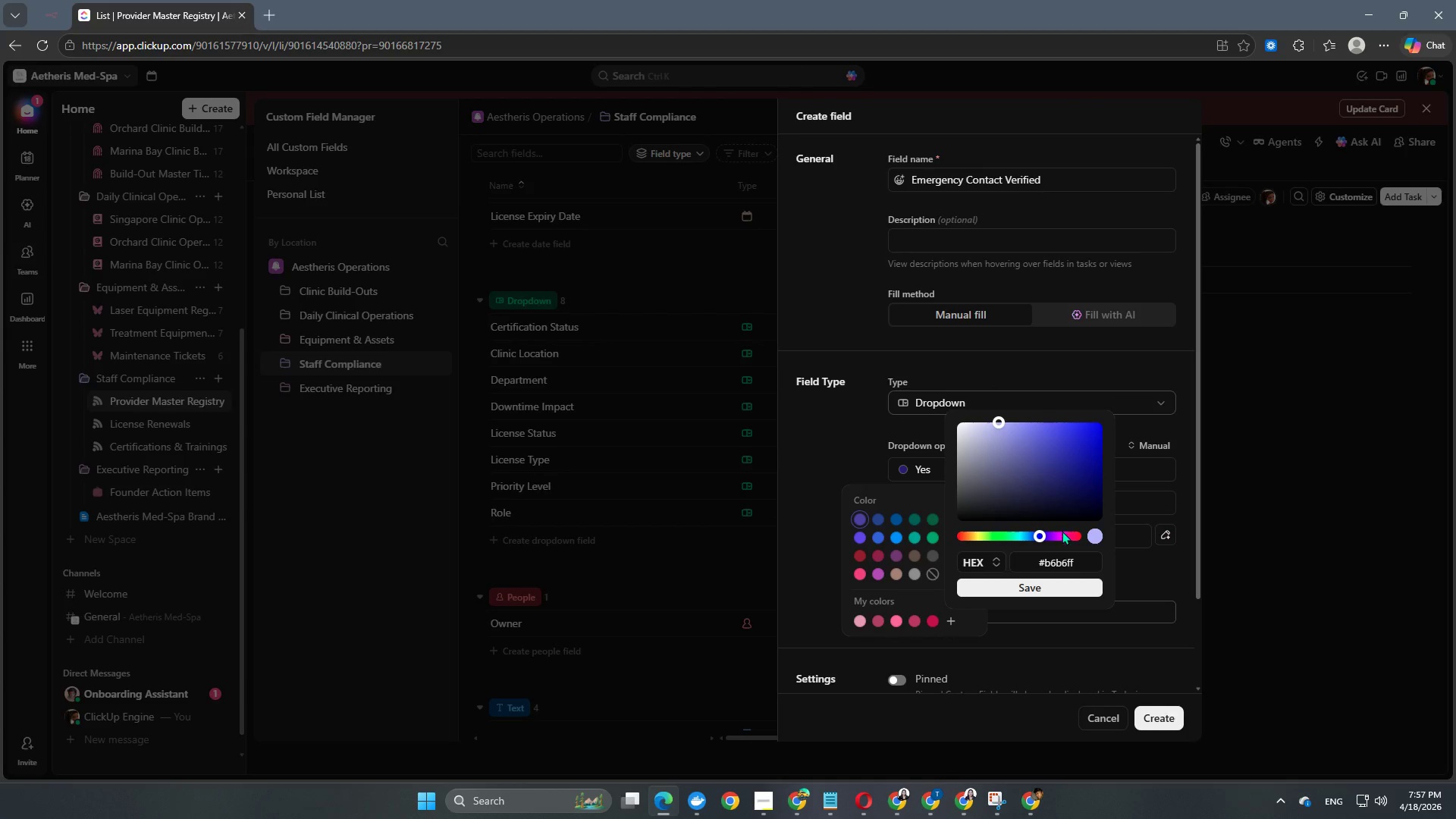 
left_click([1058, 534])
 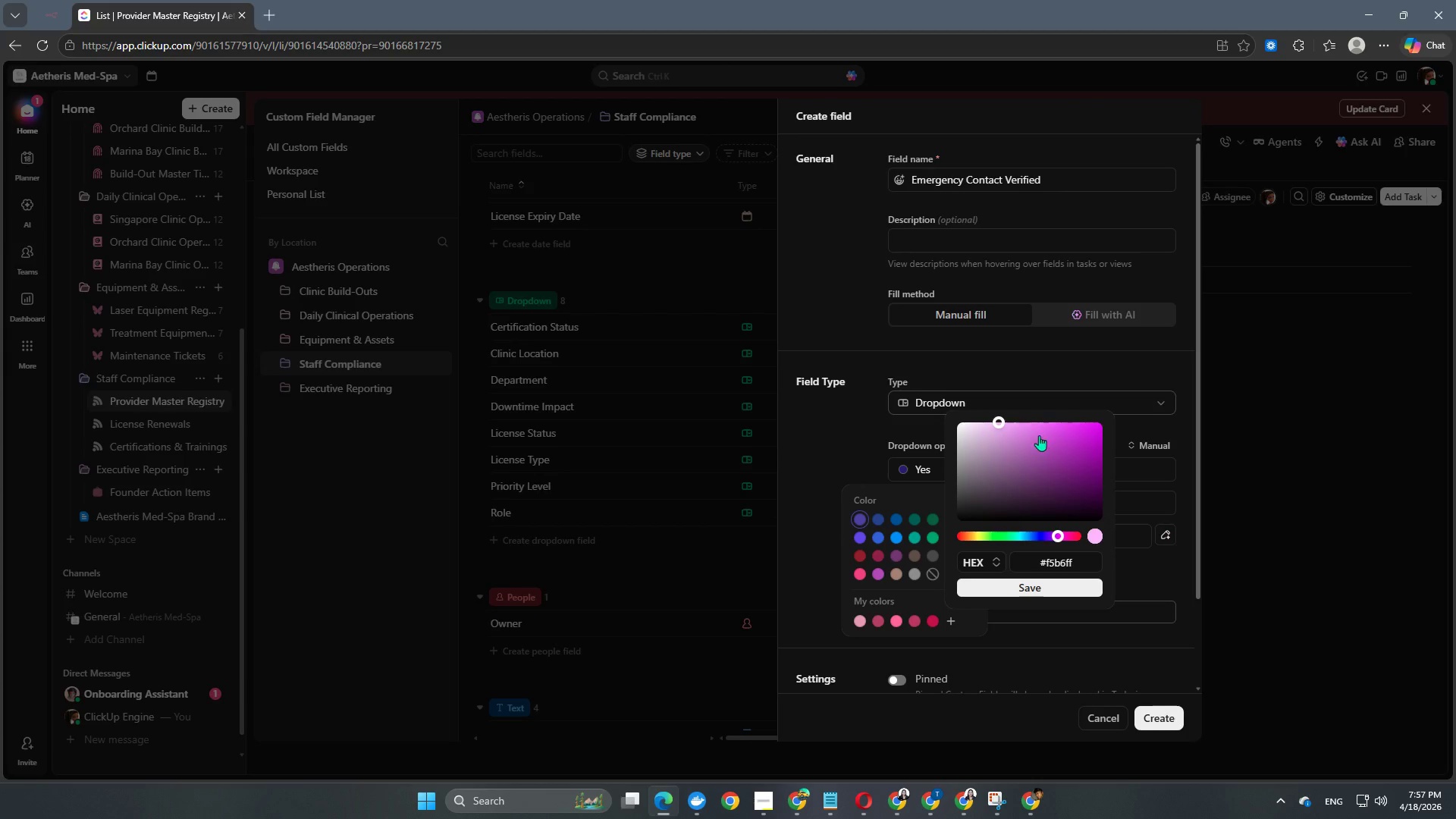 
left_click_drag(start_coordinate=[1034, 433], to_coordinate=[1025, 435])
 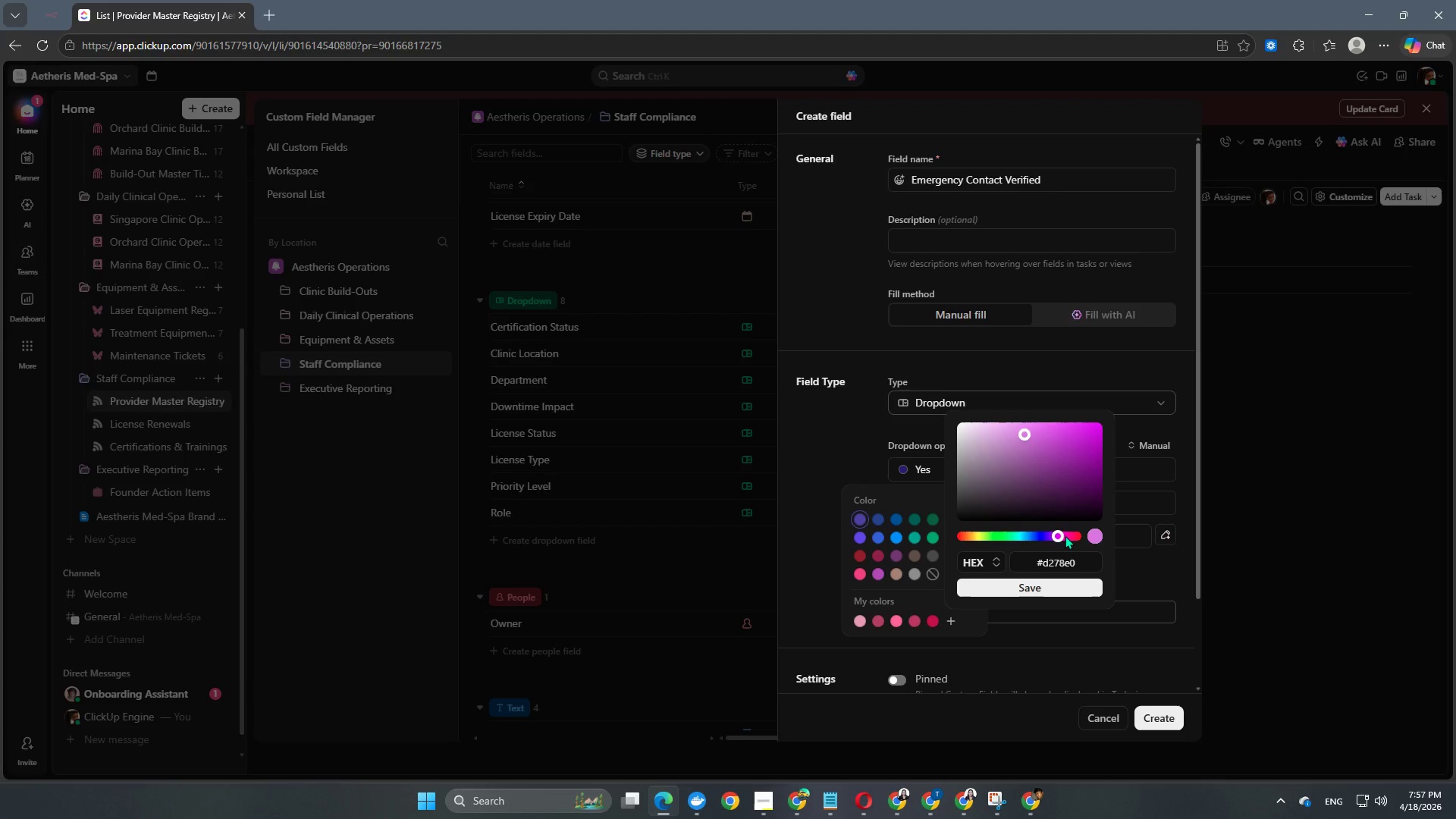 
left_click_drag(start_coordinate=[1065, 535], to_coordinate=[1065, 540])
 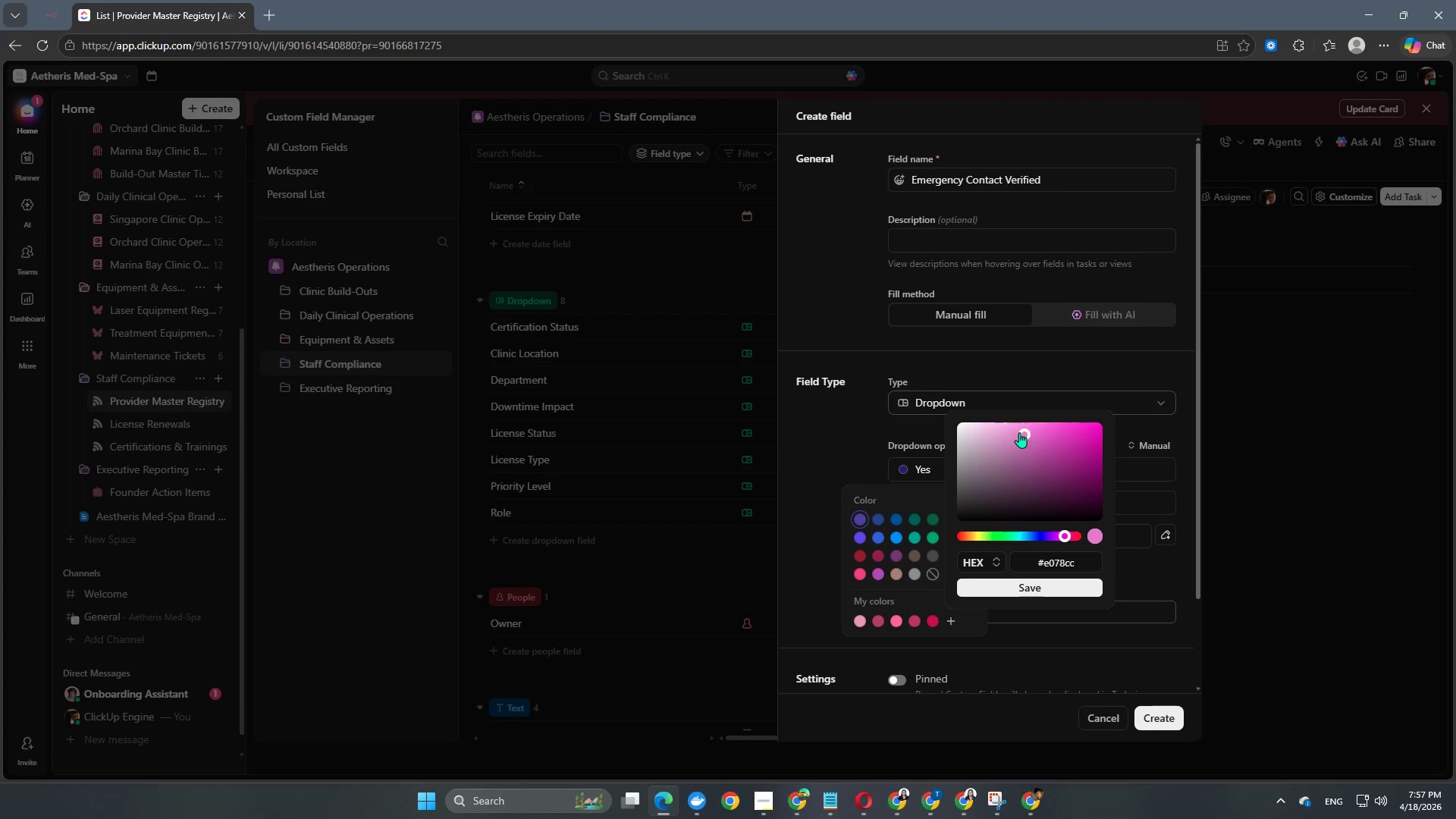 
left_click_drag(start_coordinate=[1023, 431], to_coordinate=[1014, 442])
 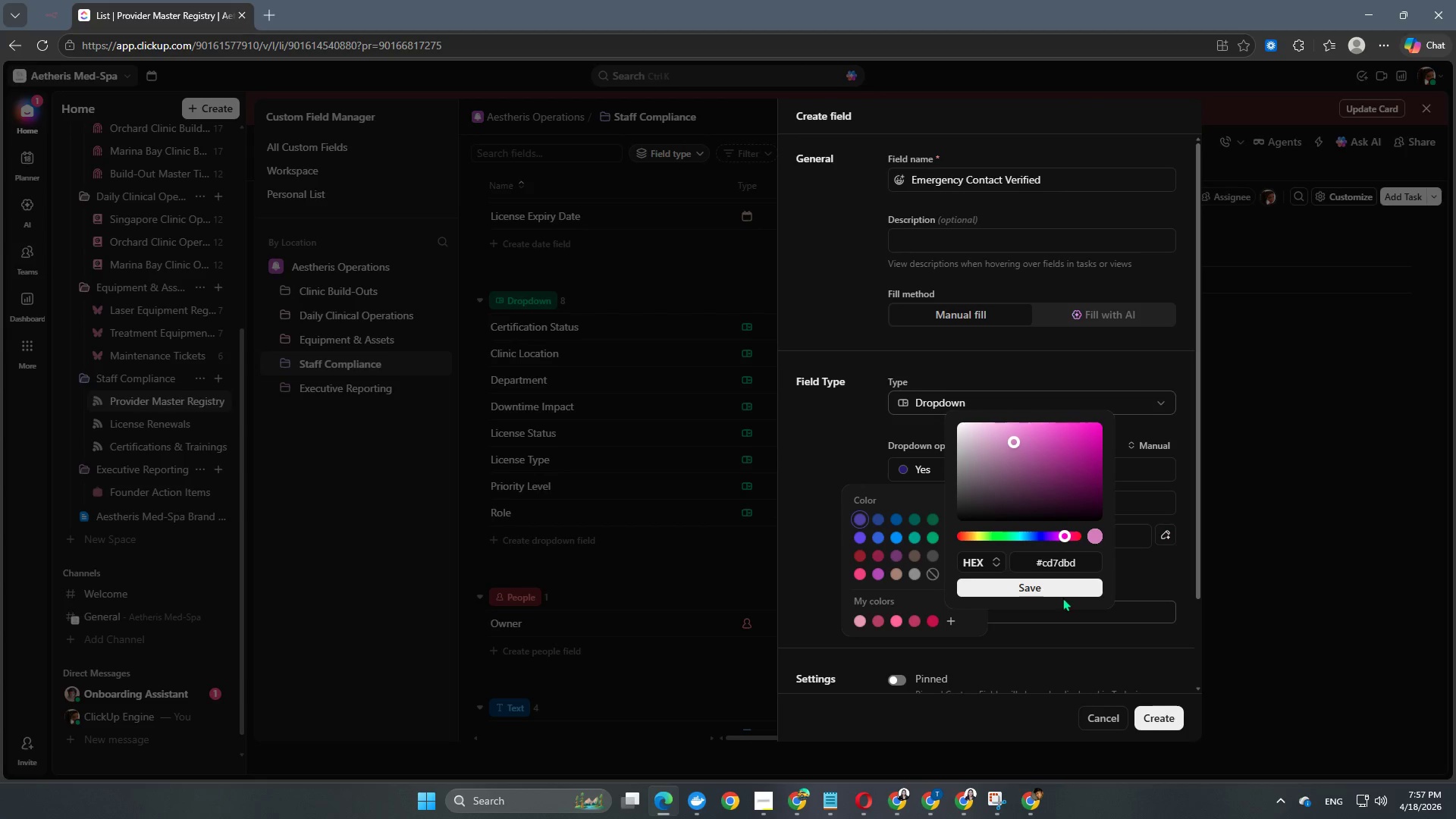 
left_click([1058, 595])
 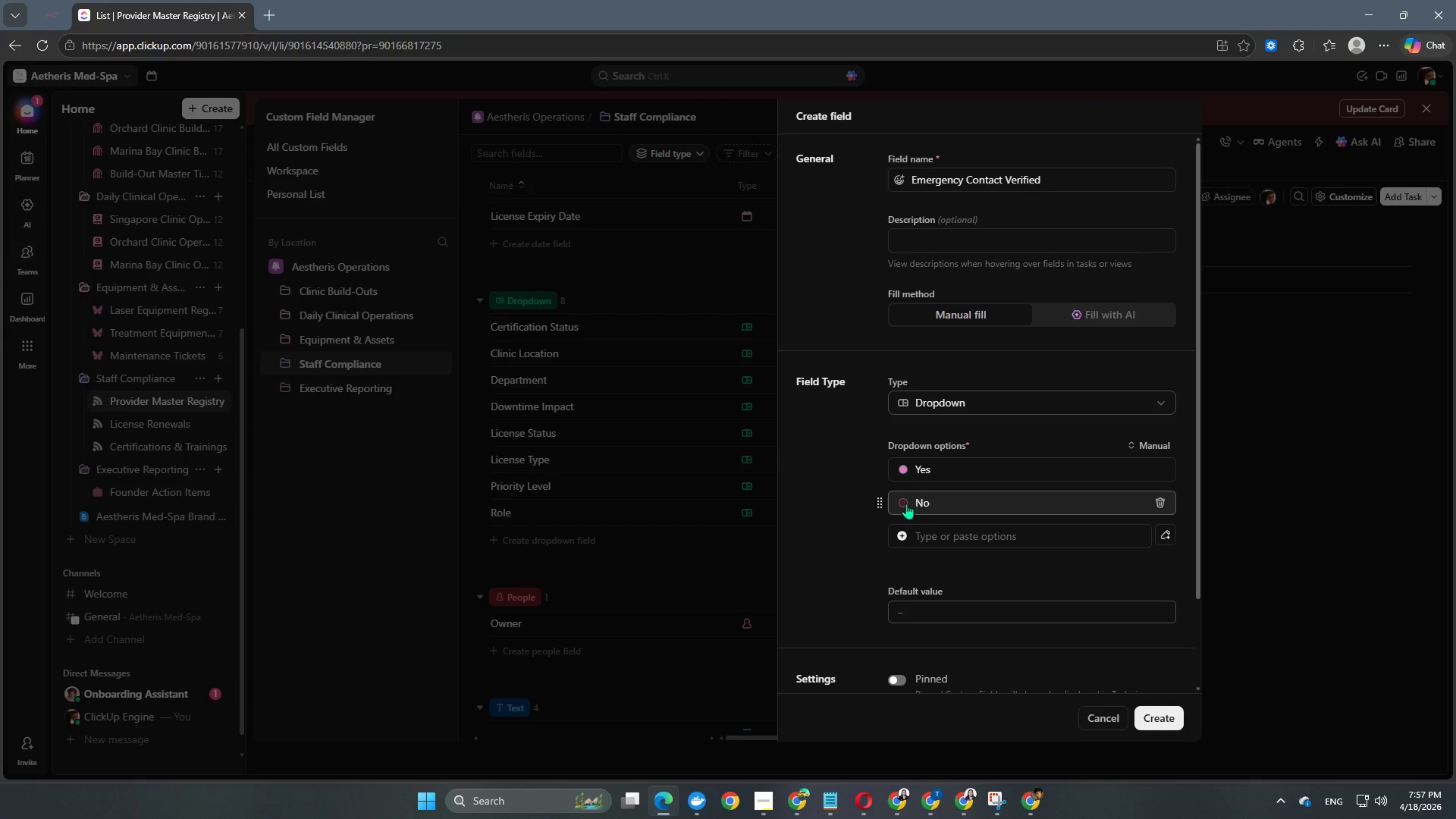 
left_click([903, 502])
 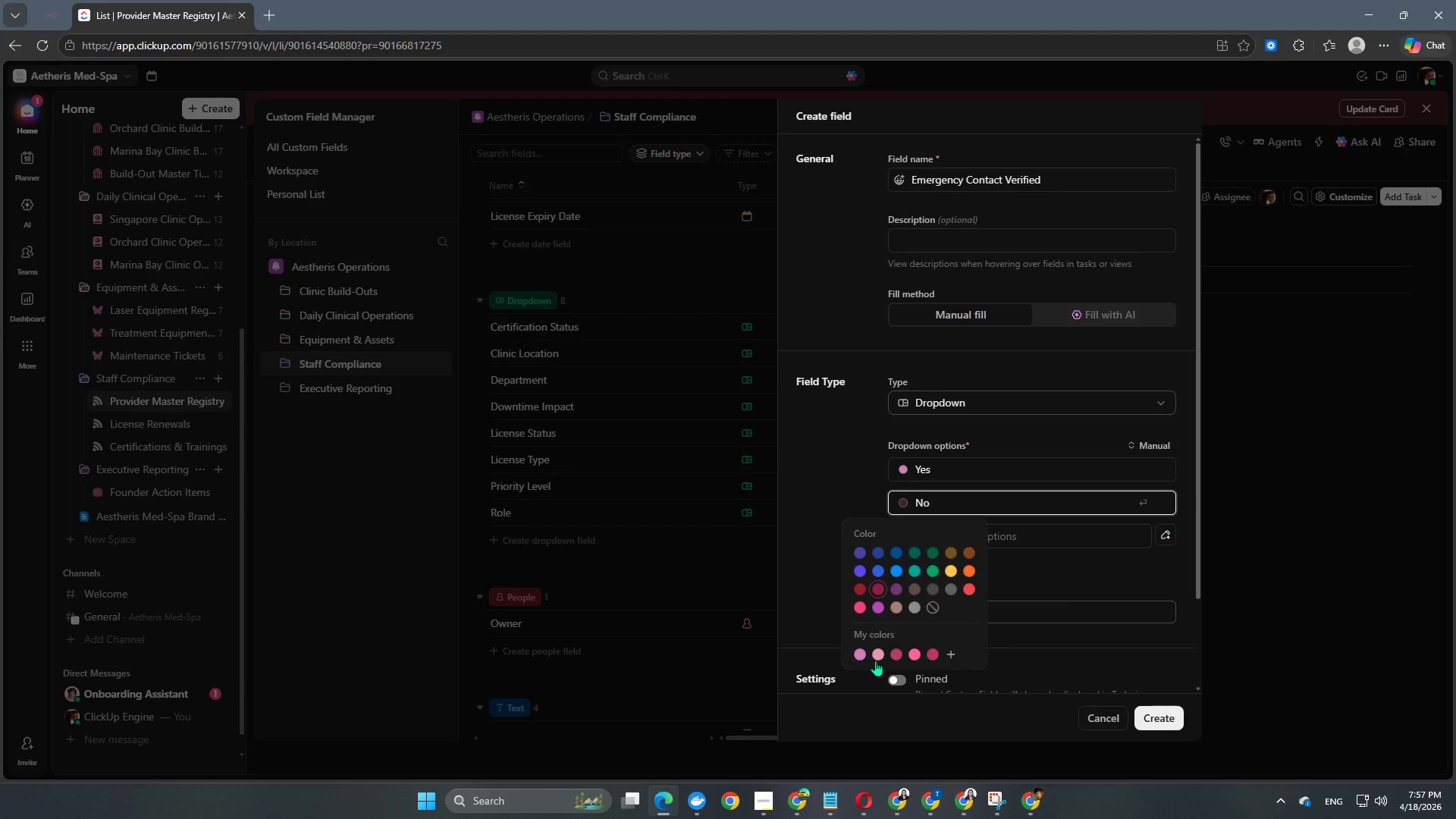 
left_click([946, 659])
 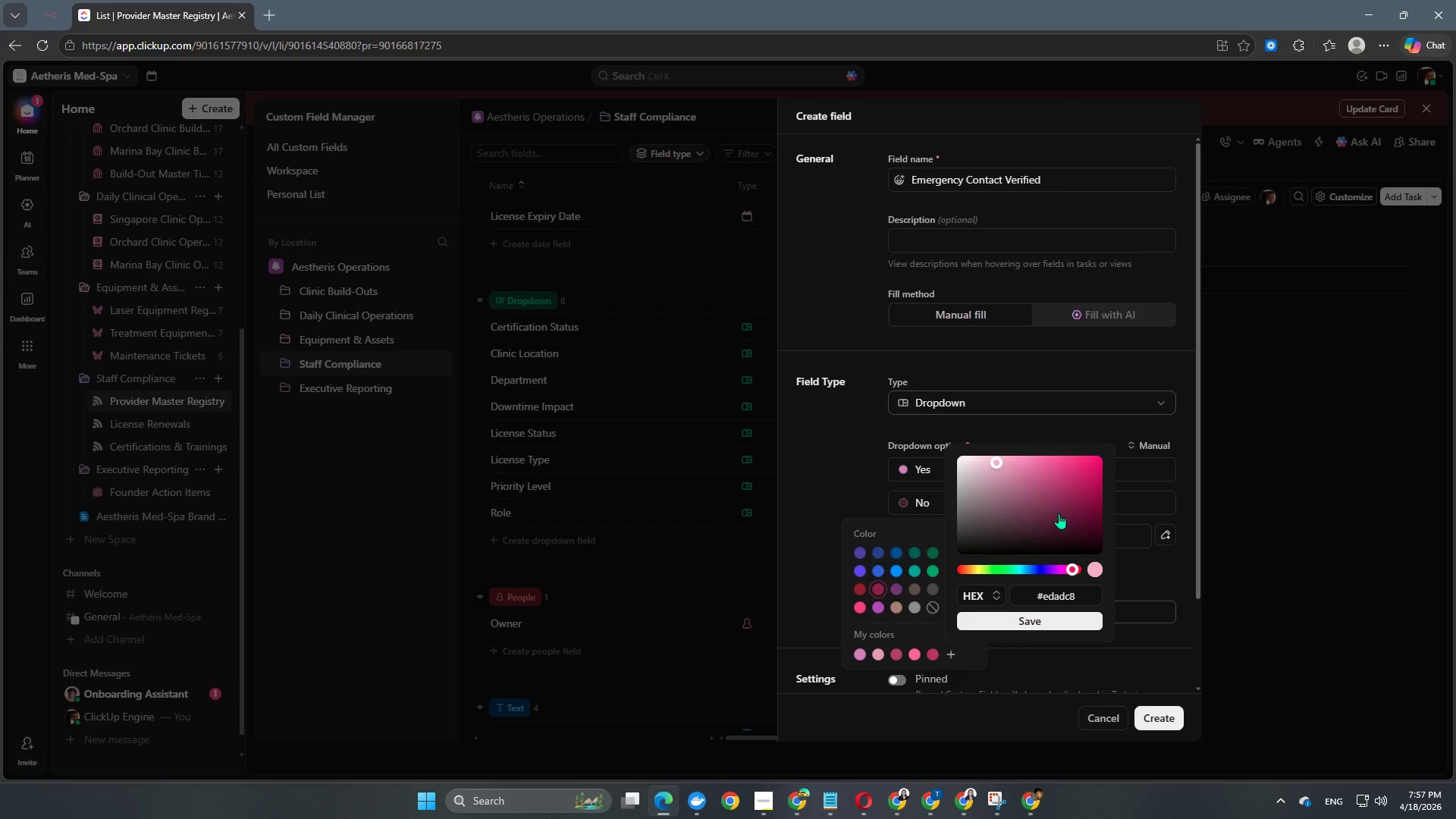 
left_click_drag(start_coordinate=[1059, 482], to_coordinate=[1038, 477])
 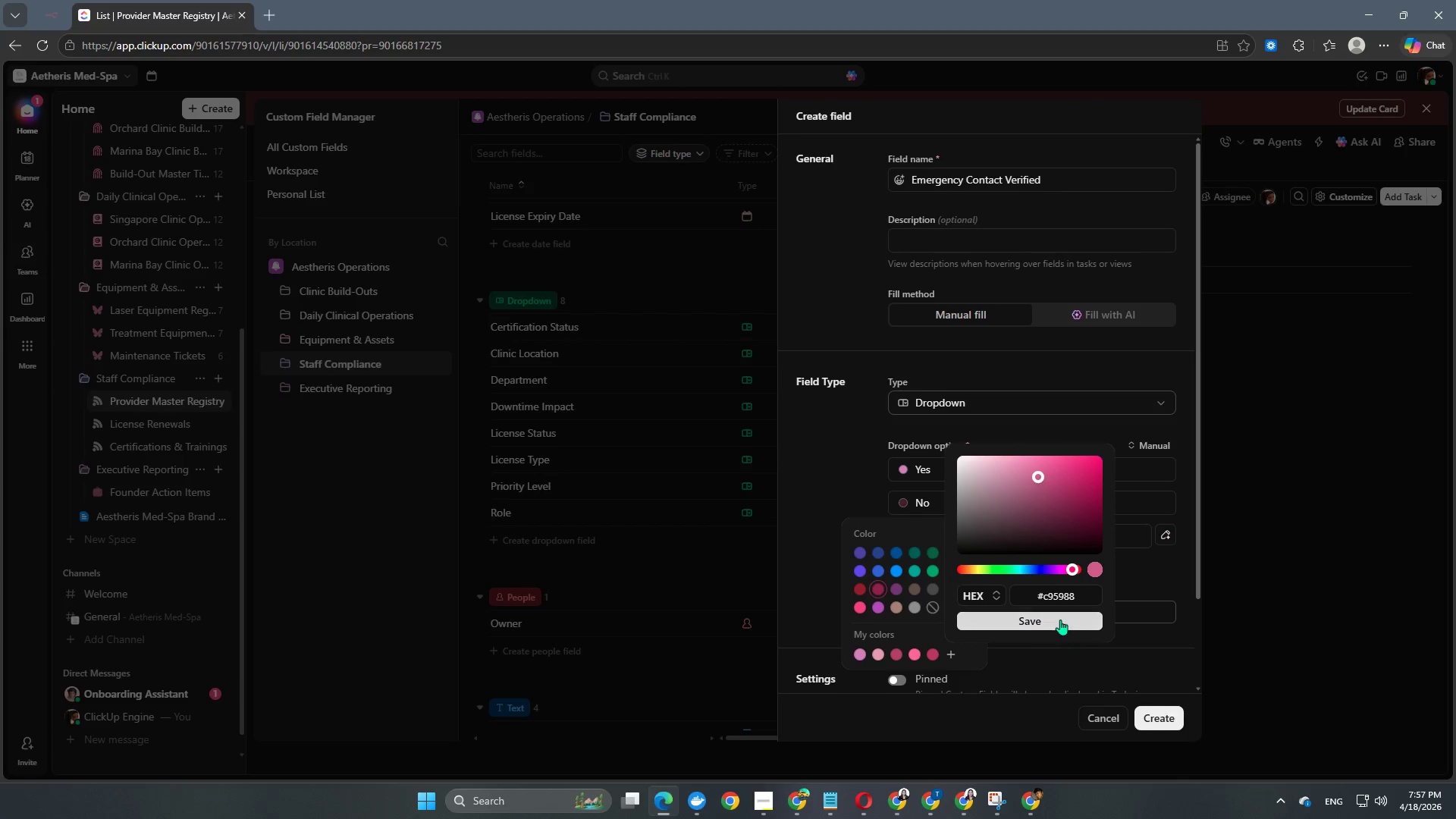 
left_click([1060, 618])
 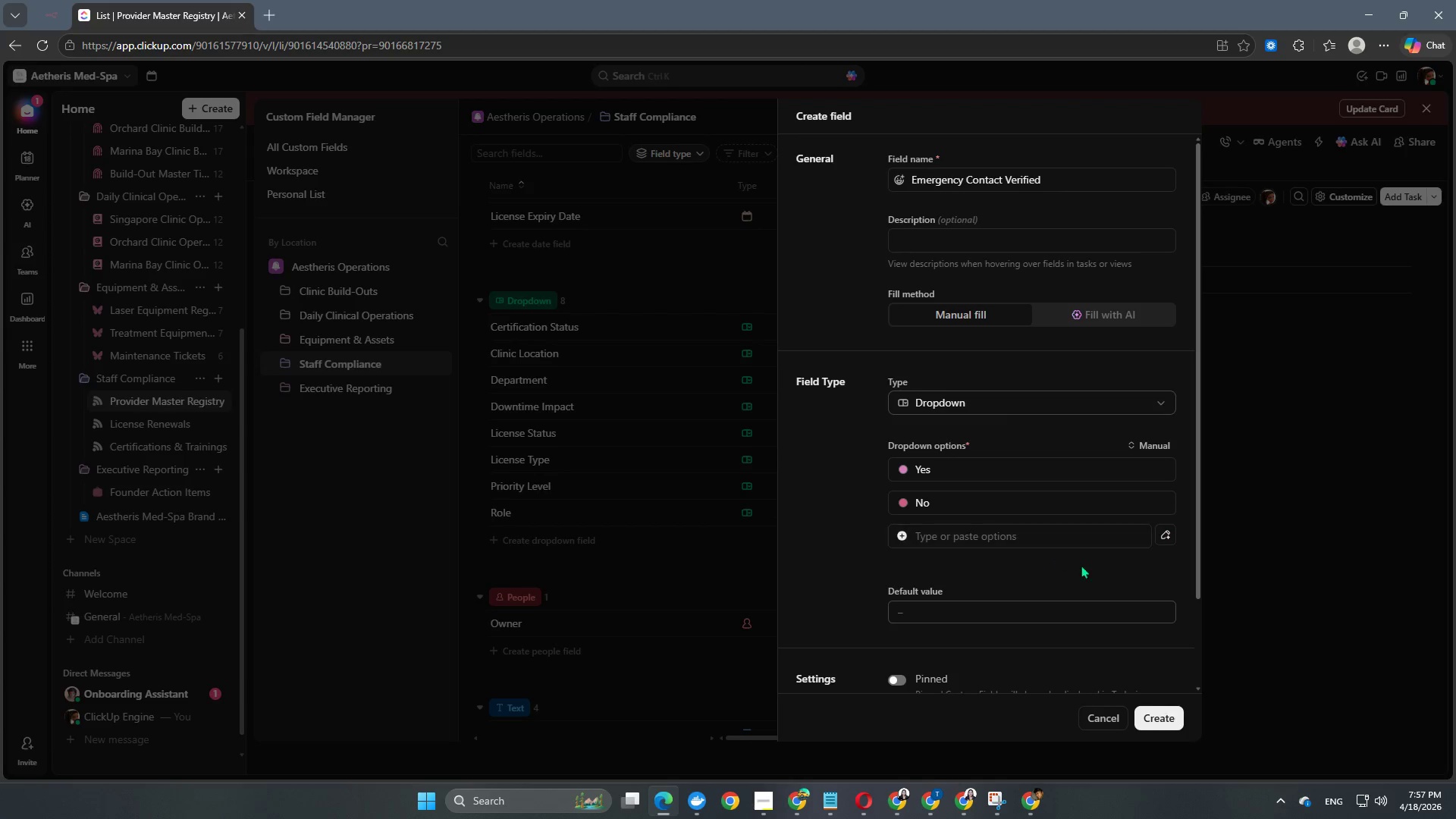 
scroll: coordinate [854, 487], scroll_direction: down, amount: 1.0
 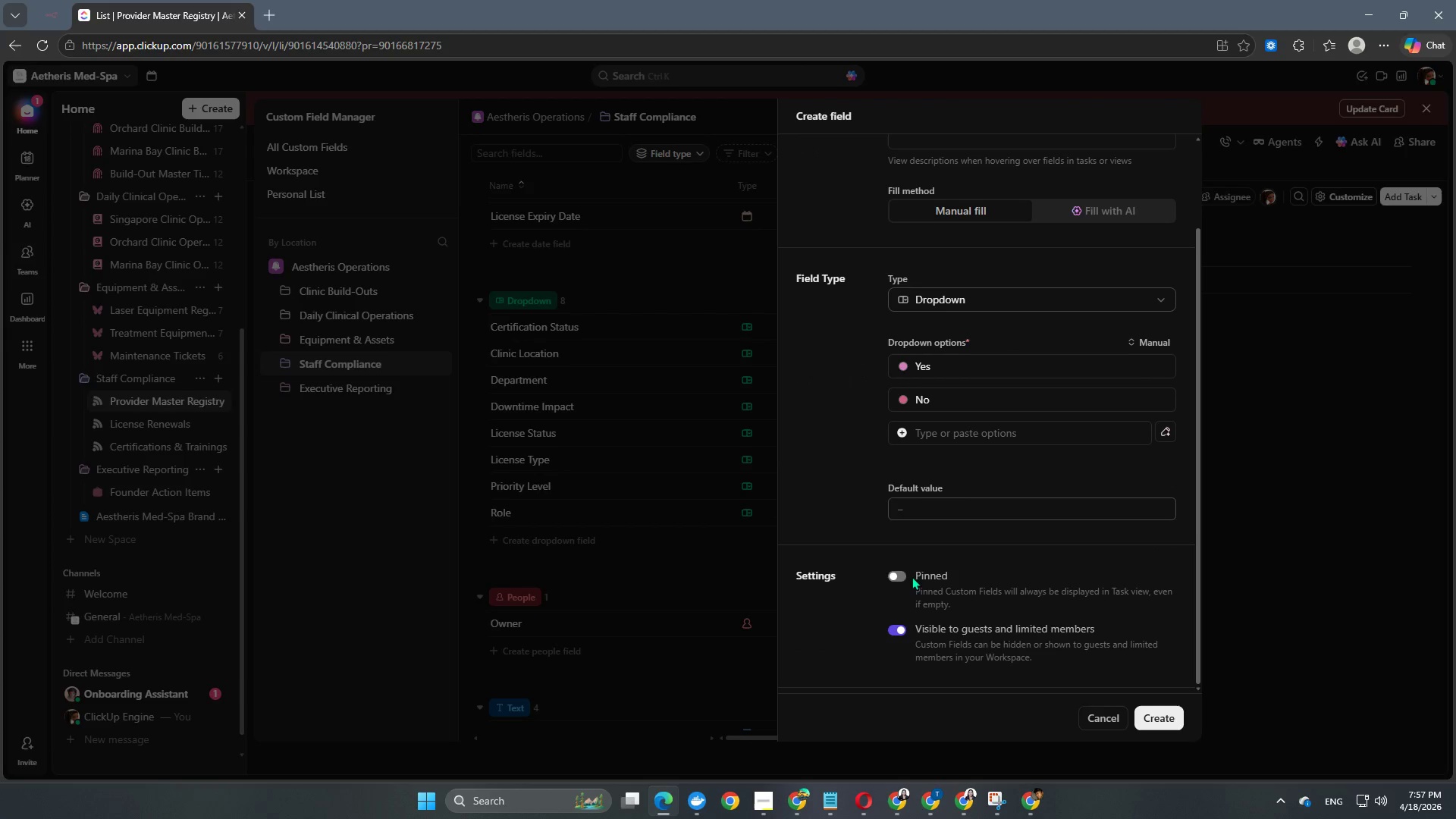 
left_click([896, 573])
 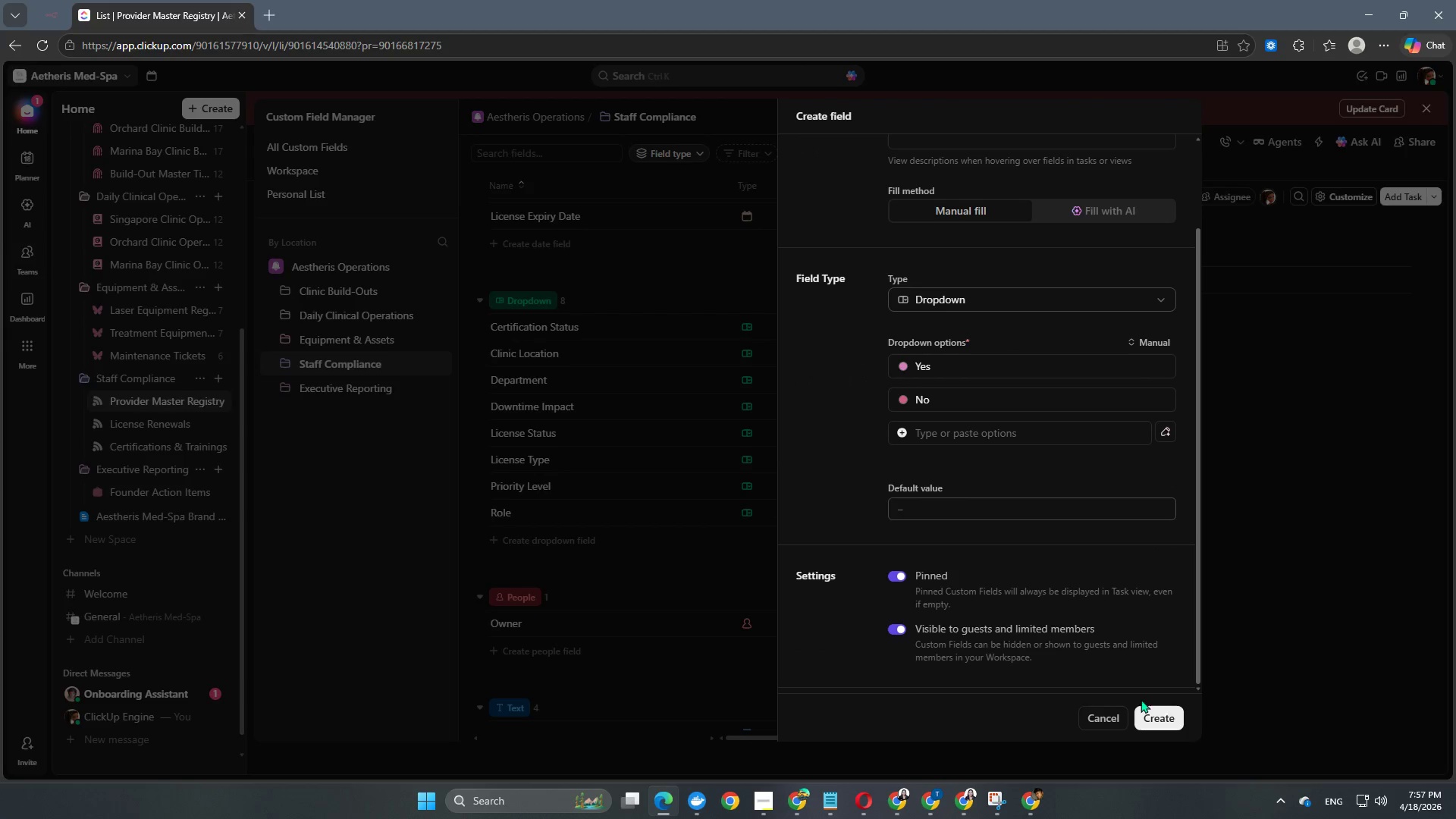 
left_click([1156, 712])
 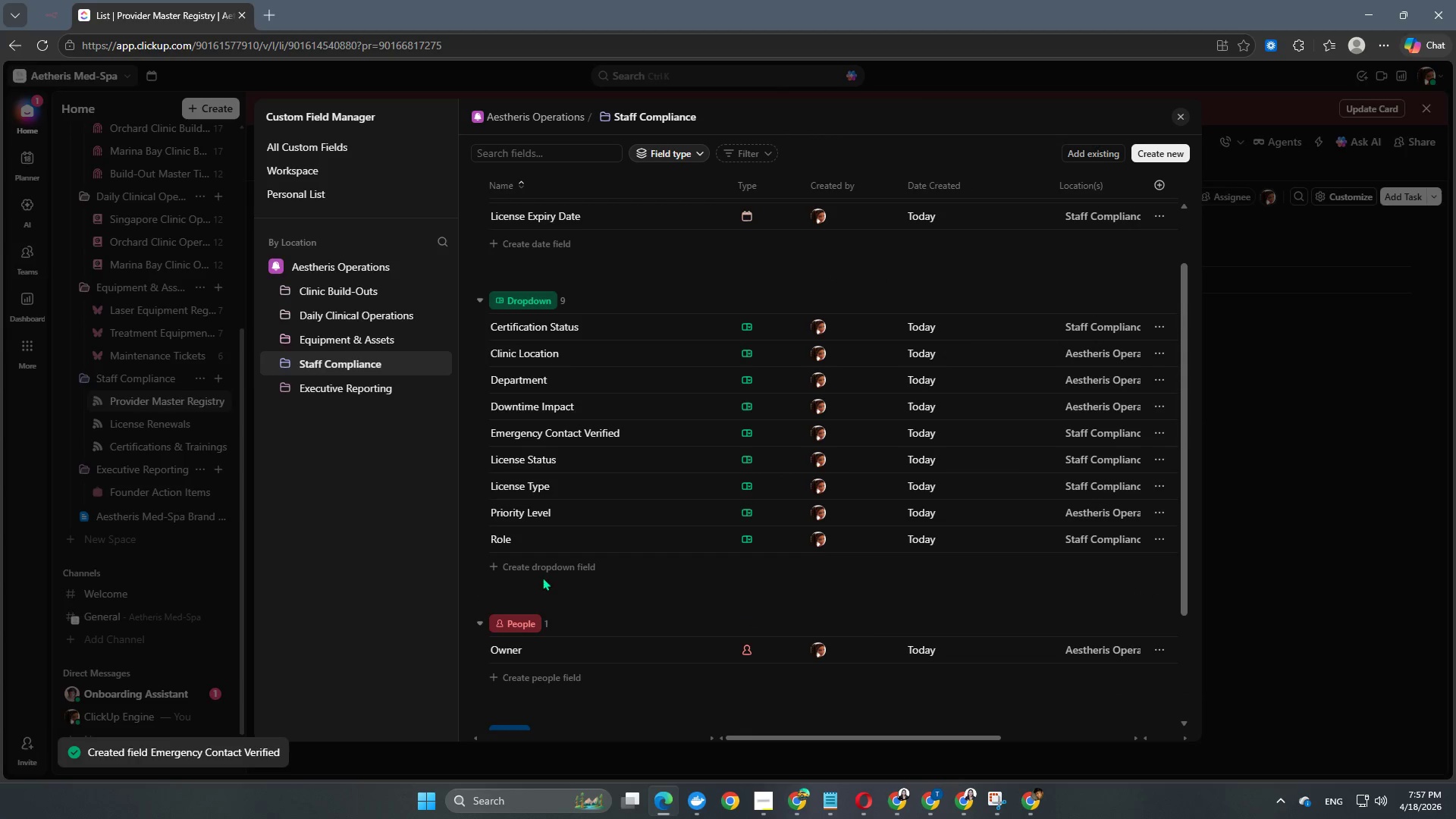 
wait(5.98)
 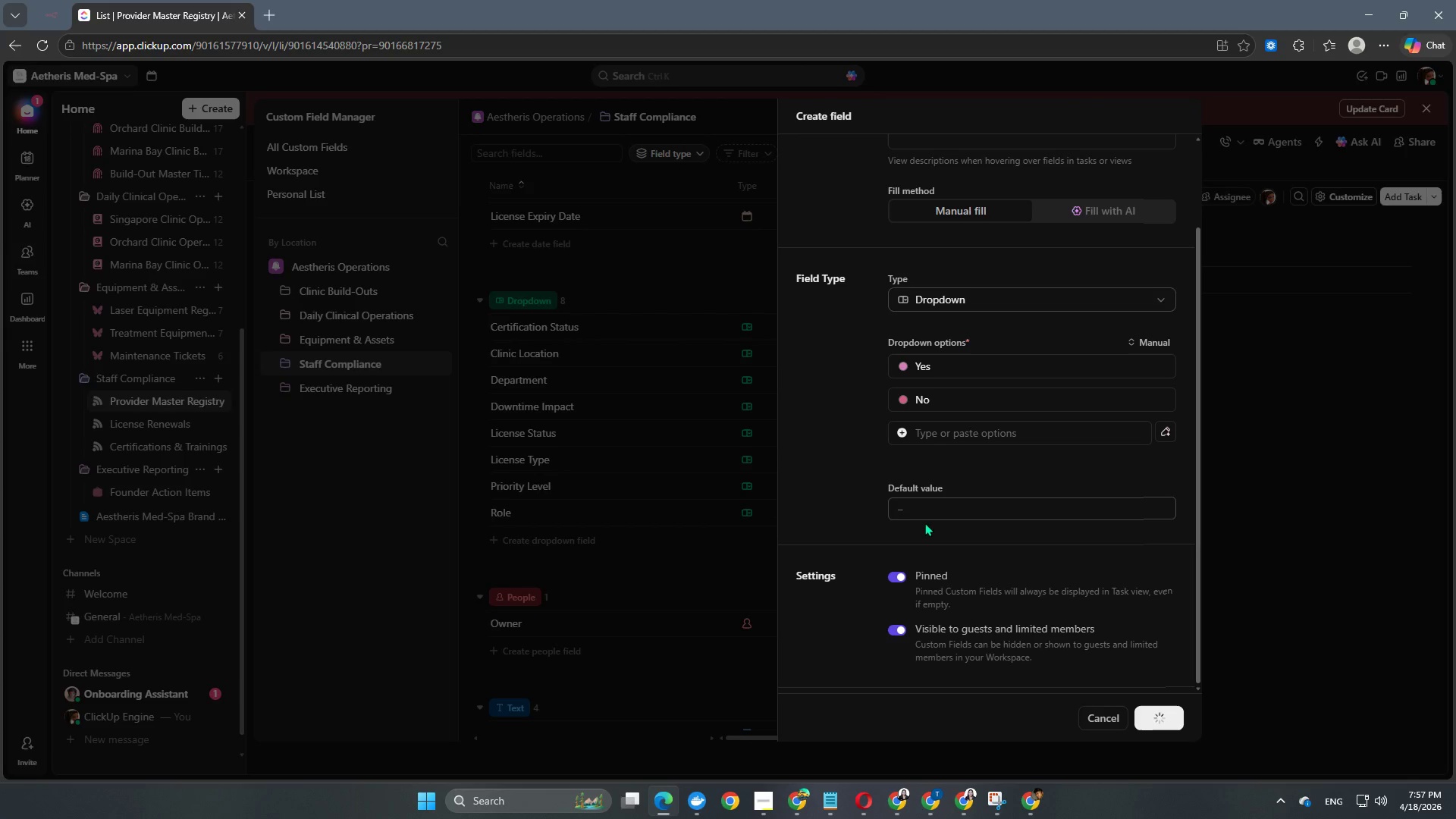 
left_click([546, 573])
 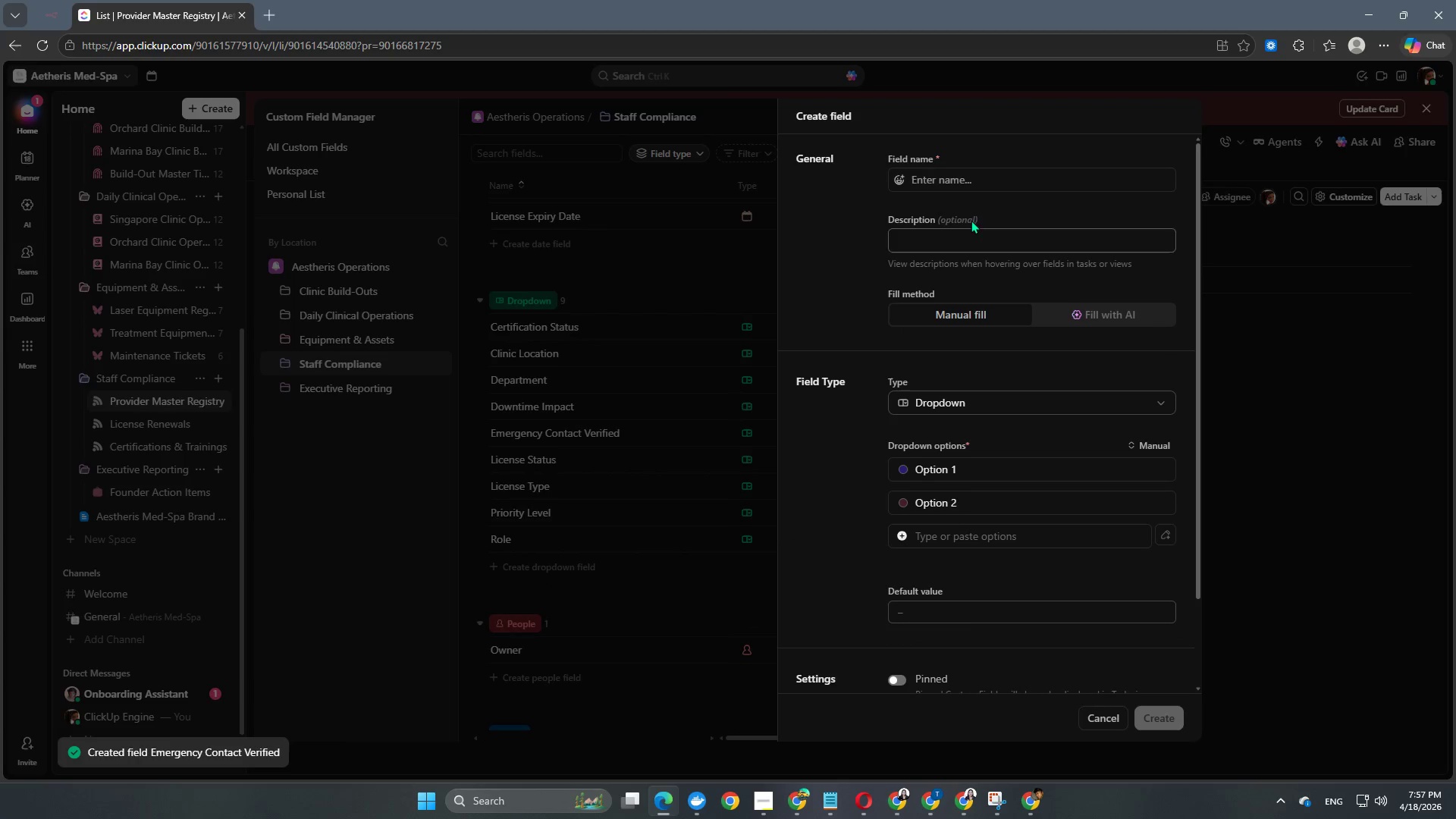 
left_click([972, 185])
 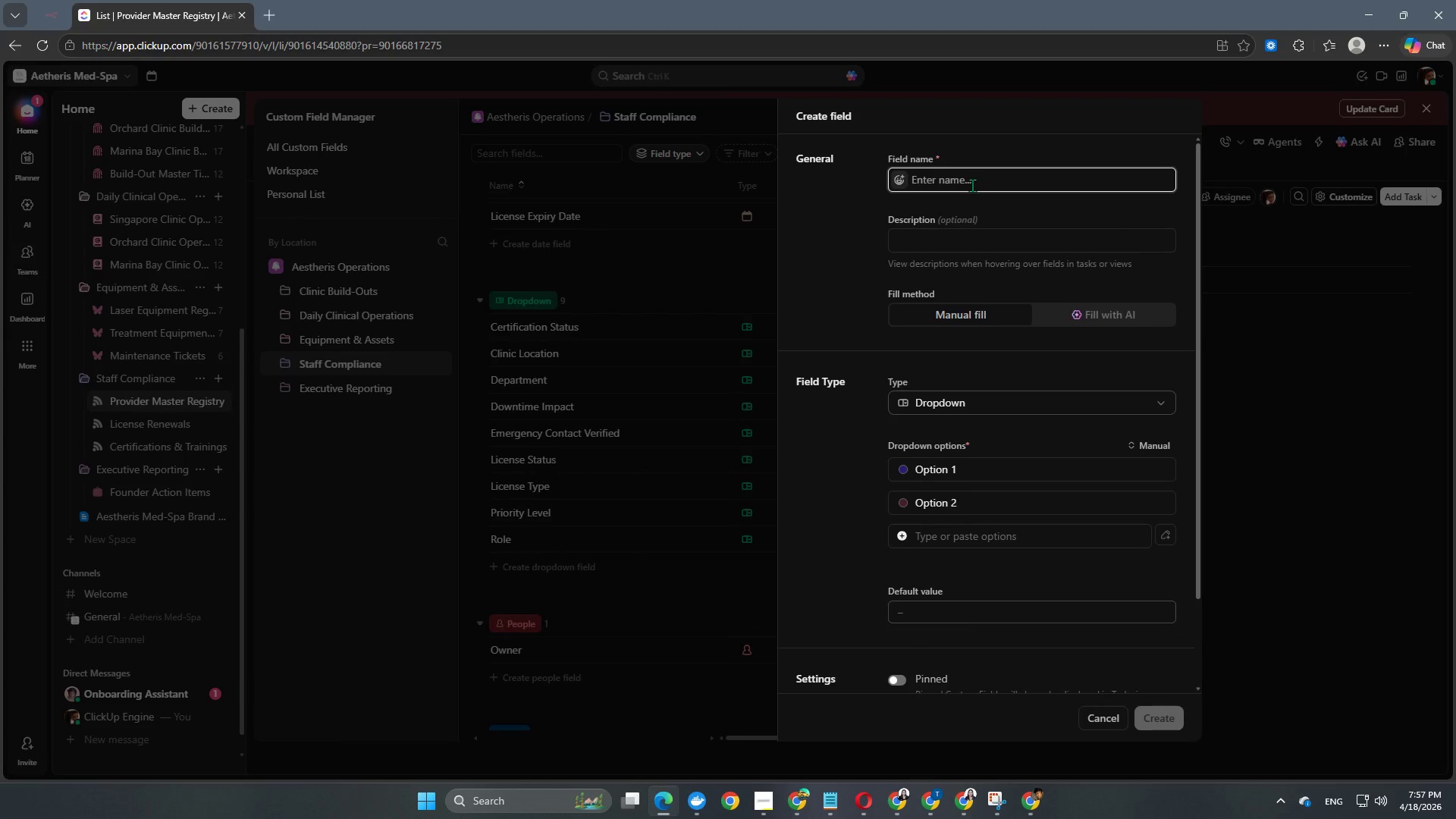 
type(Performat)
key(Backspace)
type(nce Tier)
 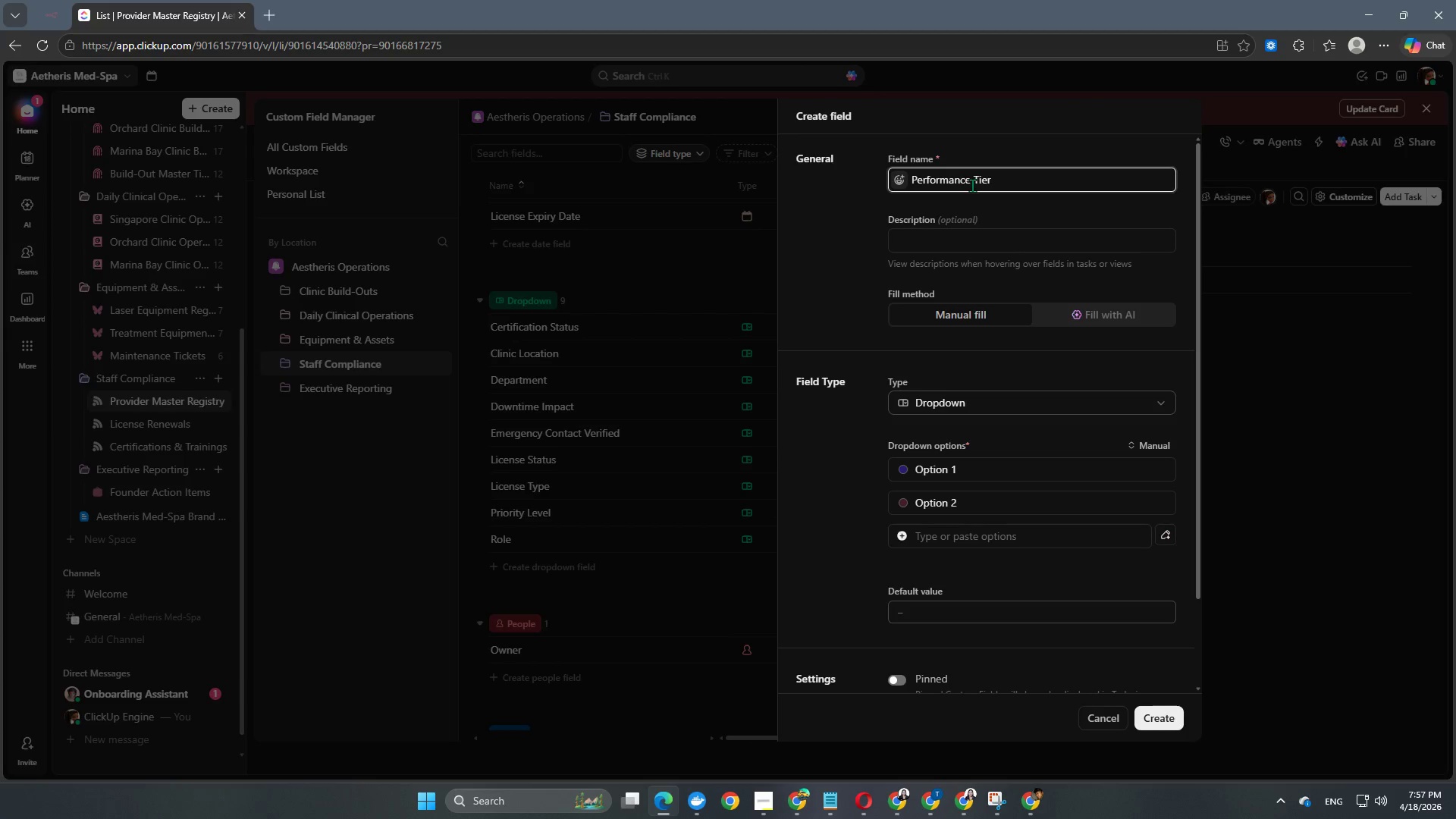 
left_click([802, 325])
 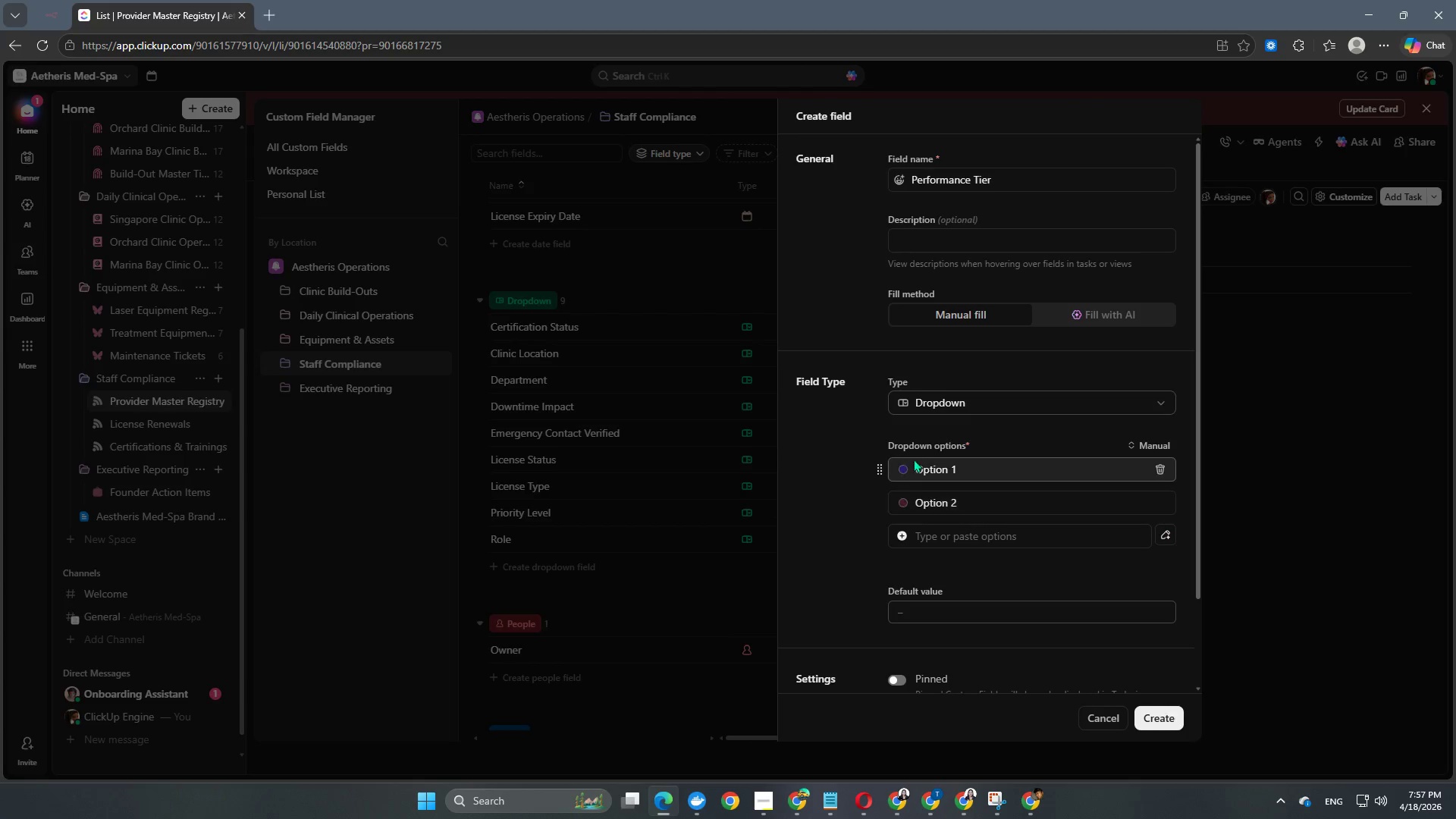 
left_click([930, 460])
 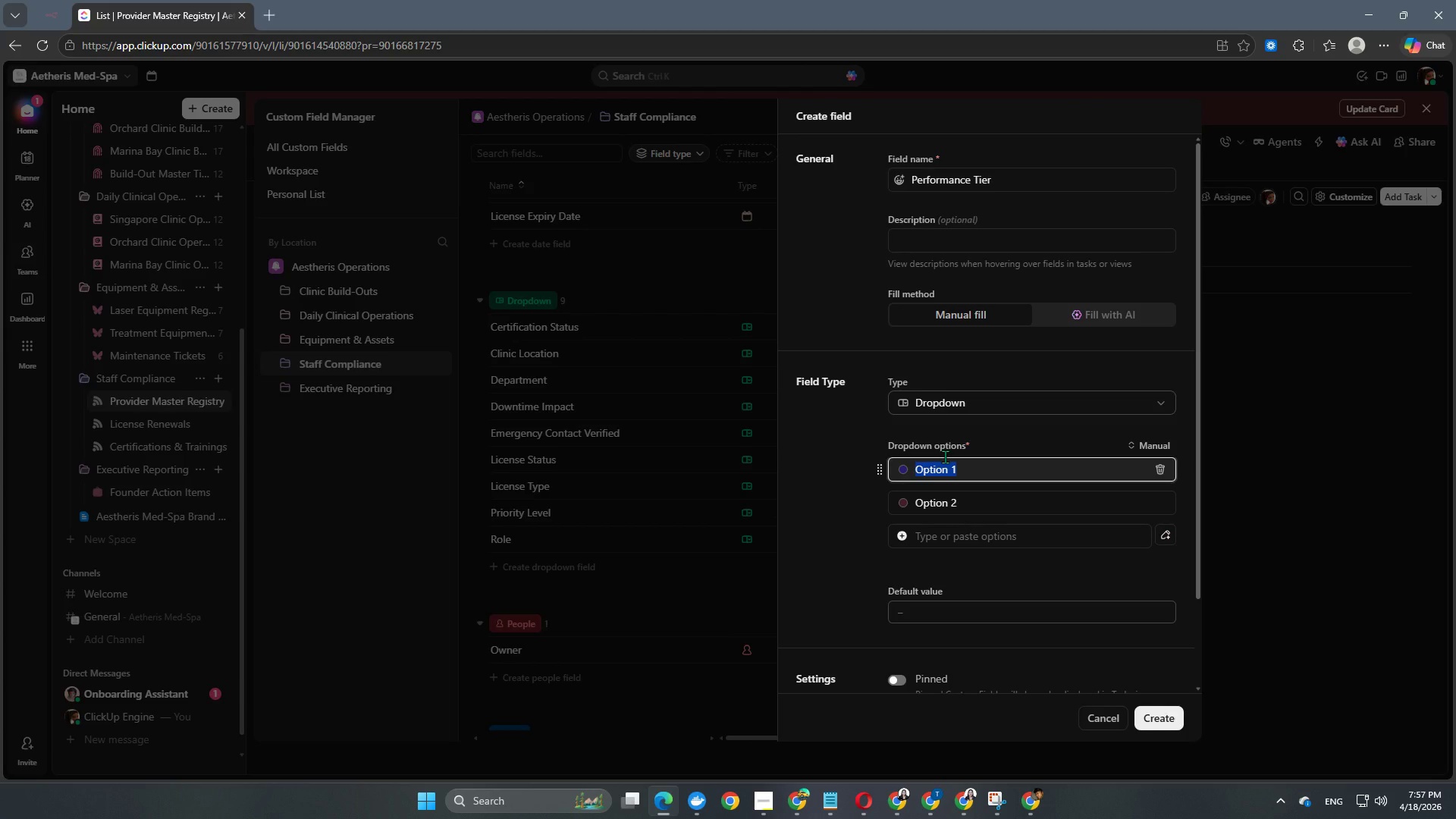 
type(High)
 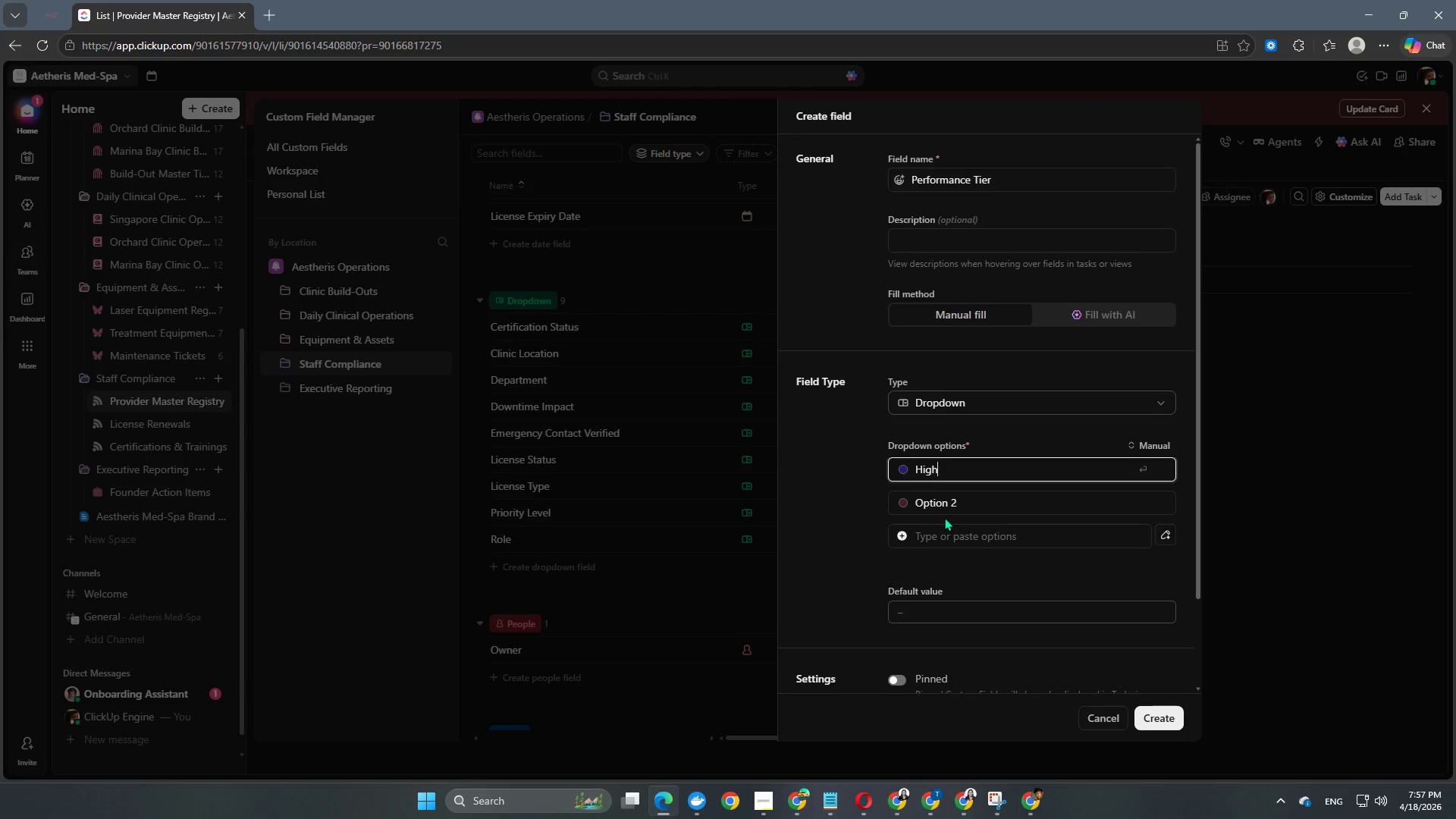 
double_click([947, 510])
 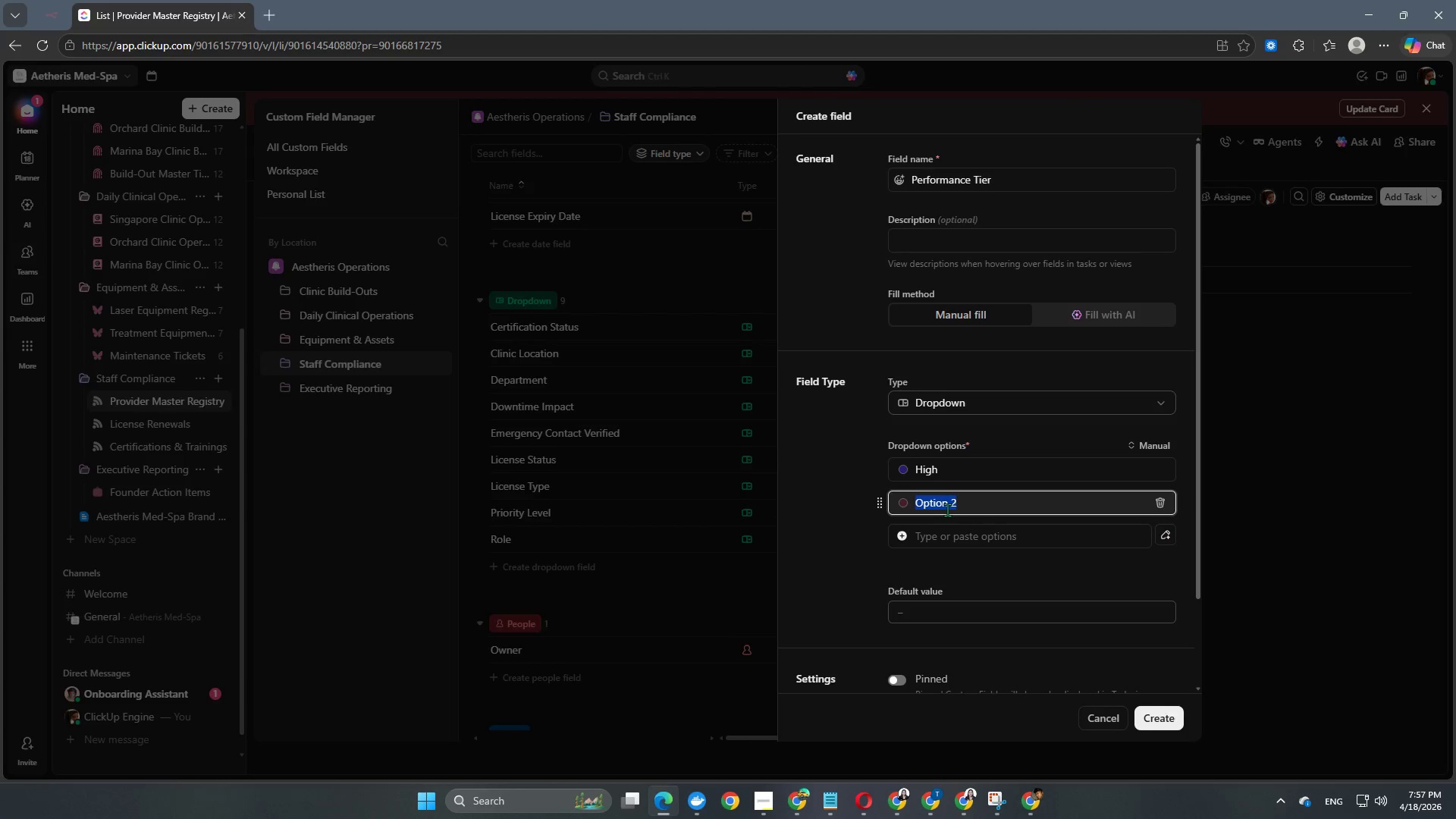 
type(Standard)
key(NumpadEnter)
 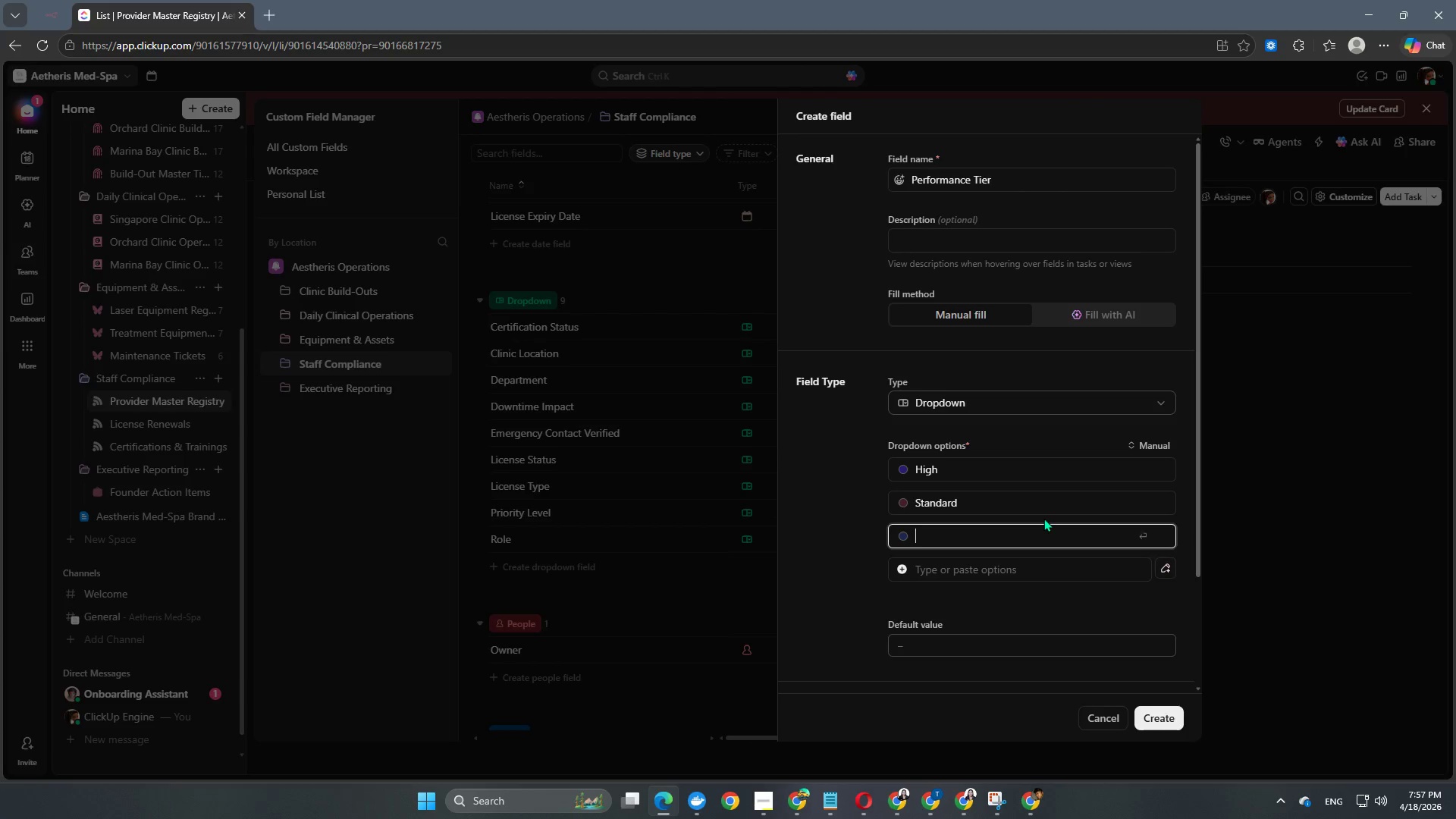 
type(Needs Review)
key(NumpadEnter)
 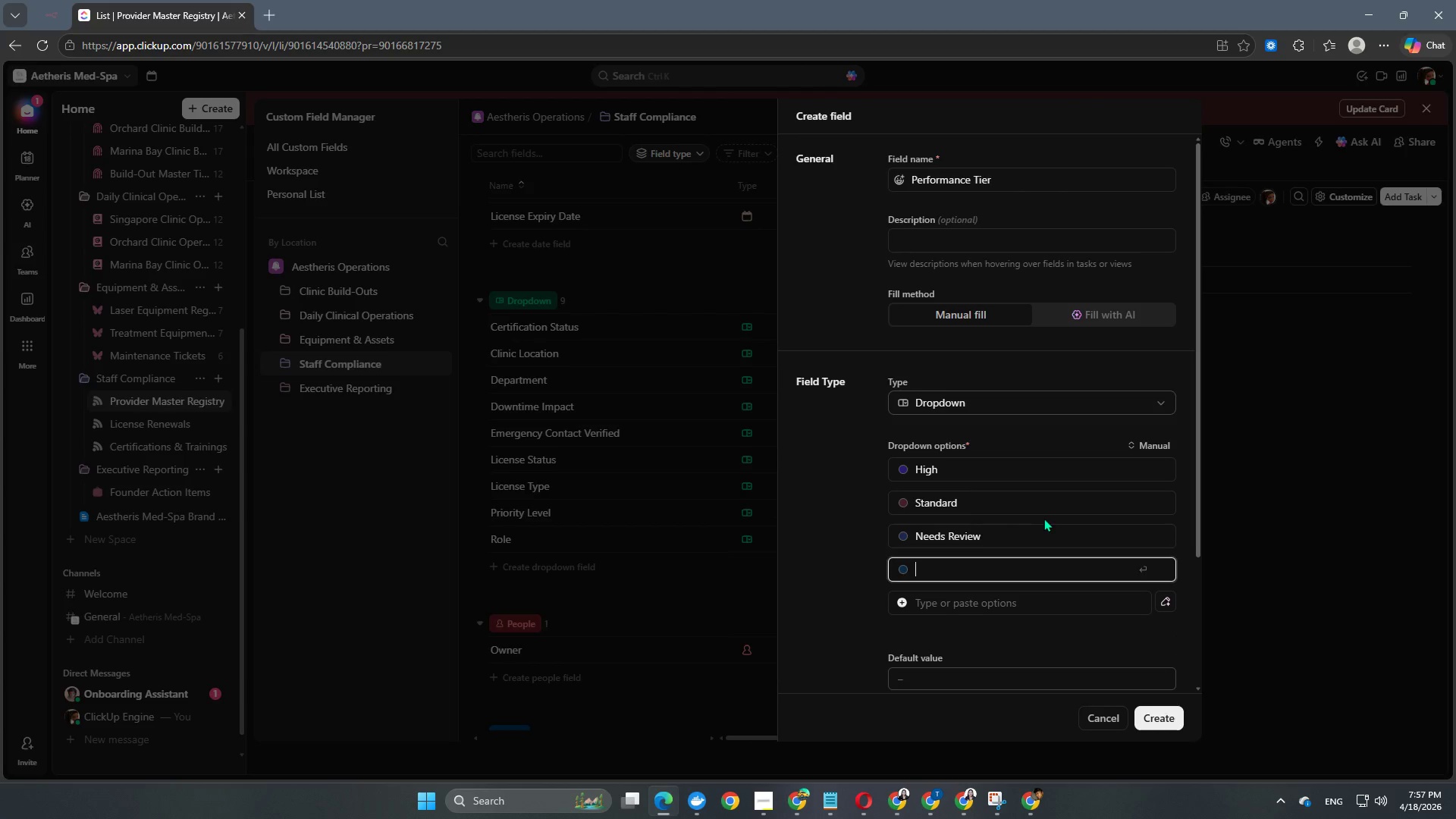 
left_click([842, 550])
 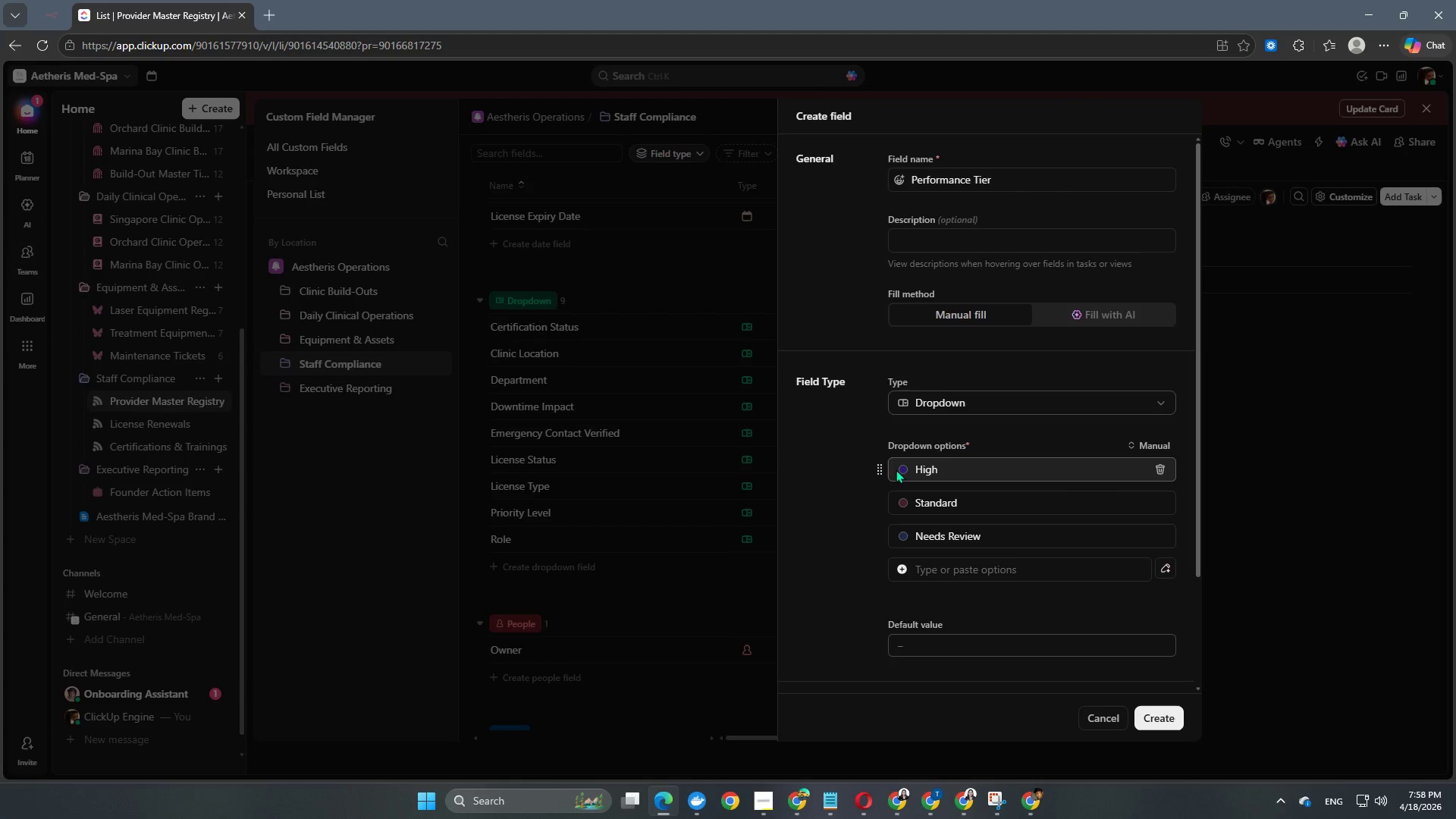 
left_click([900, 469])
 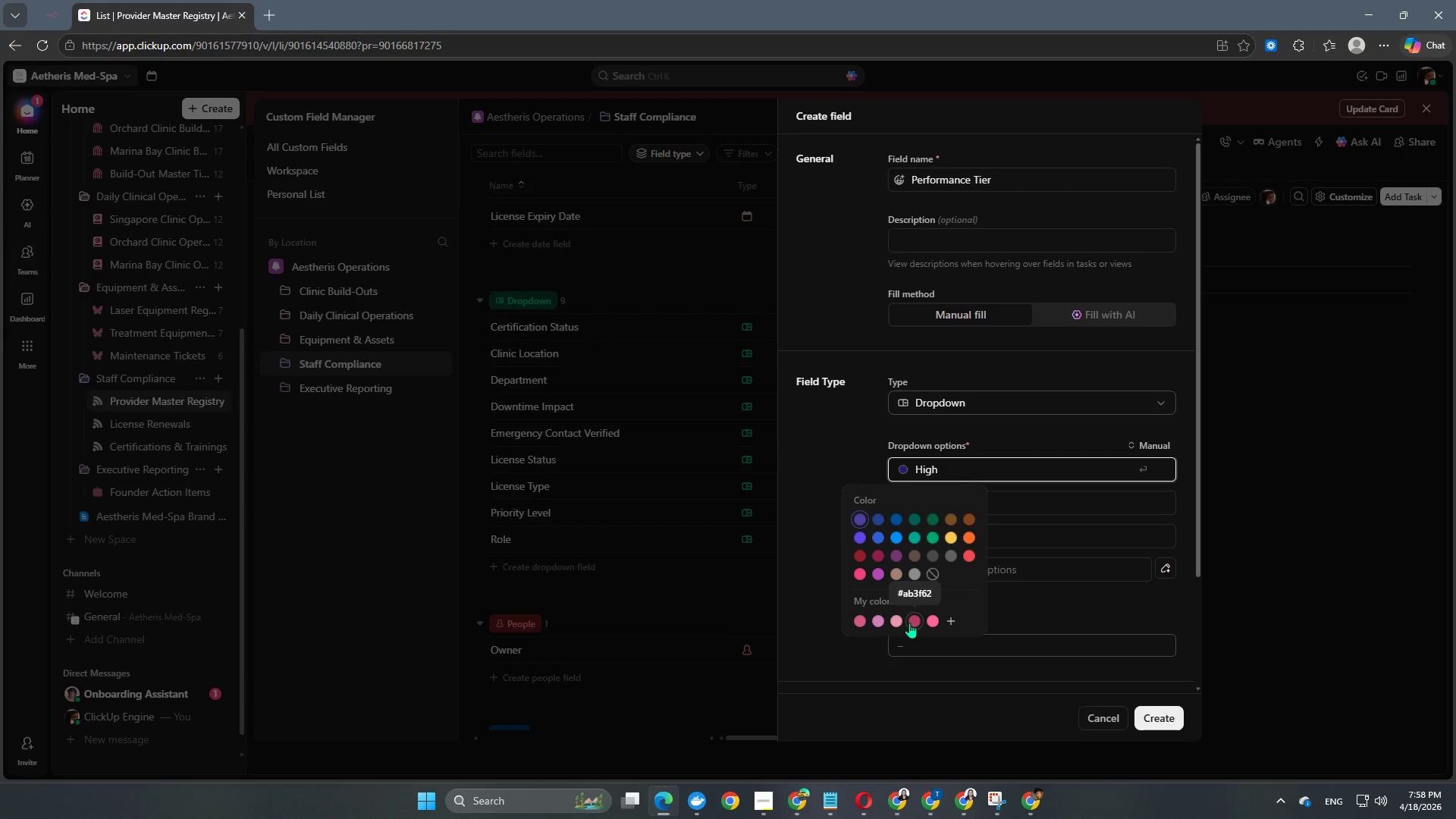 
left_click([902, 507])
 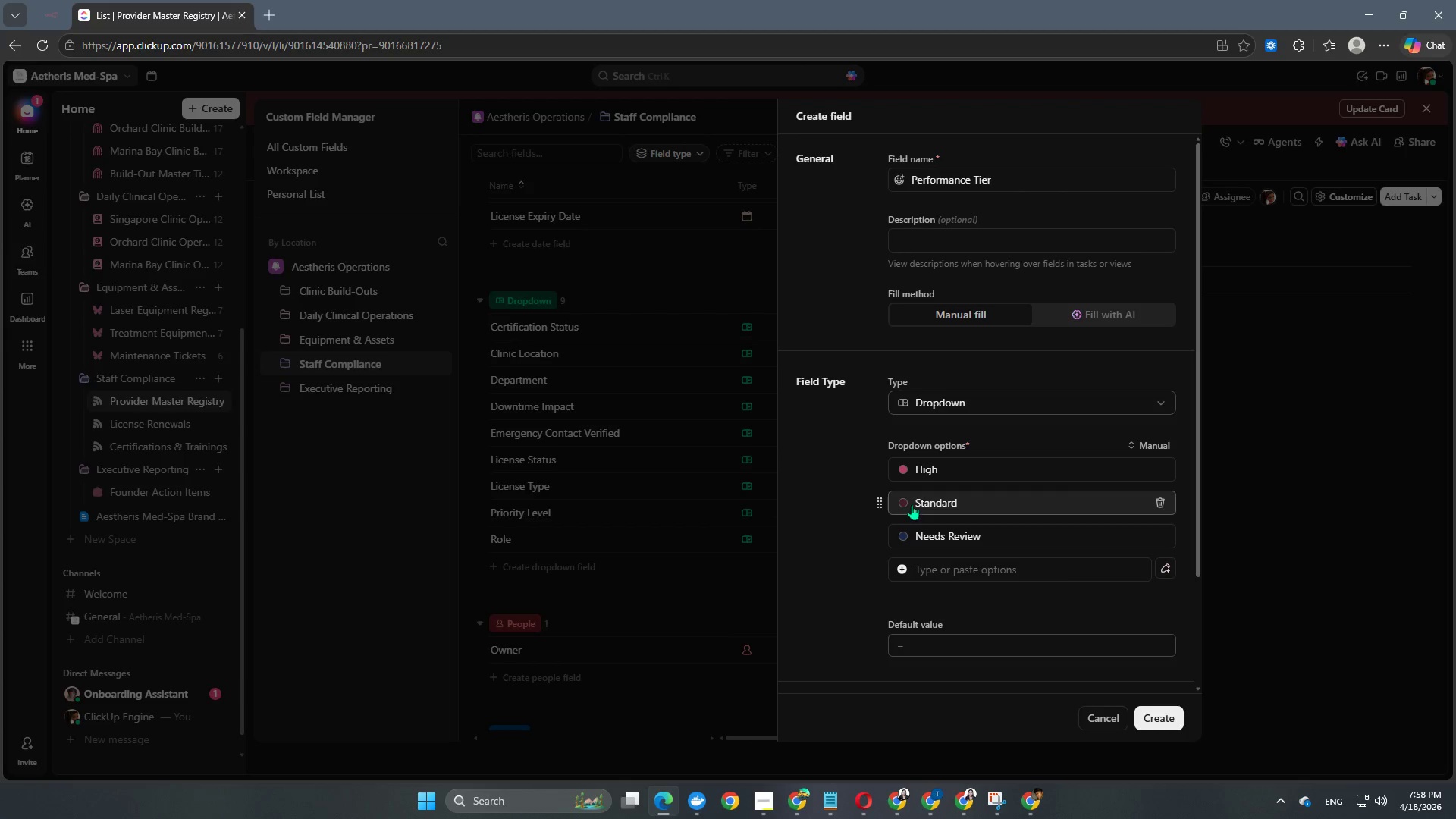 
left_click([902, 500])
 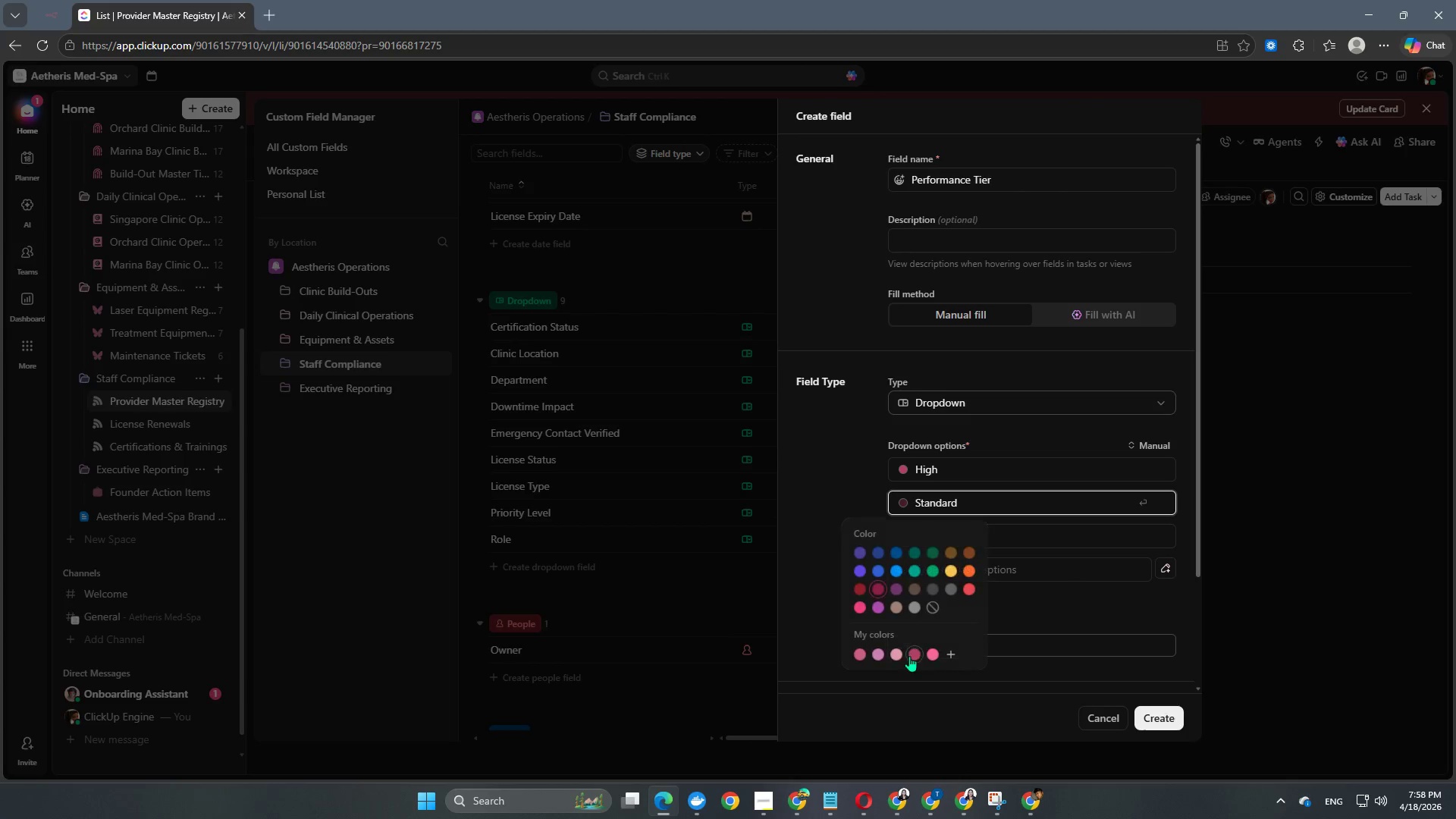 
left_click([911, 657])
 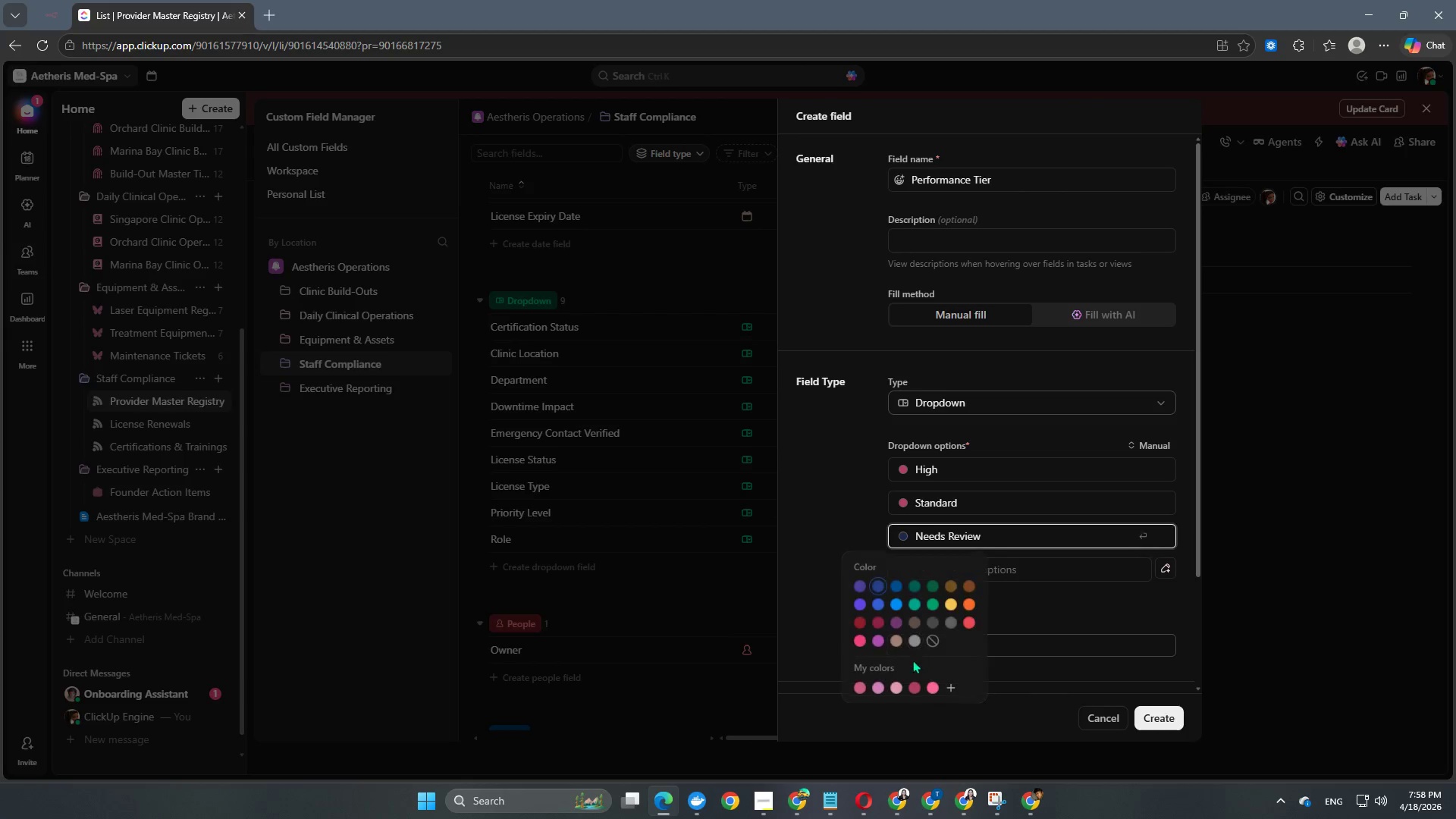 
left_click([913, 688])
 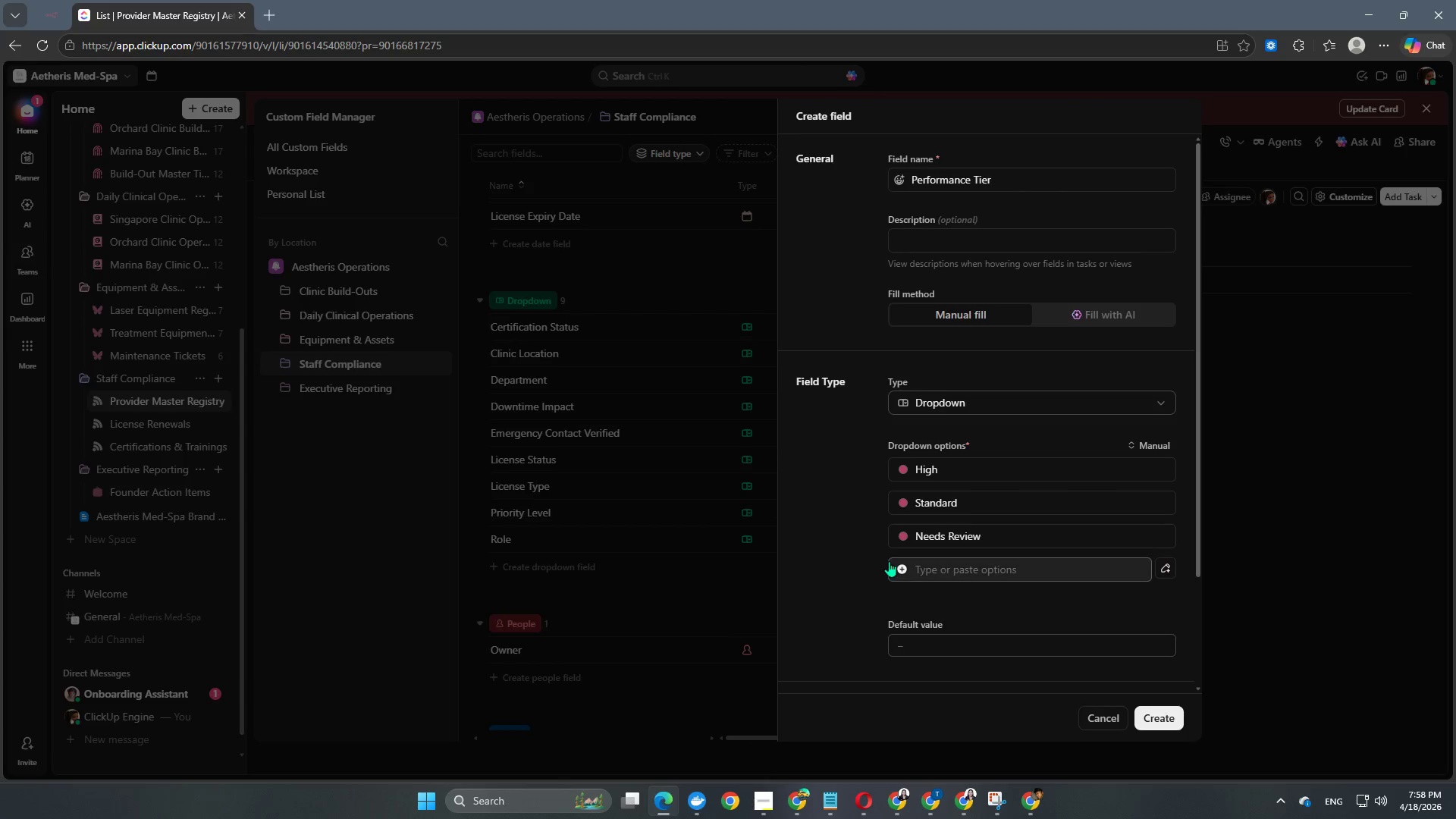 
scroll: coordinate [899, 554], scroll_direction: up, amount: 4.0
 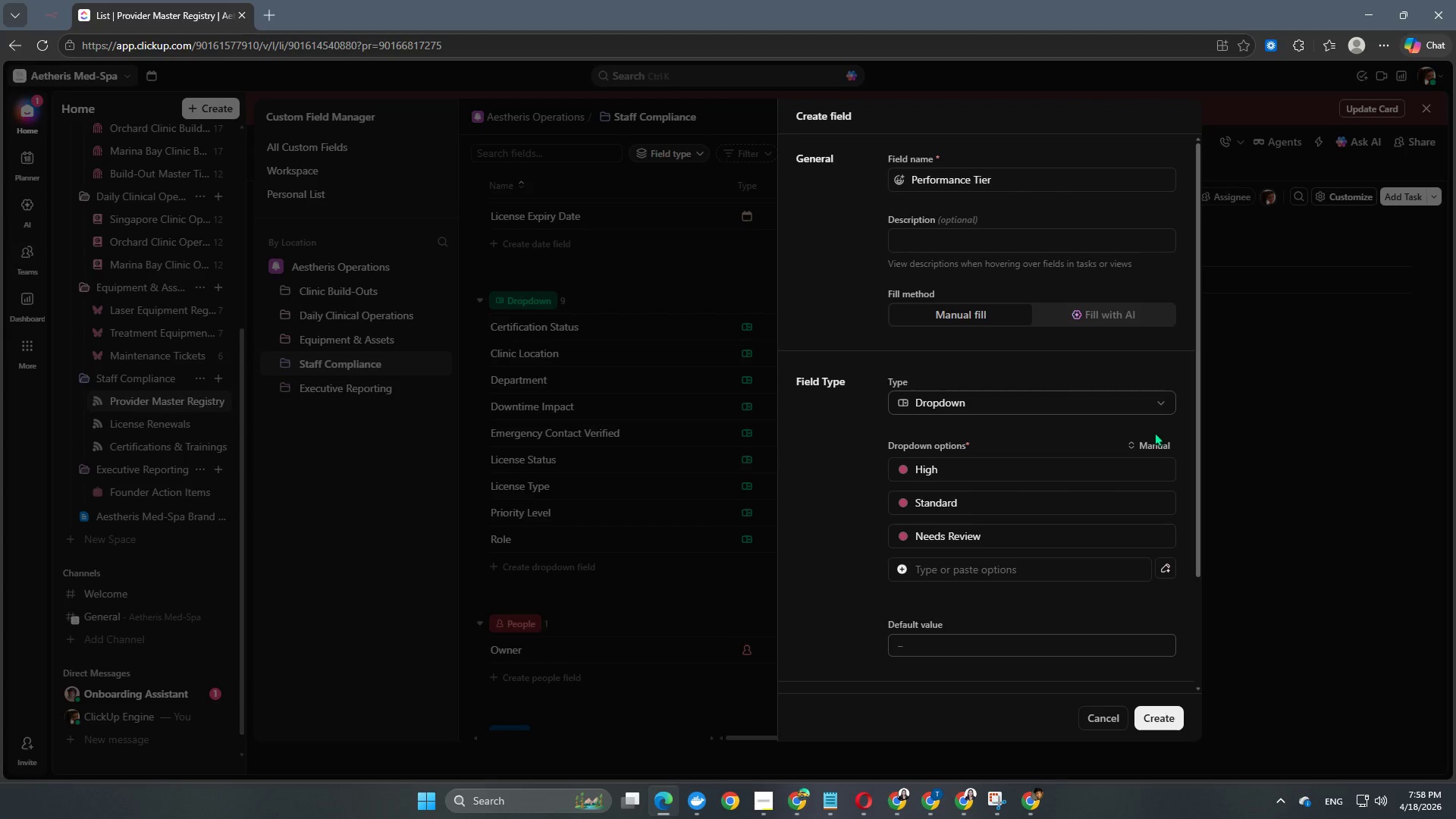 
scroll: coordinate [1059, 558], scroll_direction: down, amount: 5.0
 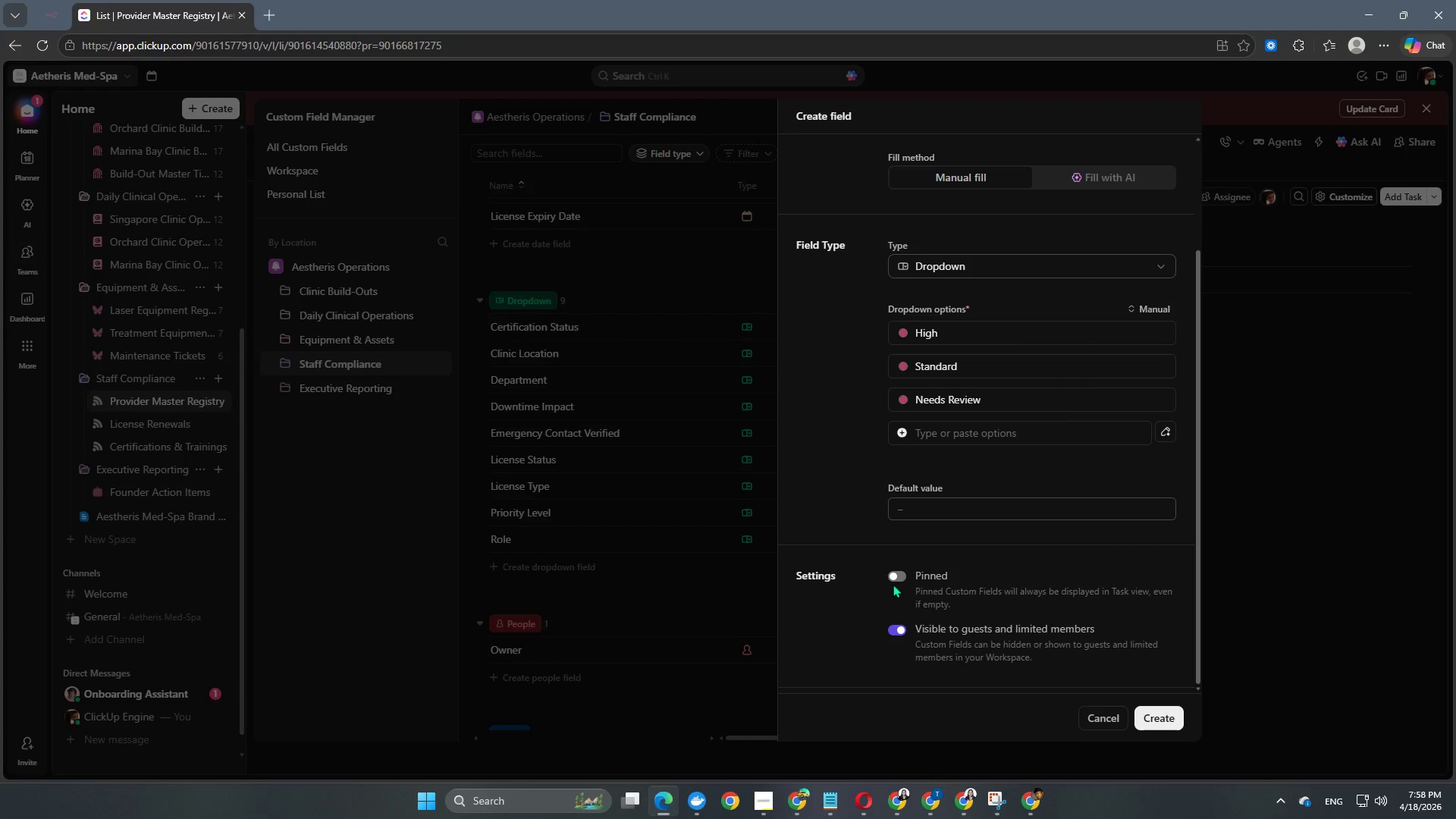 
left_click([897, 582])
 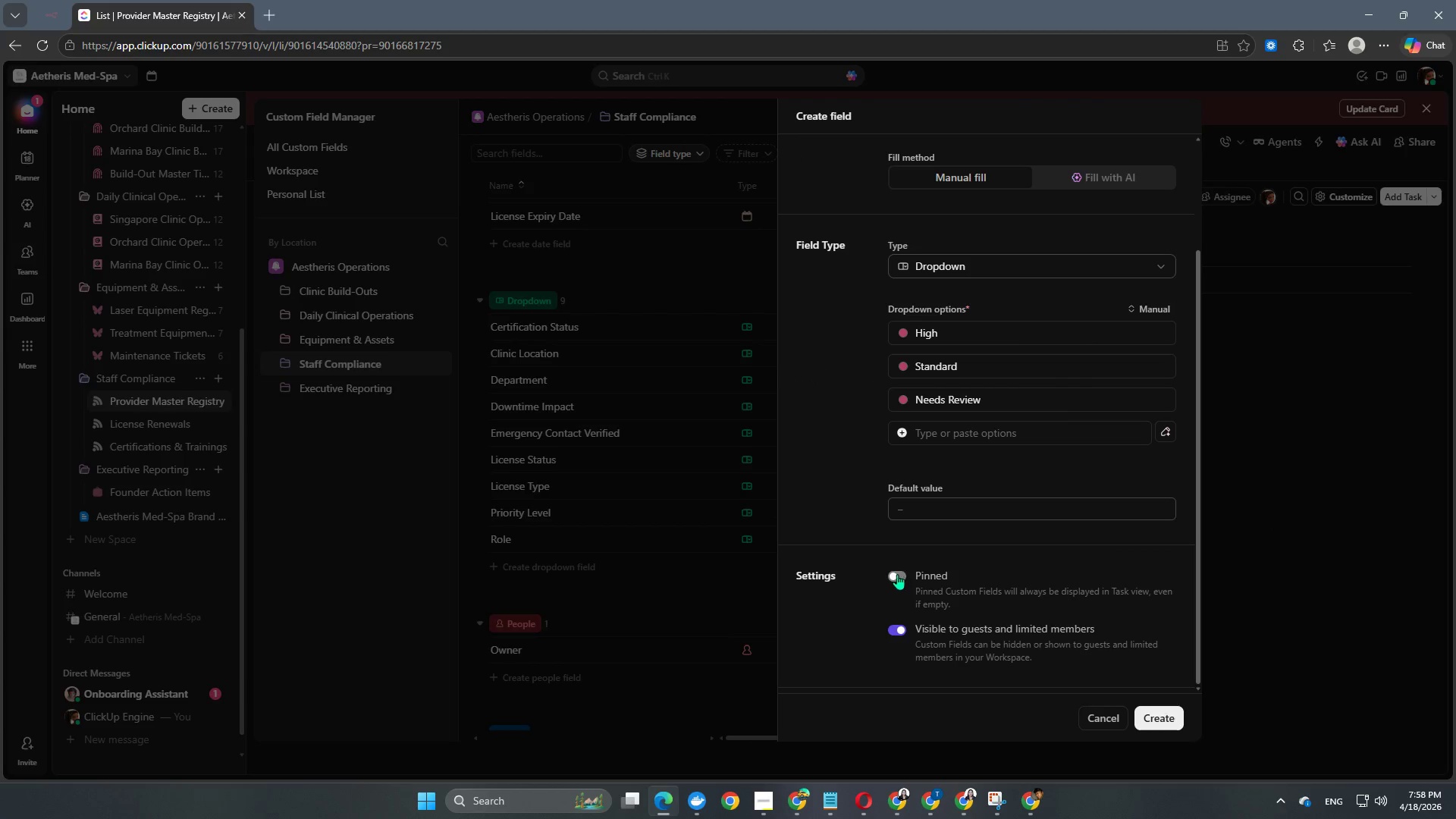 
left_click([897, 574])
 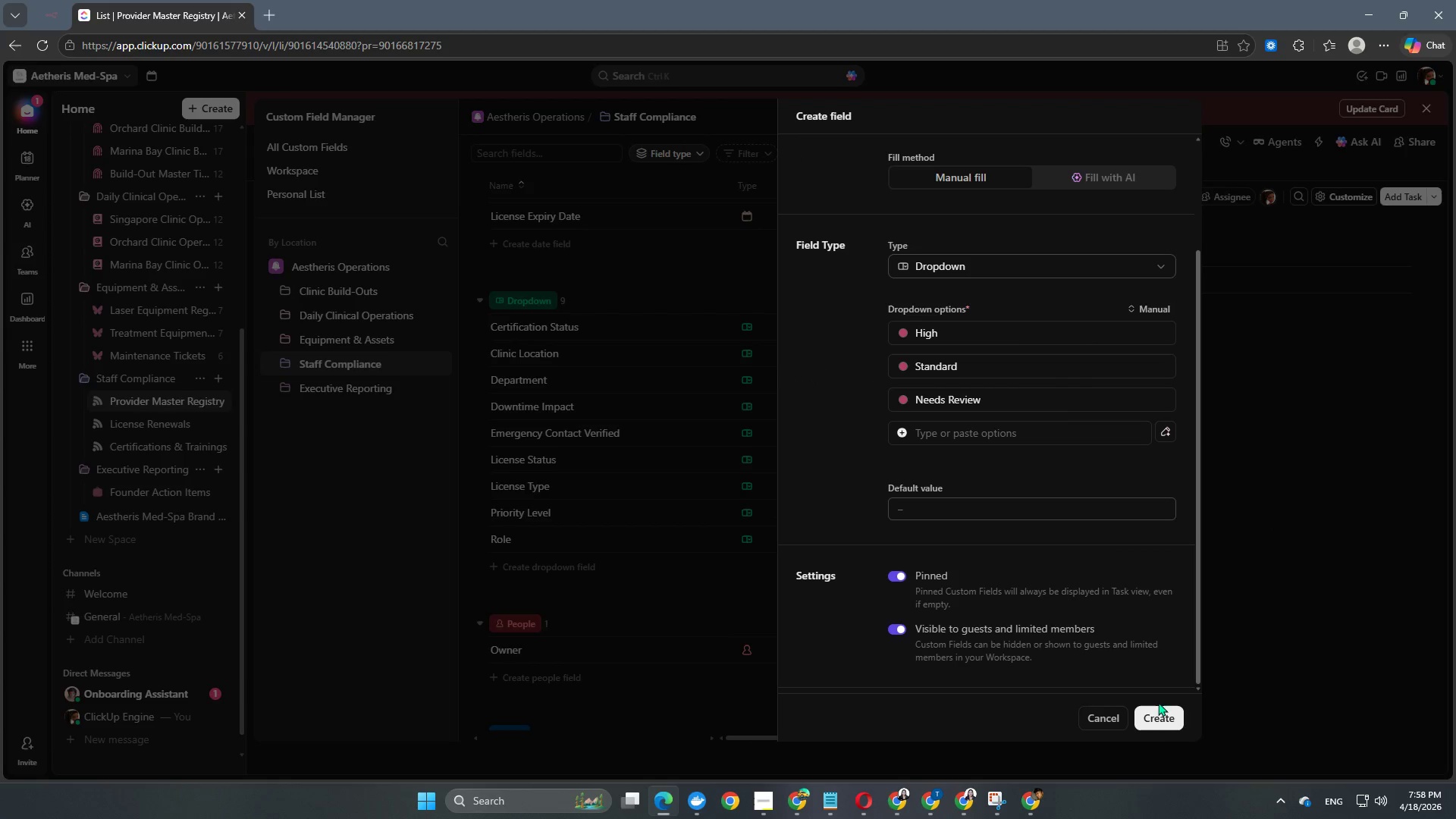 
left_click([1168, 728])
 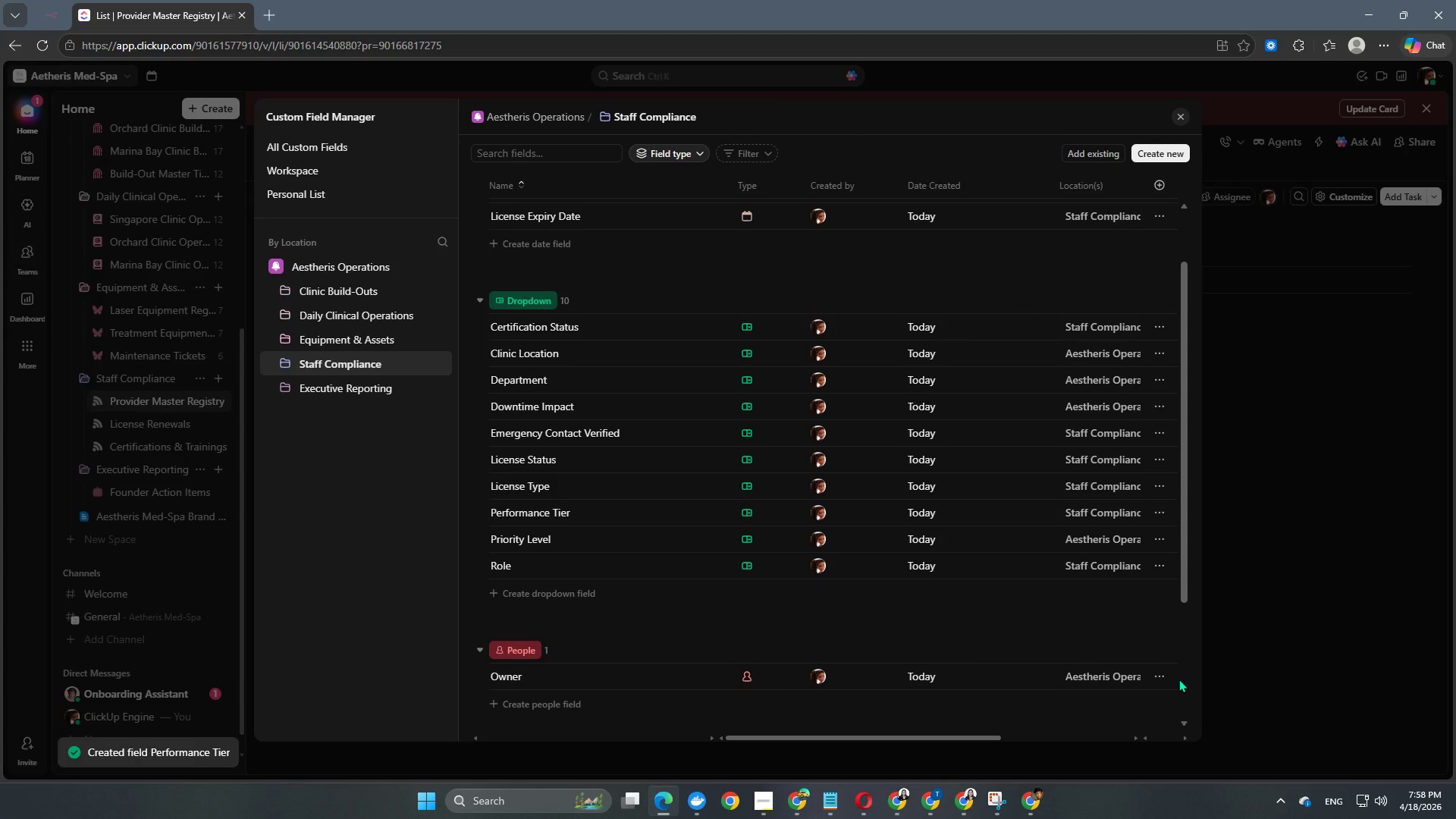 
left_click([1322, 400])
 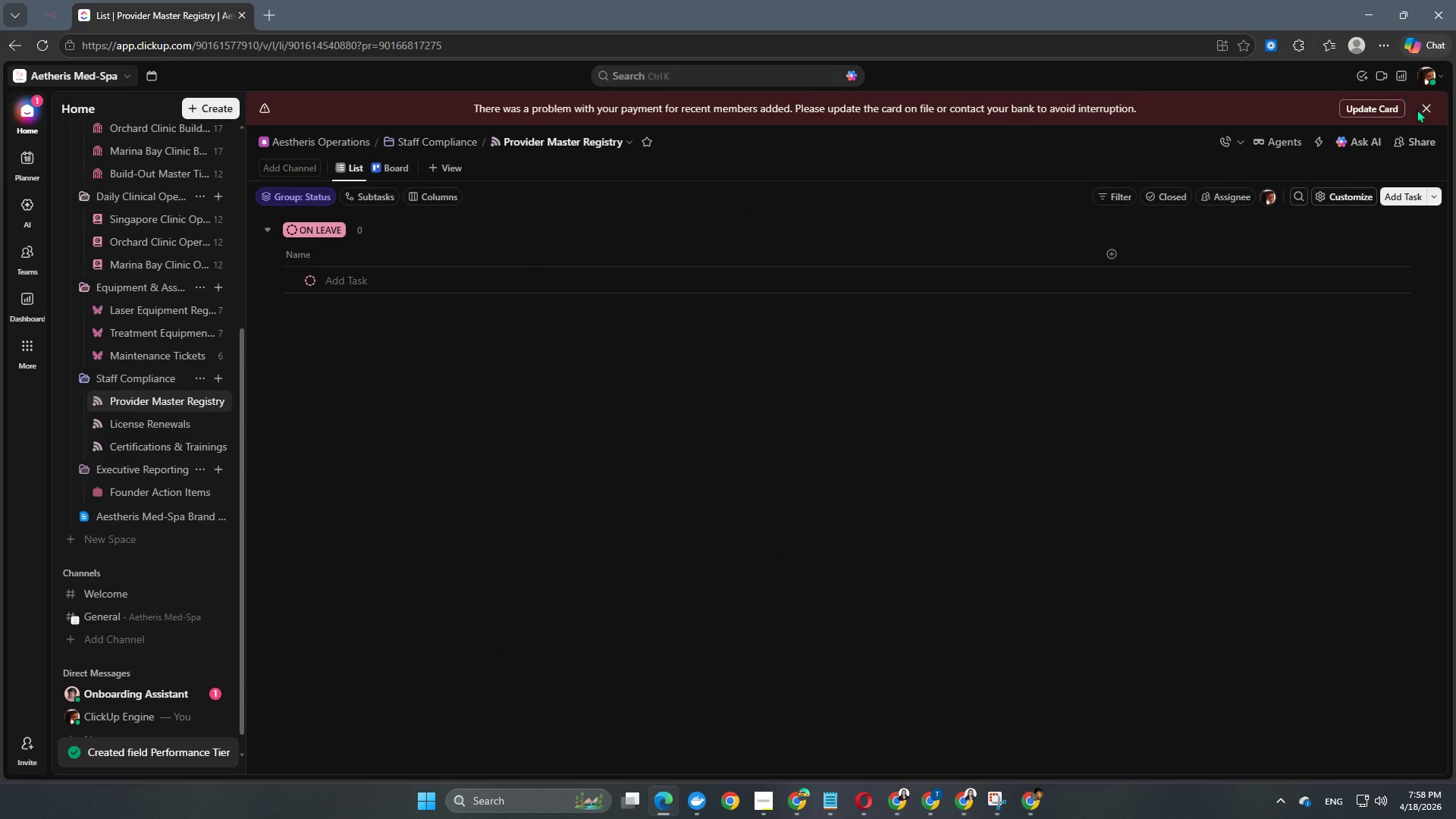 
left_click([1426, 109])
 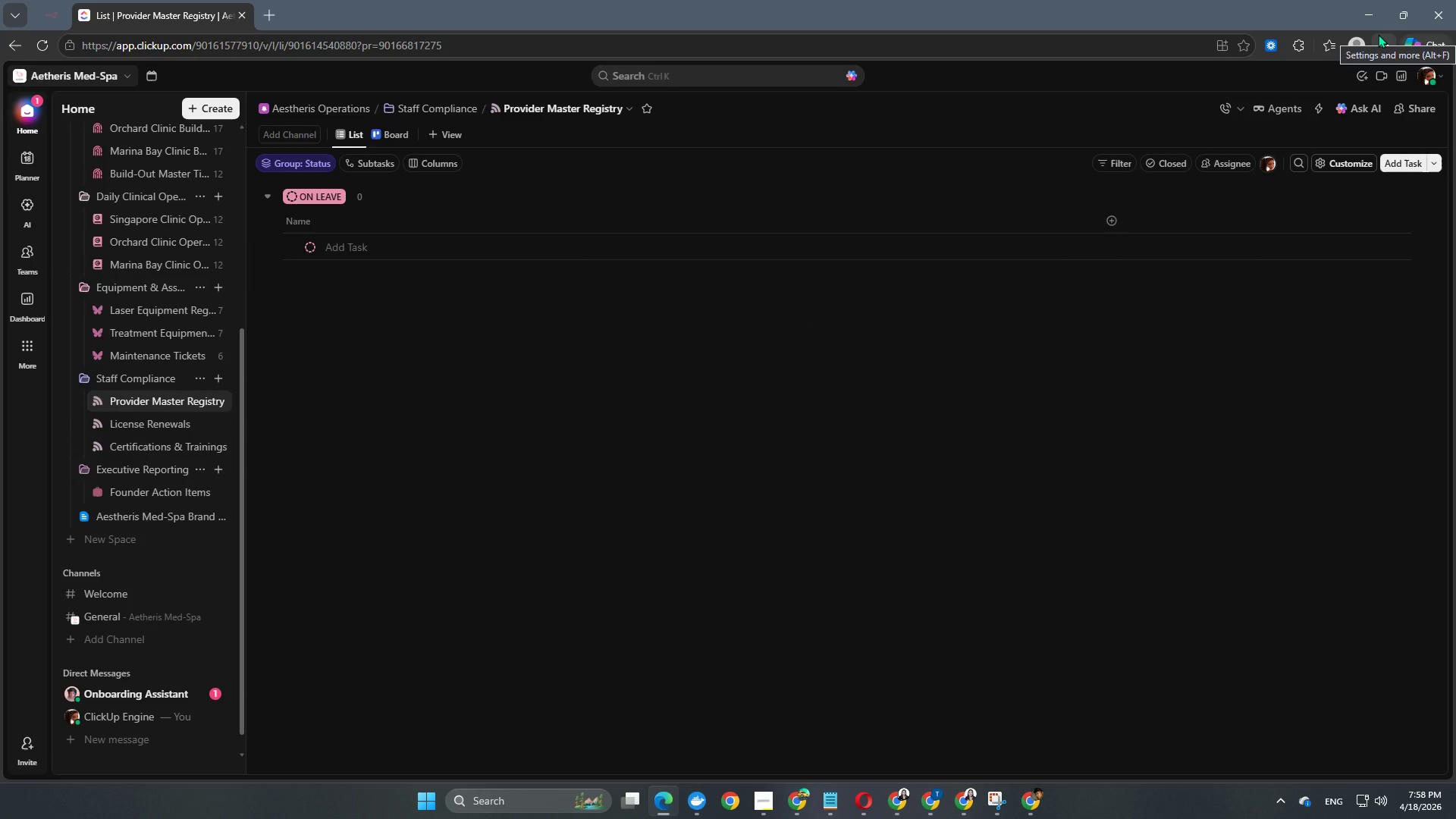 
wait(8.77)
 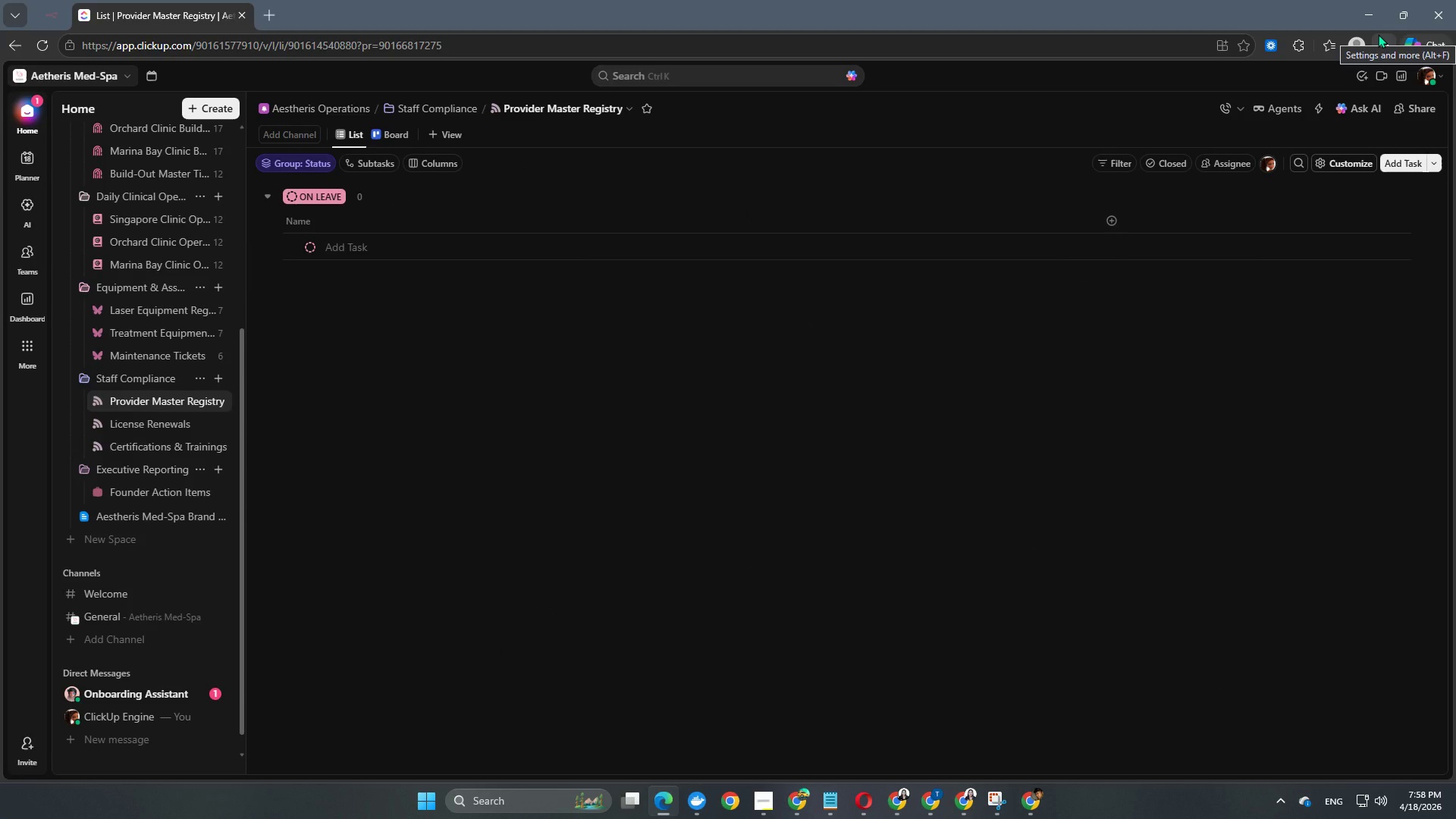 
left_click([1122, 219])
 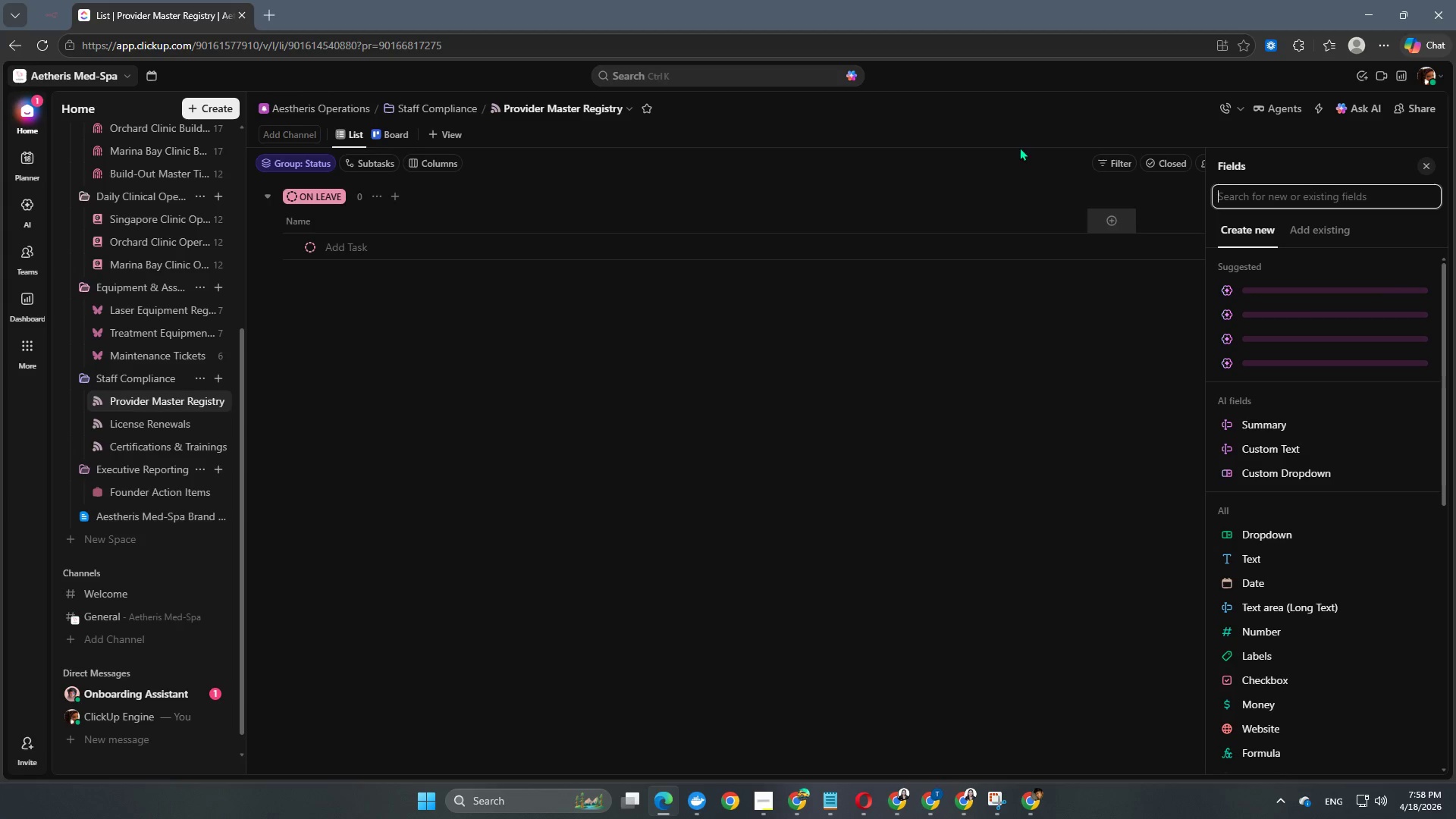 
wait(5.31)
 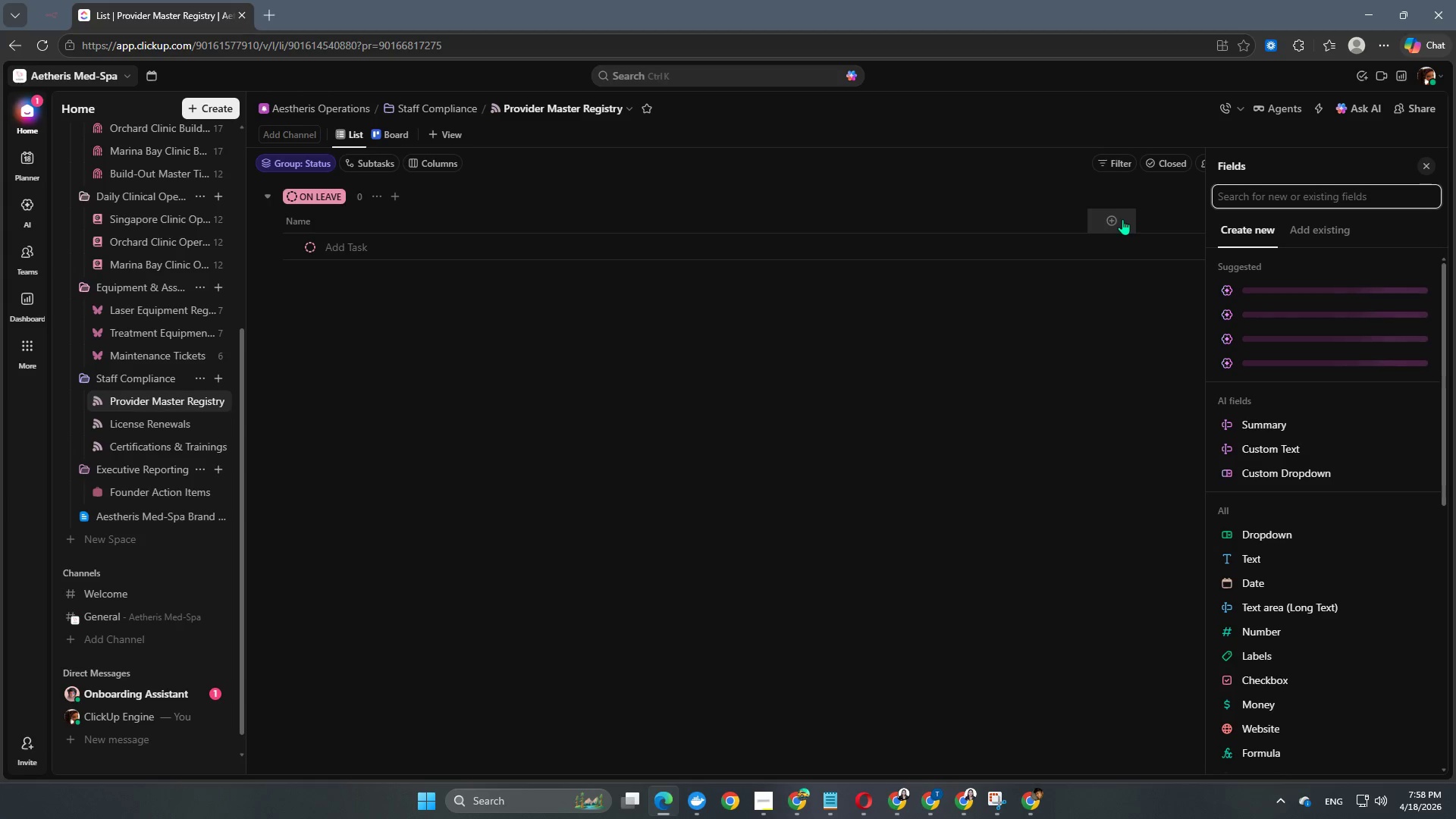 
left_click([1314, 231])
 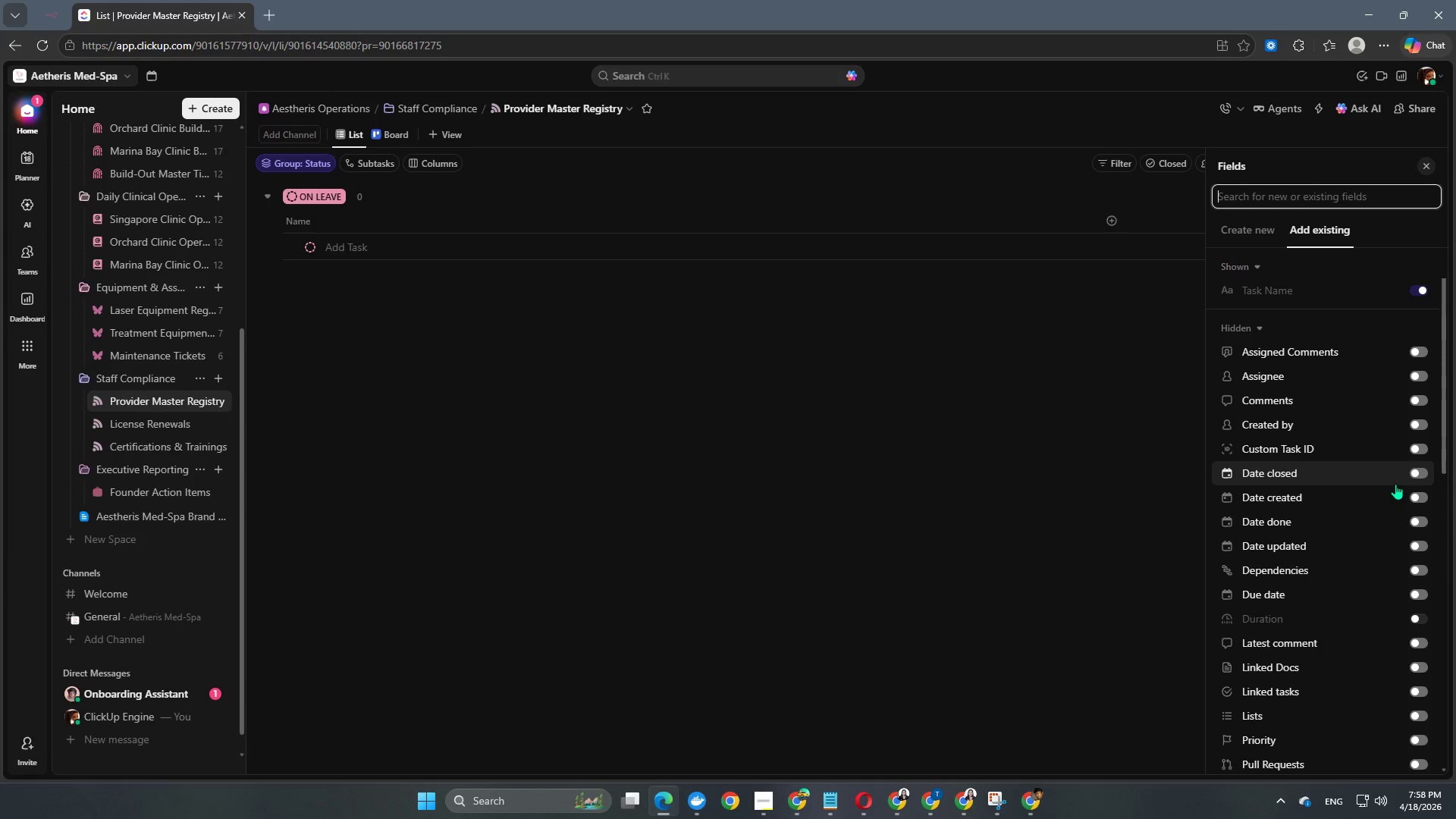 
scroll: coordinate [1393, 450], scroll_direction: down, amount: 13.0
 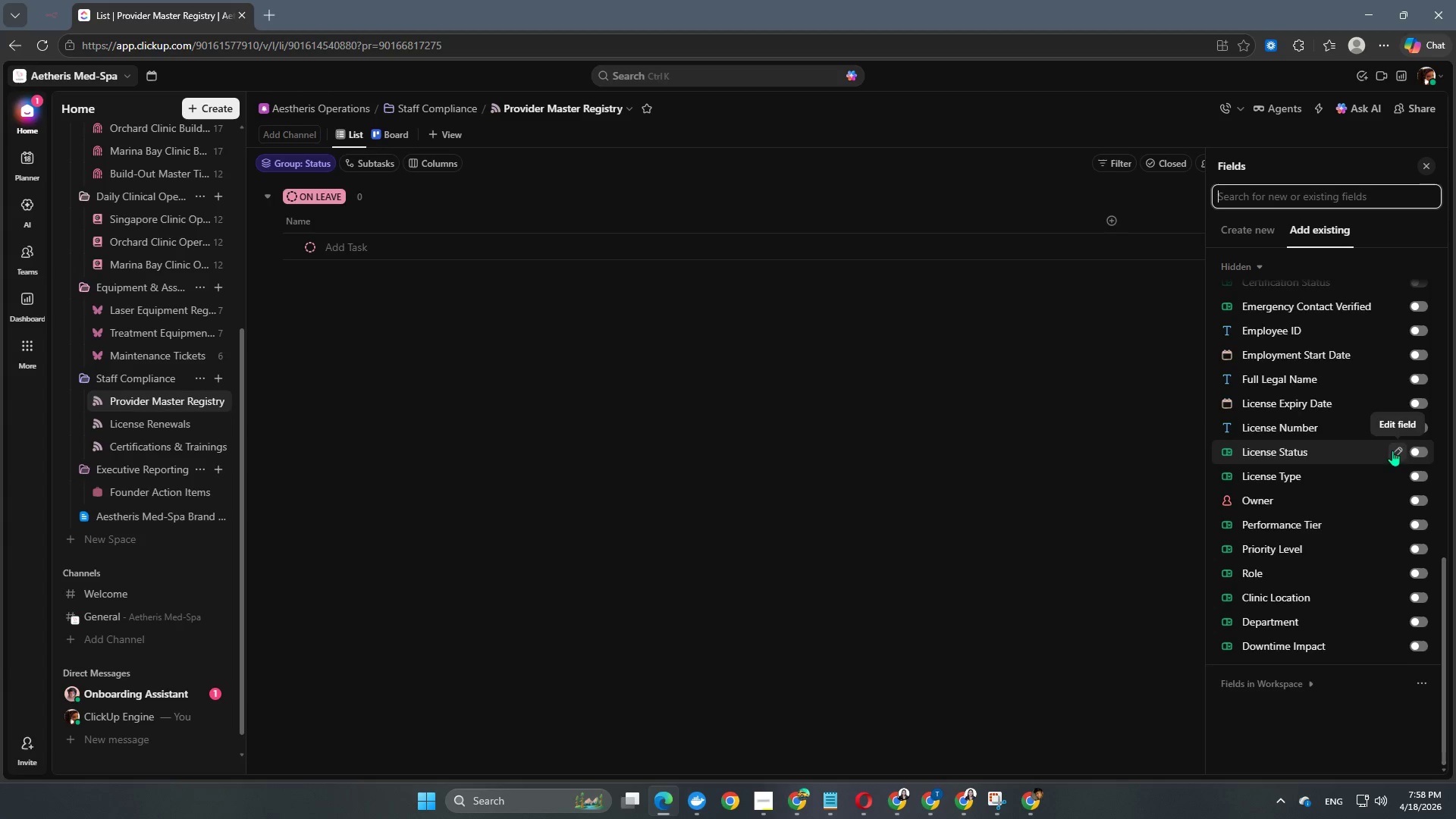 
scroll: coordinate [1392, 450], scroll_direction: up, amount: 2.0
 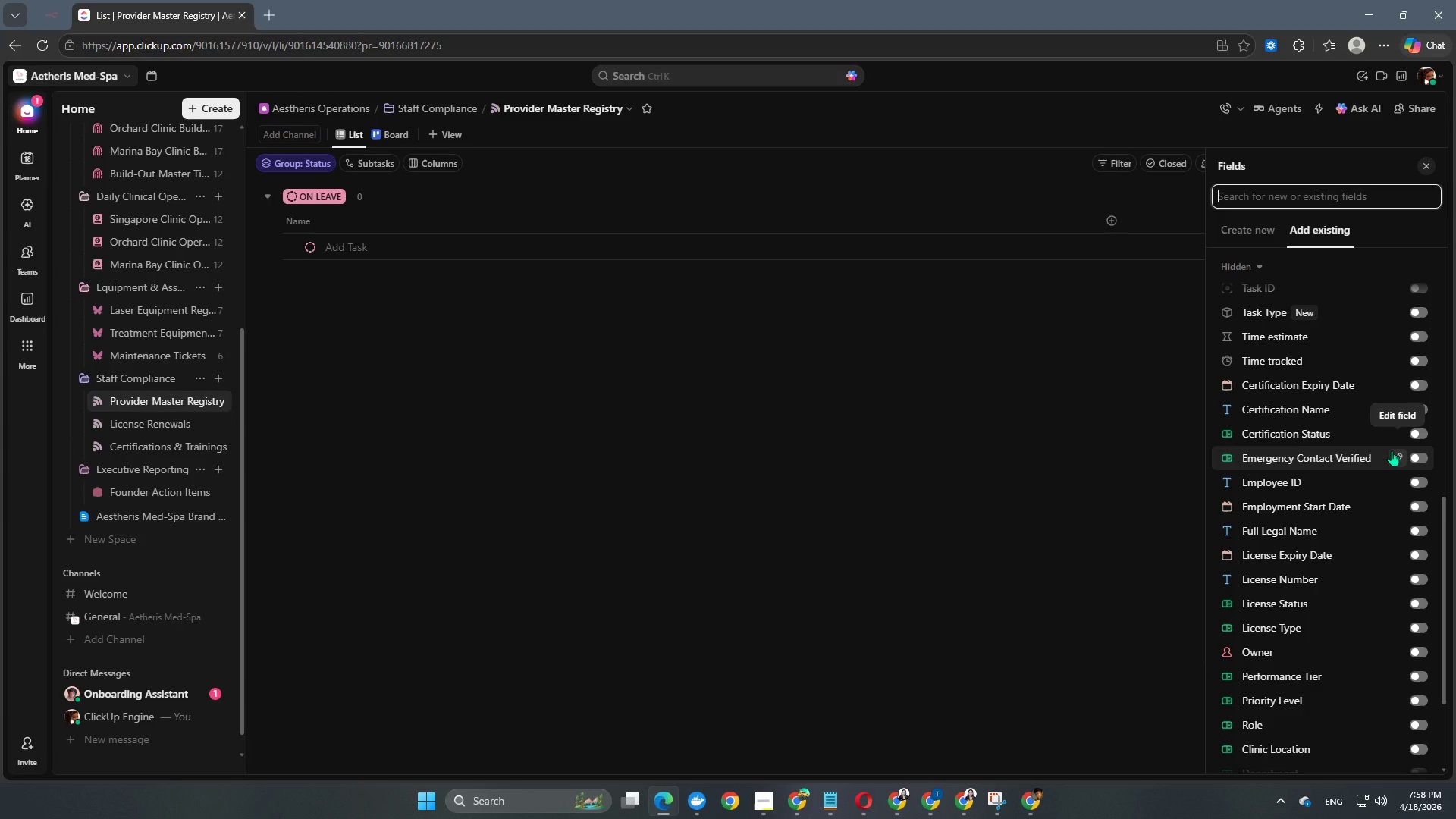 
scroll: coordinate [1392, 450], scroll_direction: down, amount: 1.0
 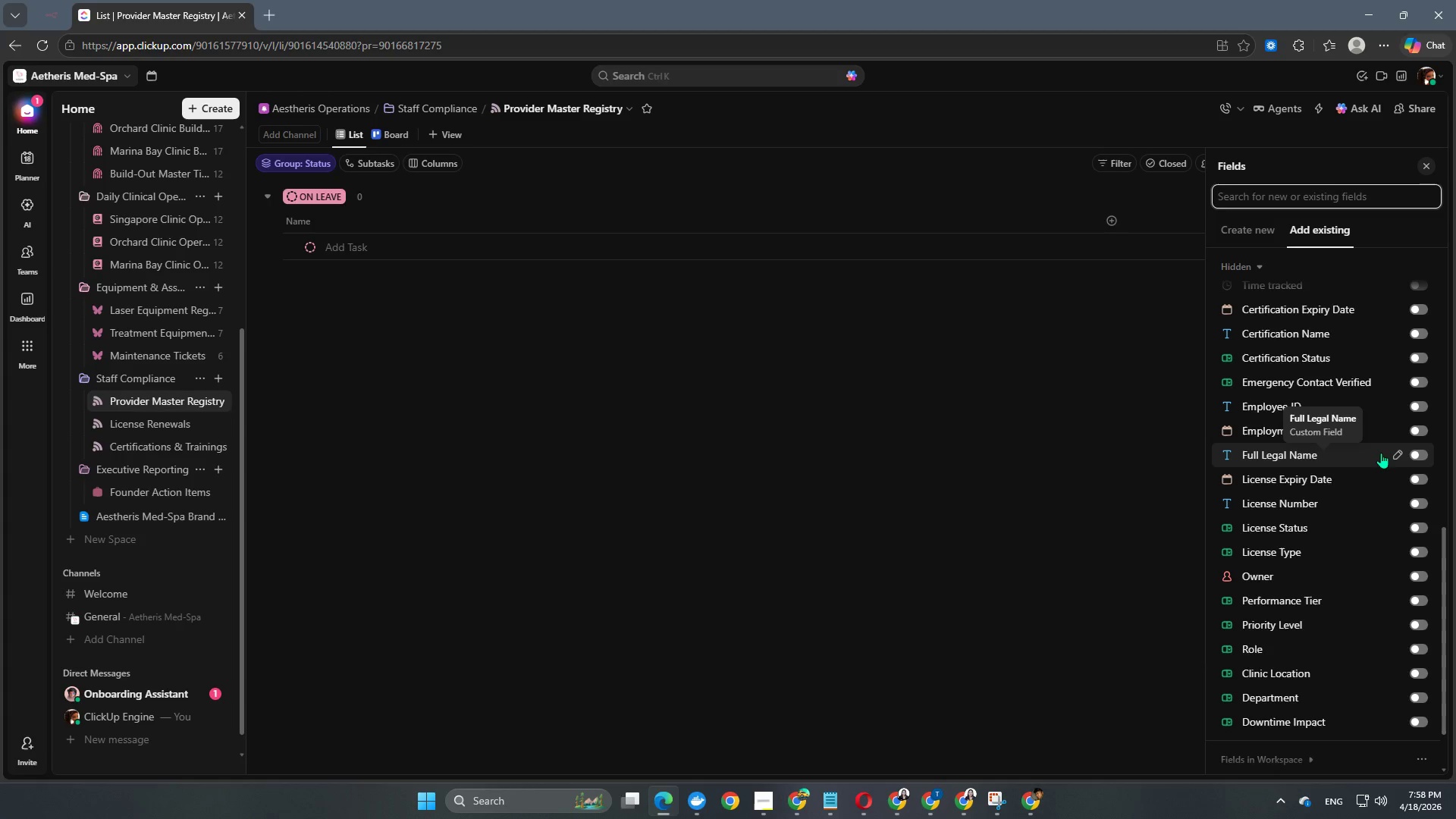 
mouse_move([1375, 467])
 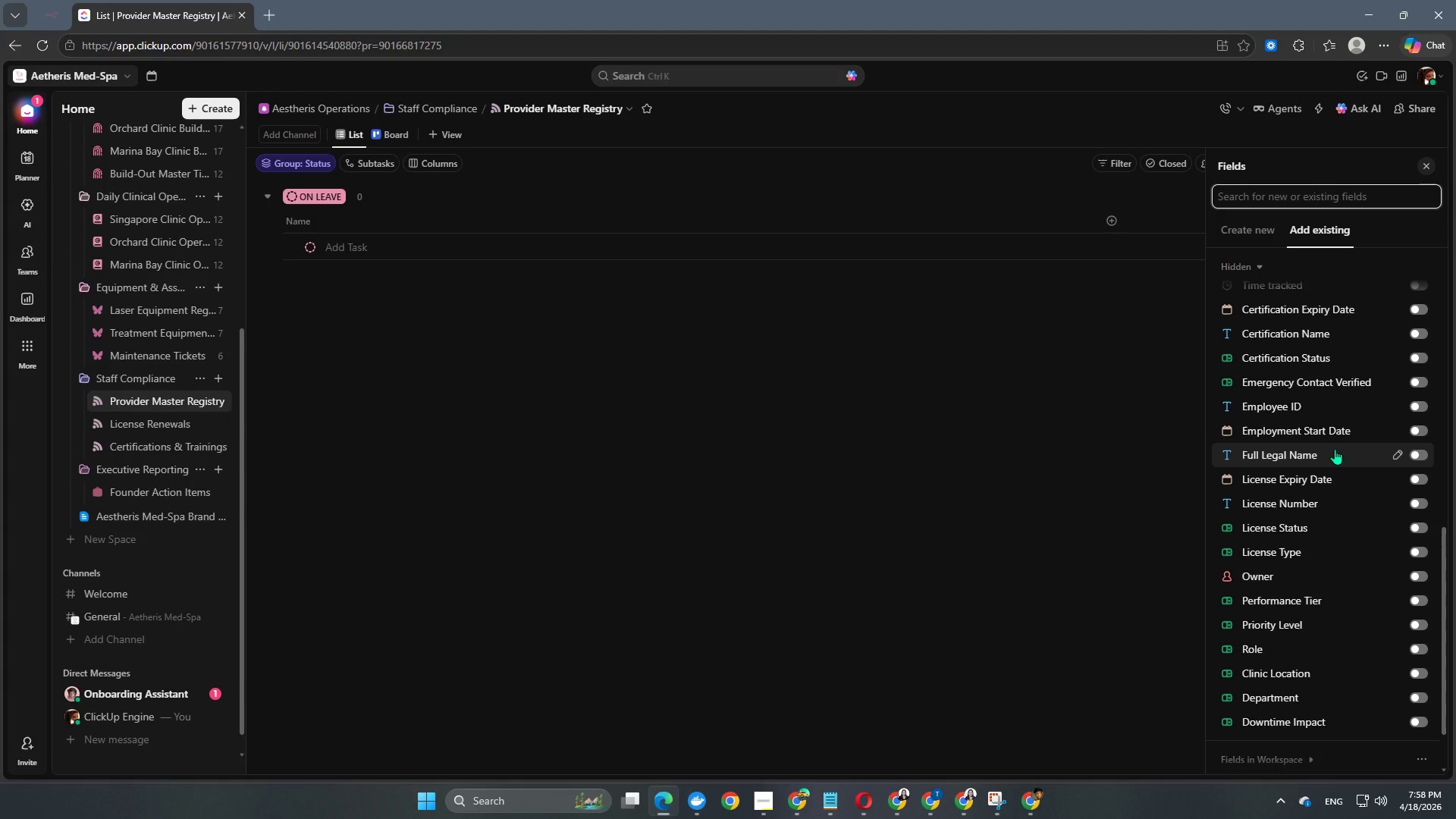 
wait(5.73)
 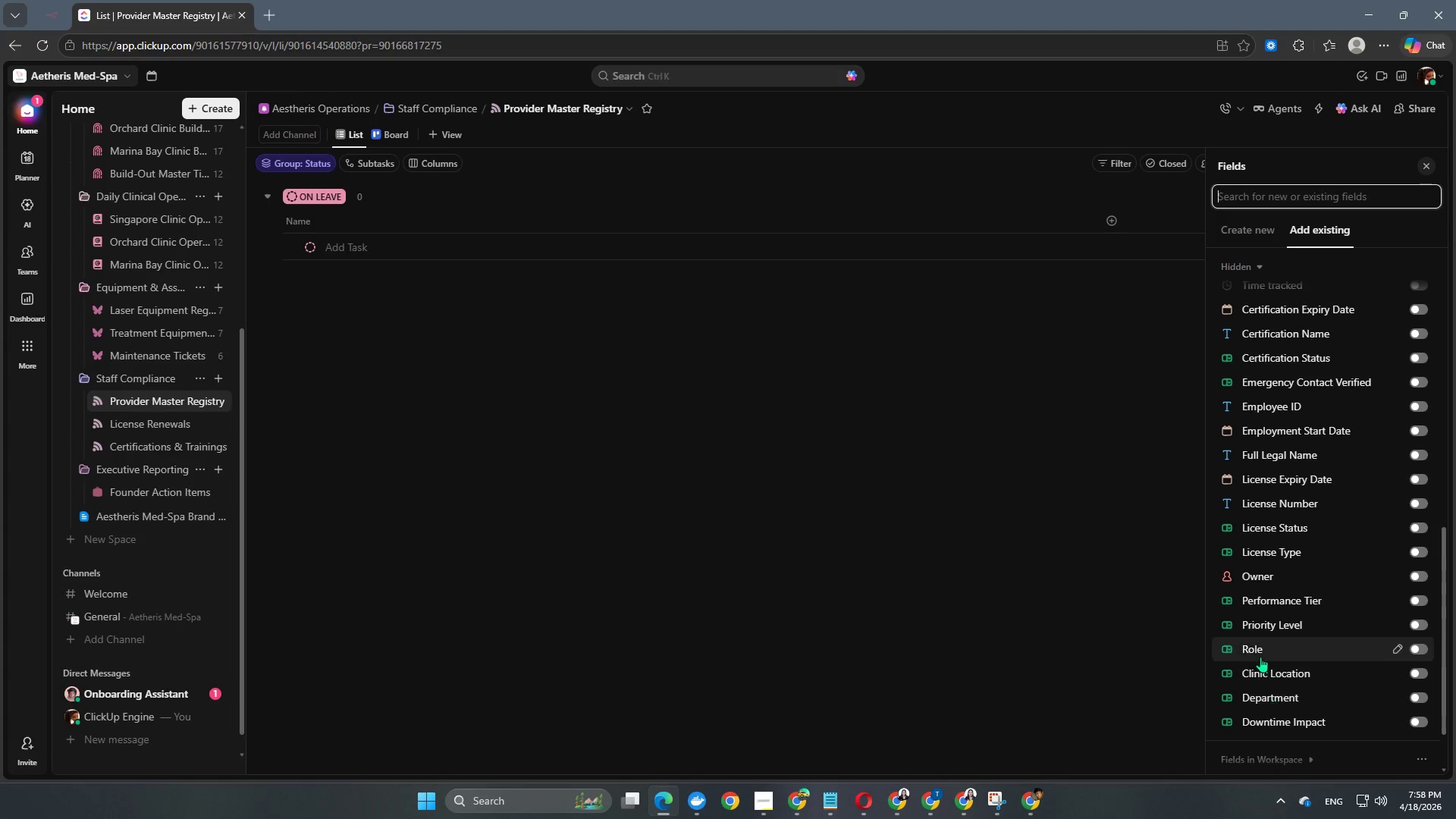 
left_click([1416, 409])
 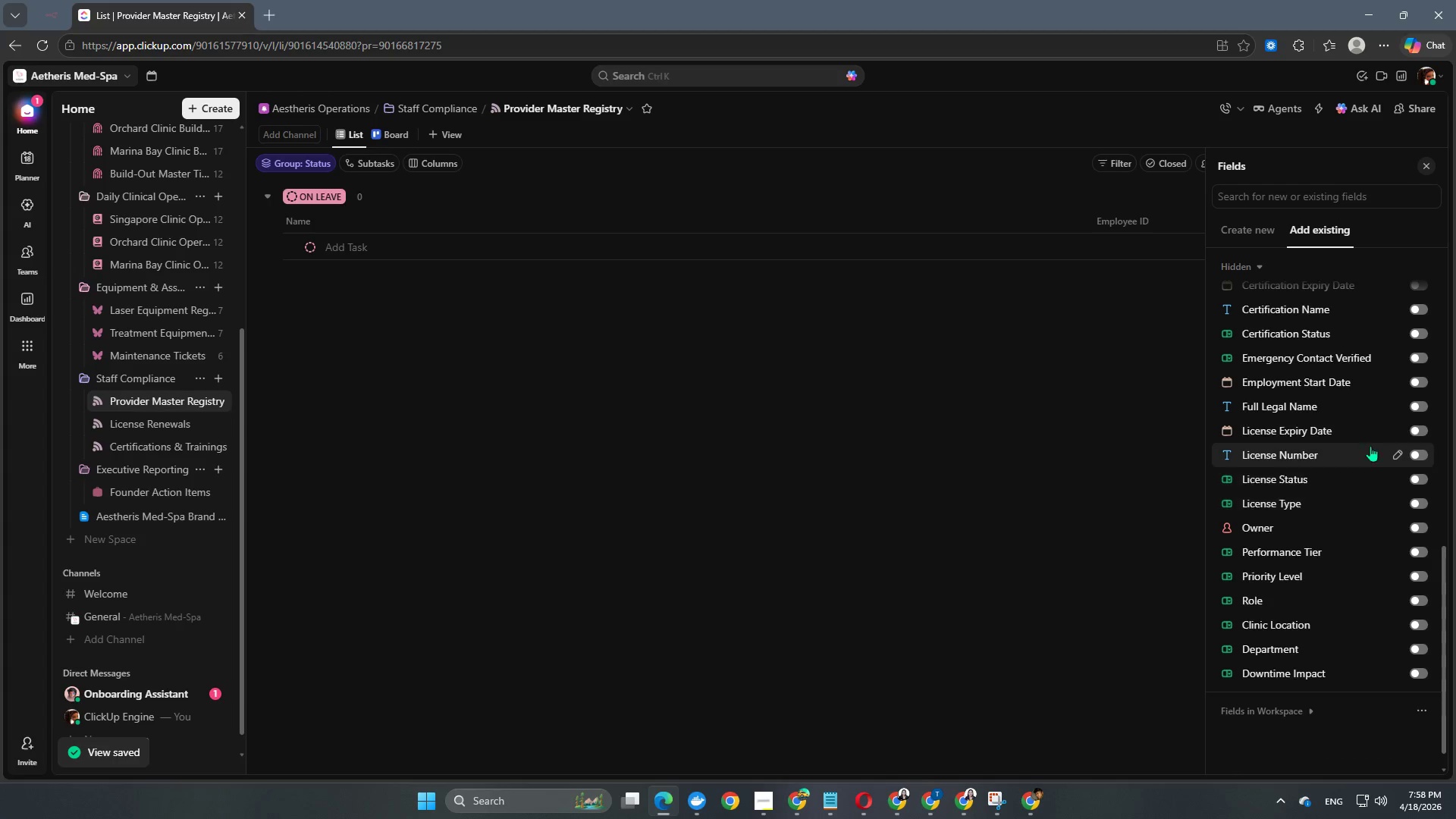 
left_click([1418, 406])
 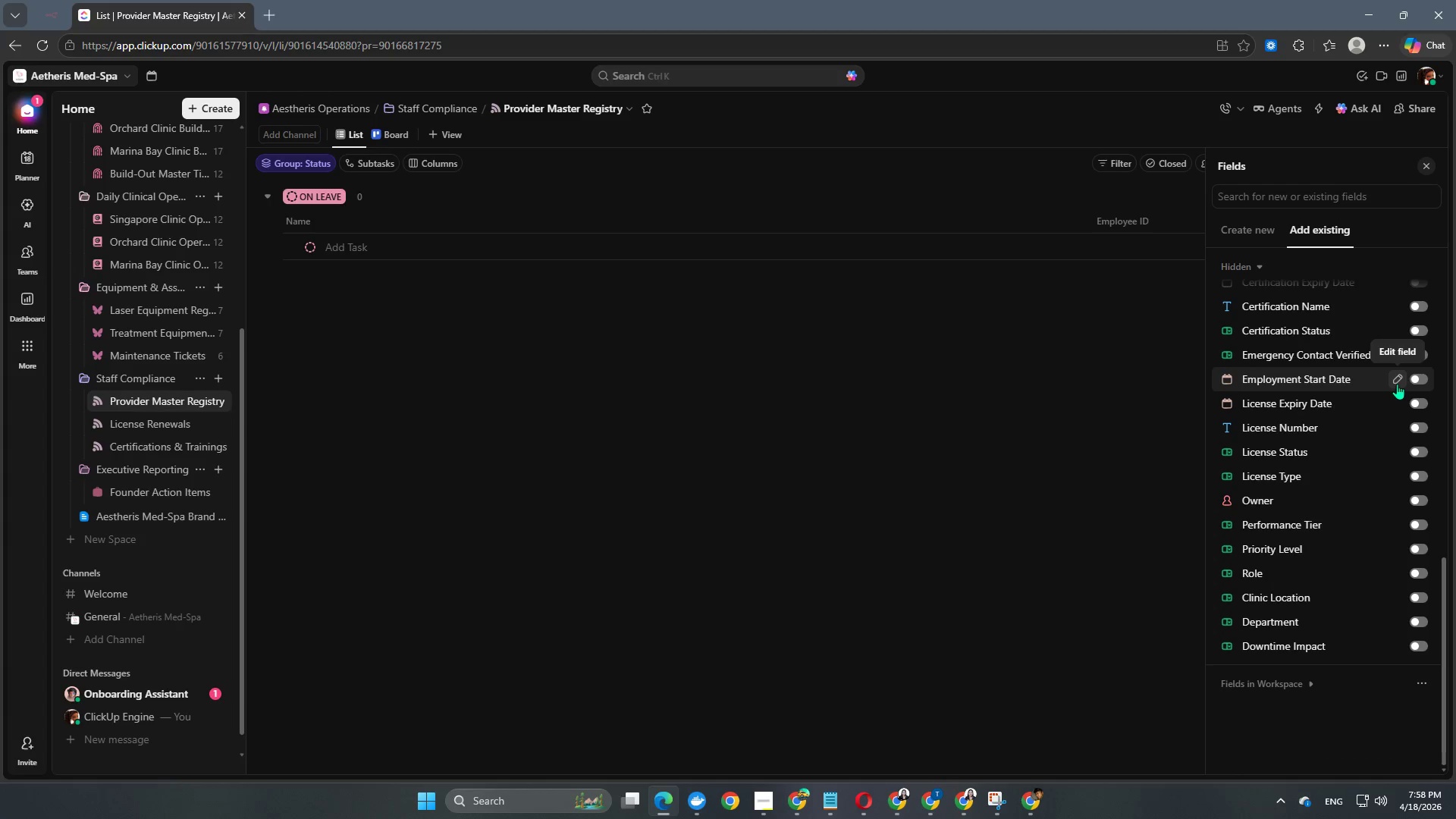 
mouse_move([1387, 392])
 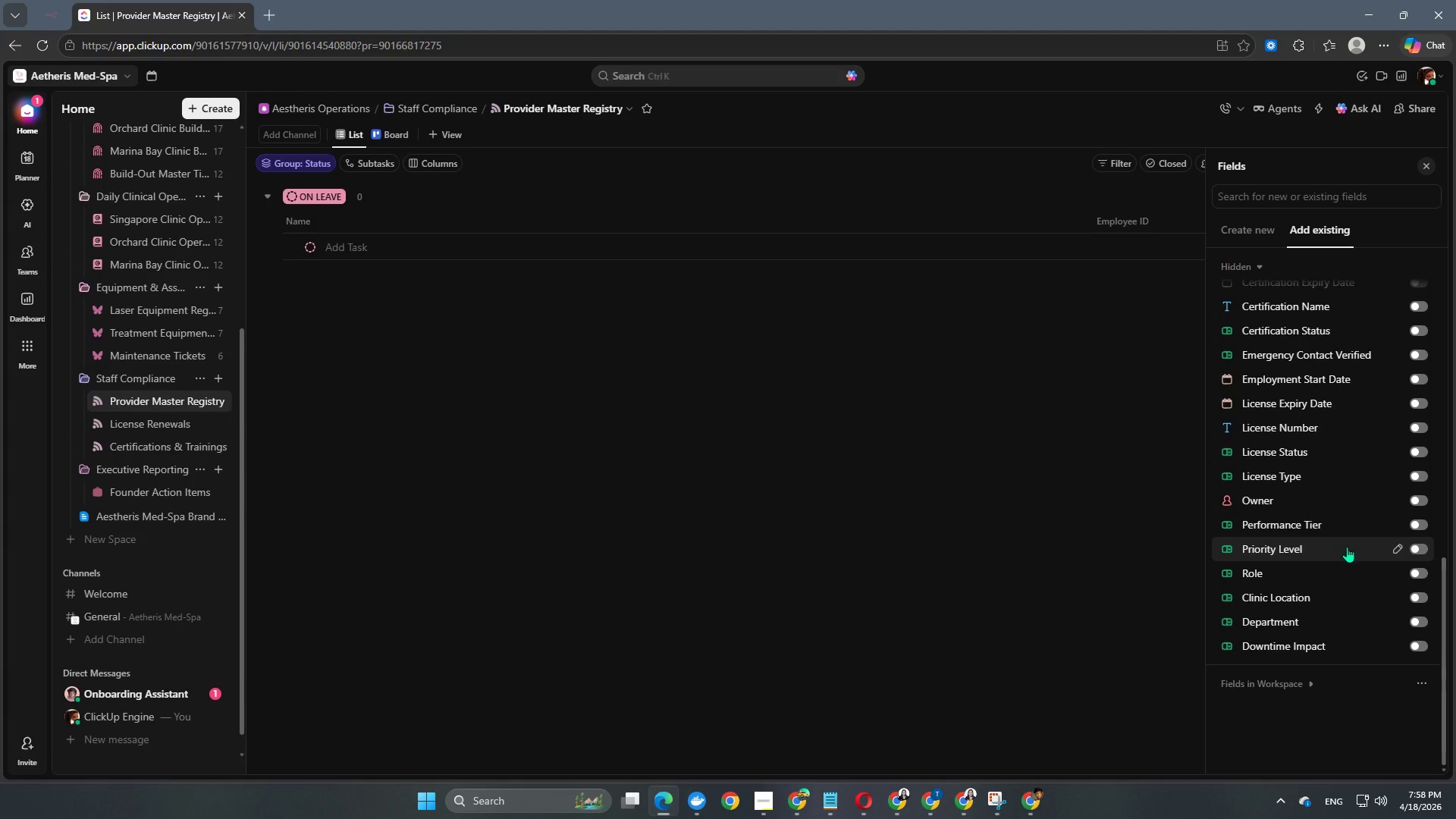 
scroll: coordinate [1345, 506], scroll_direction: up, amount: 3.0
 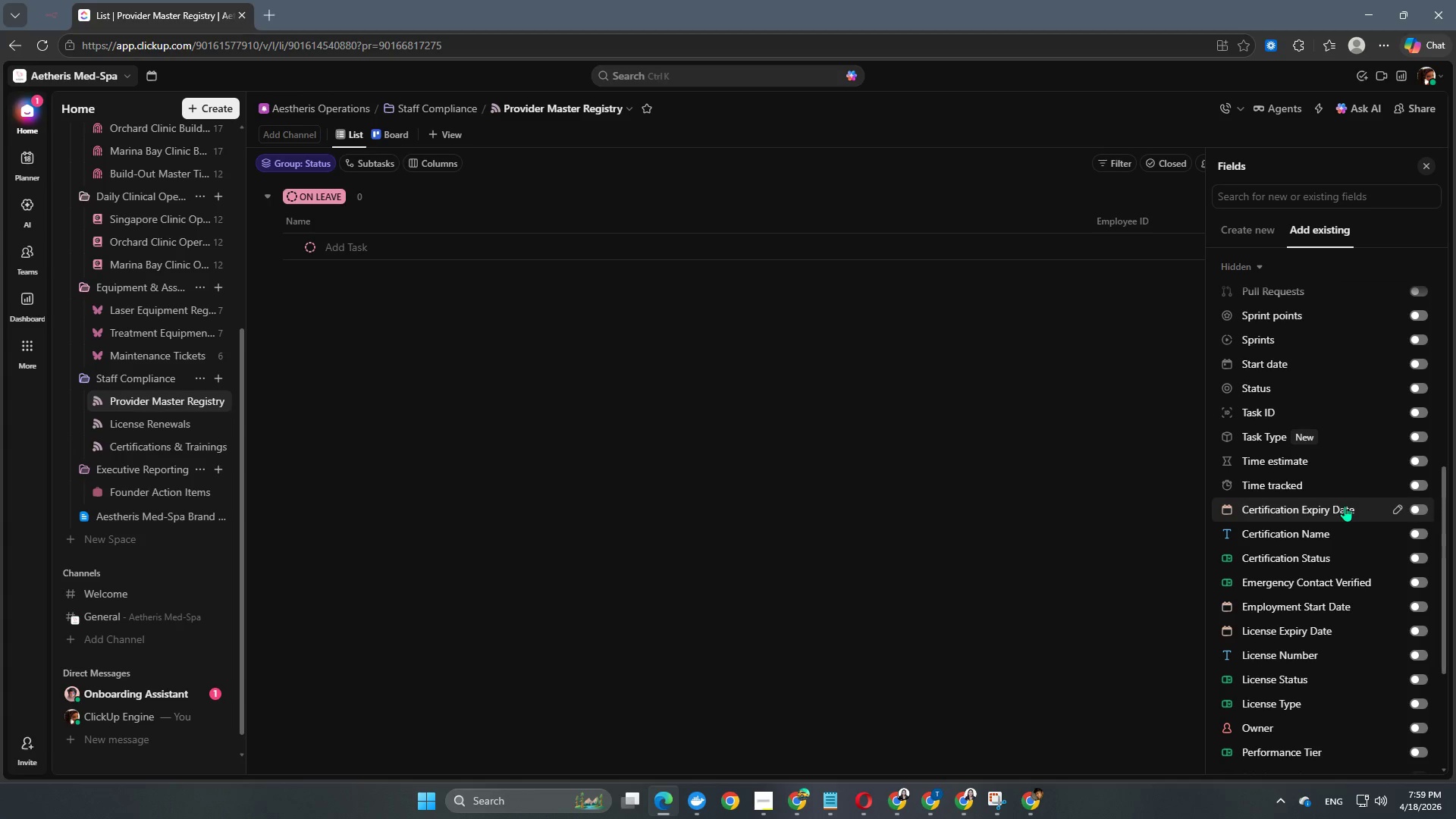 
scroll: coordinate [1349, 682], scroll_direction: down, amount: 2.0
 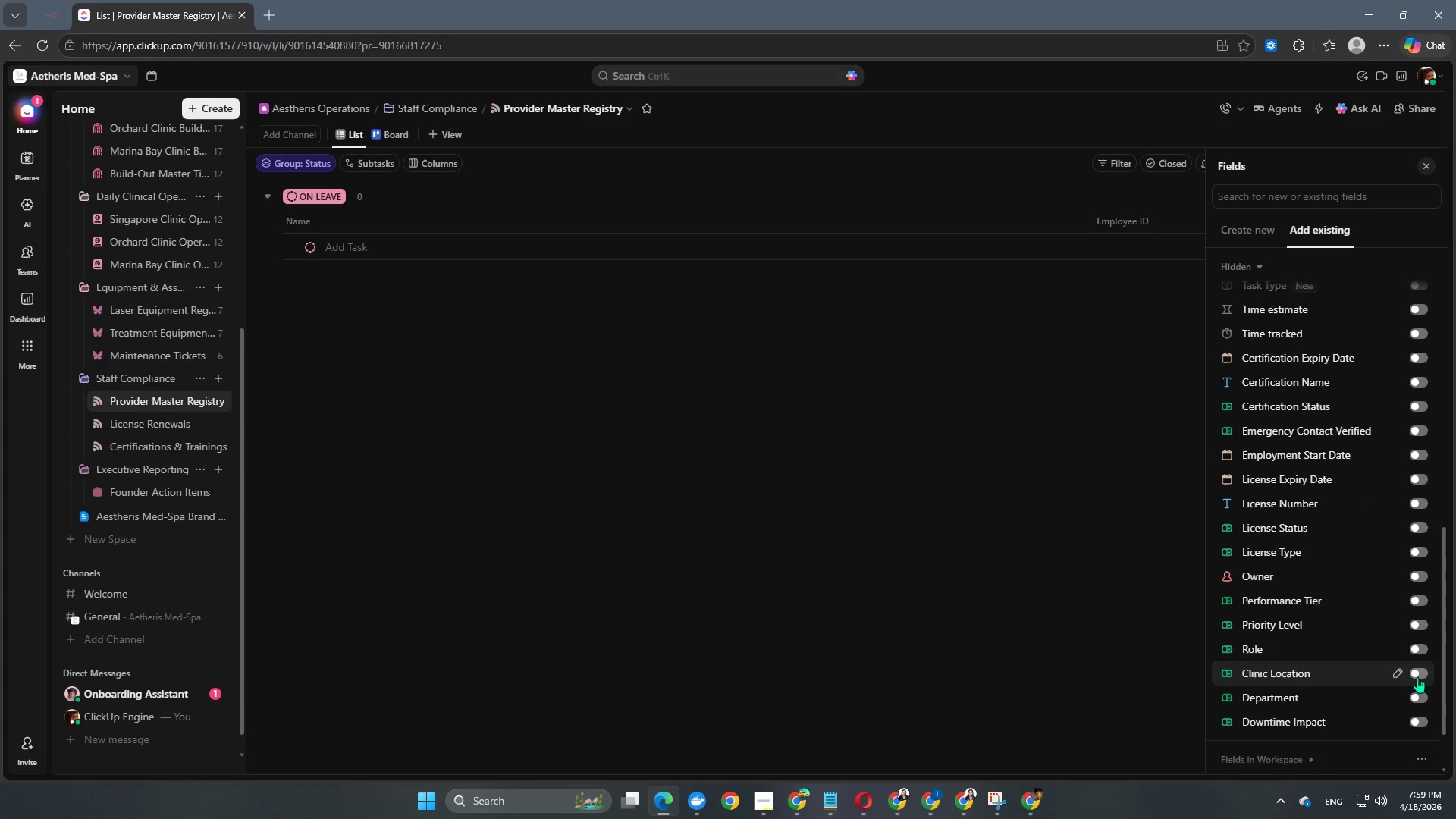 
left_click([1419, 673])
 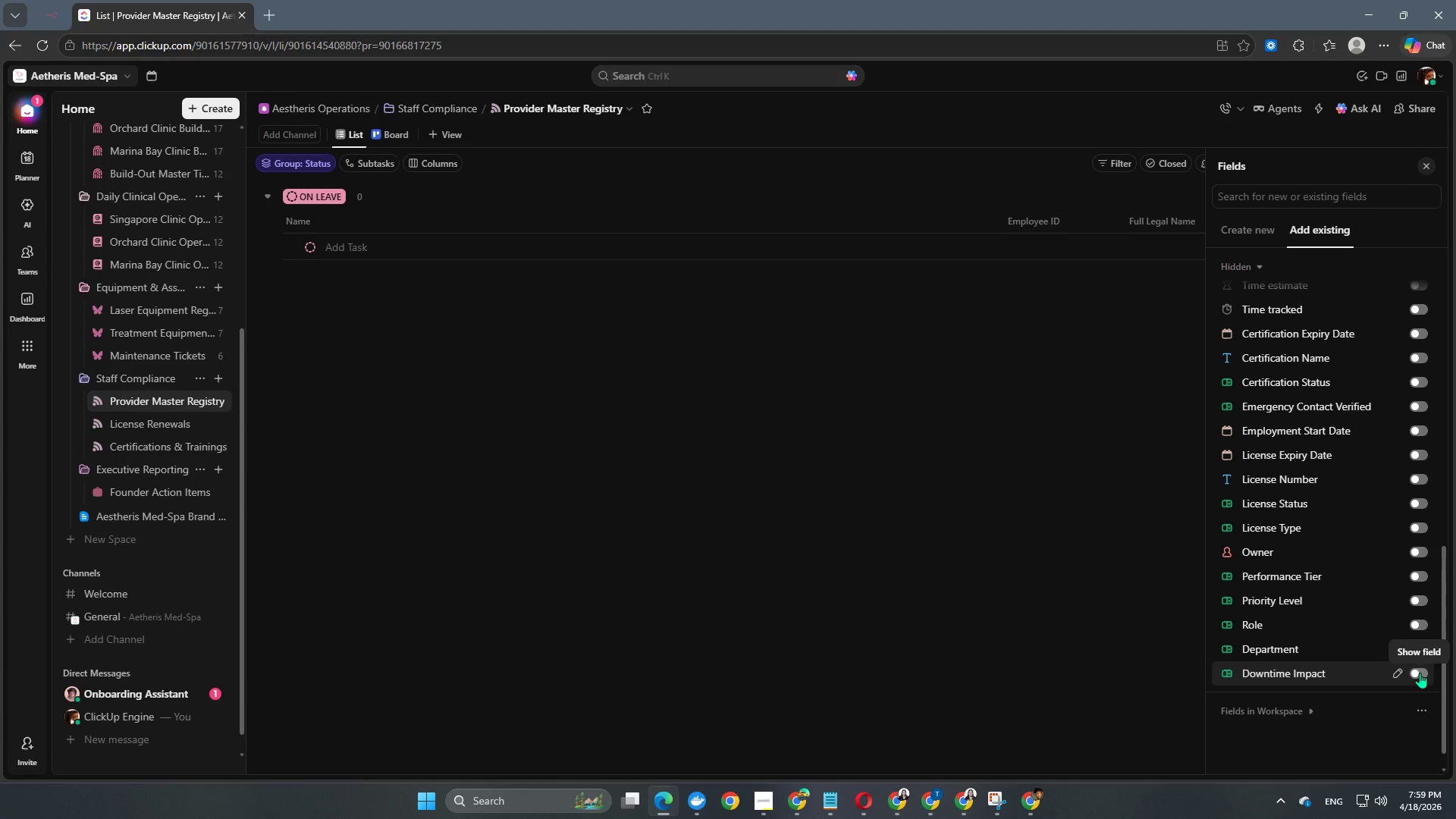 
mouse_move([1228, 538])
 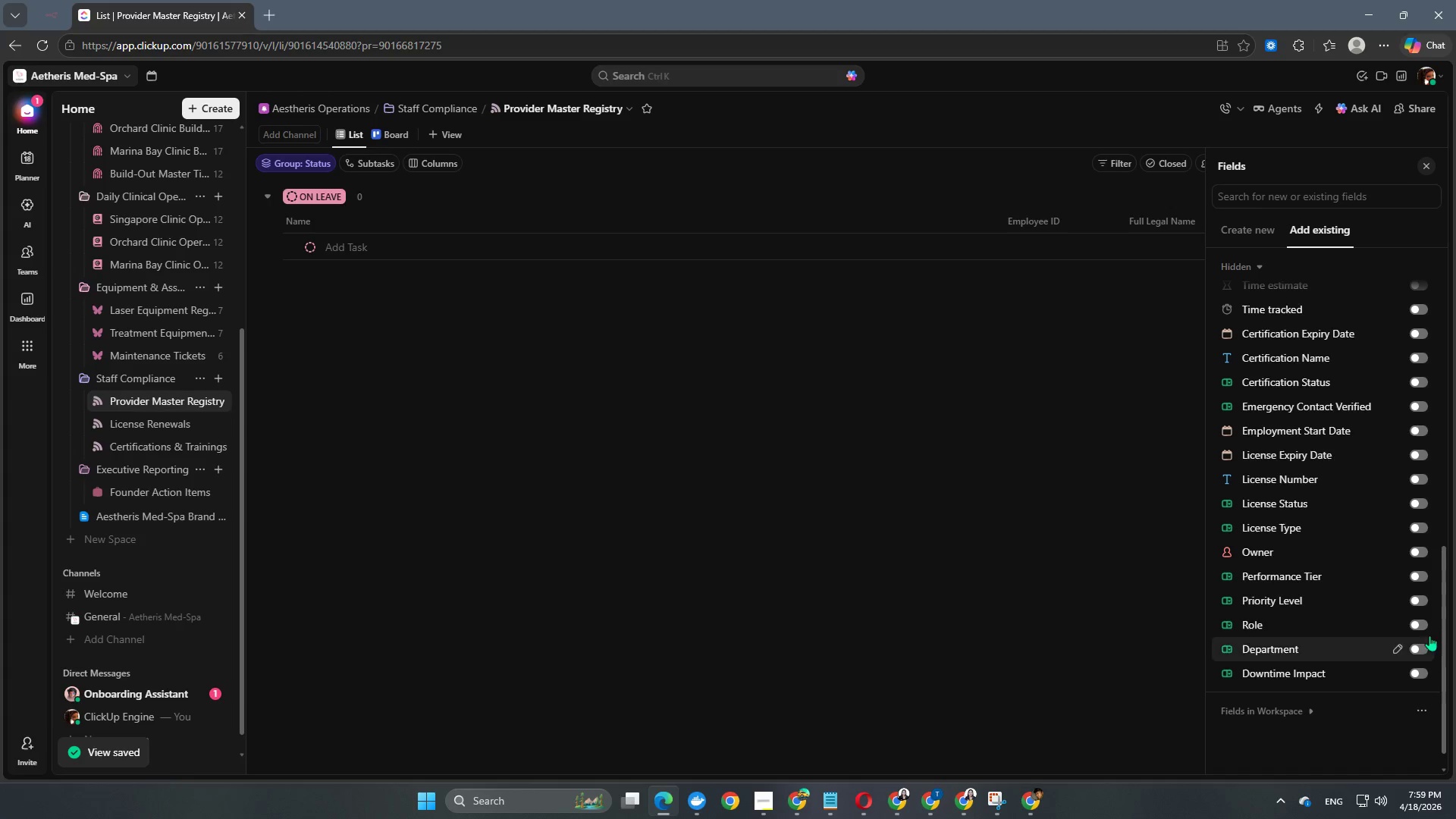 
left_click([1426, 627])
 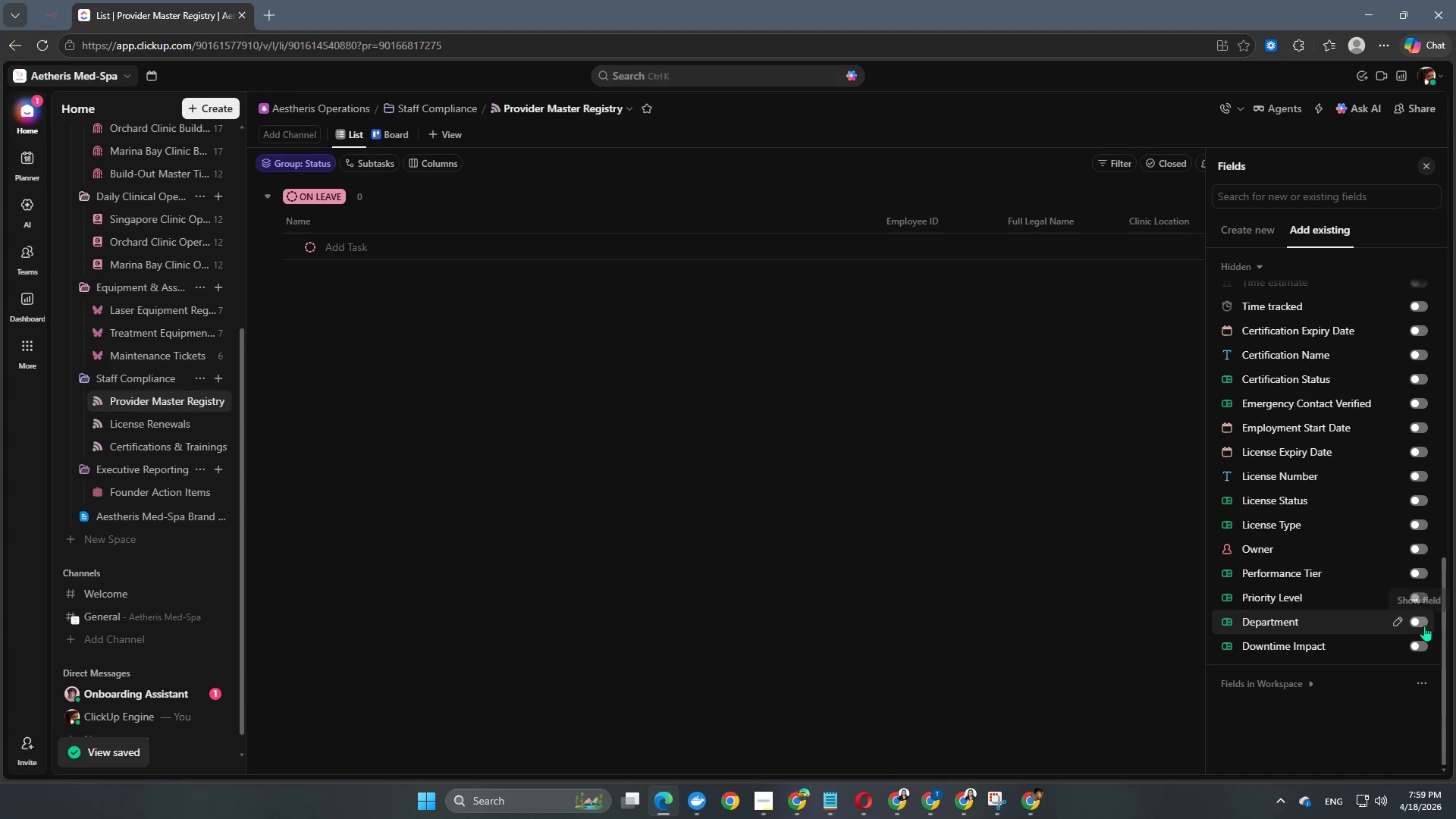 
scroll: coordinate [1358, 603], scroll_direction: up, amount: 1.0
 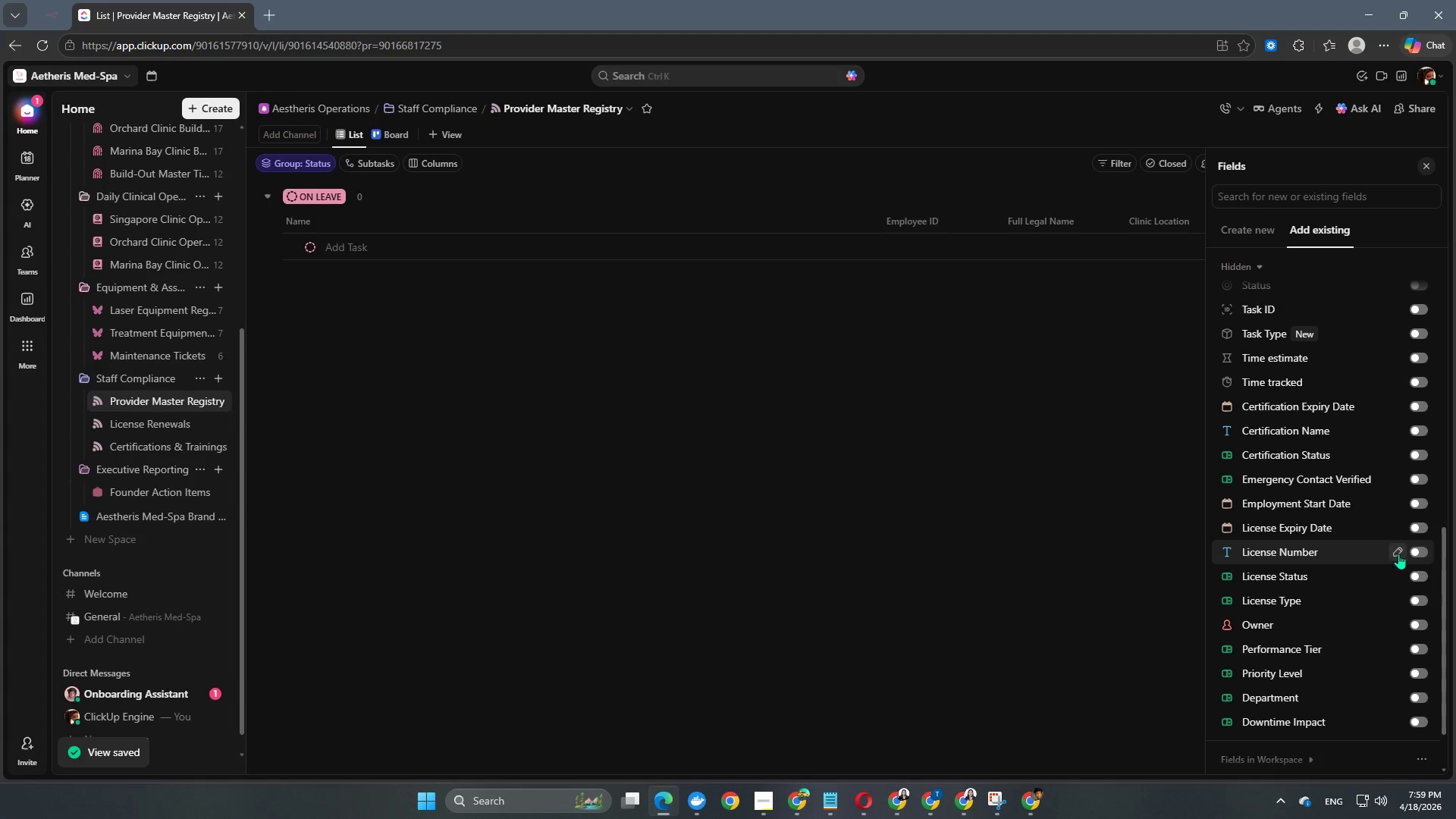 
left_click([1417, 551])
 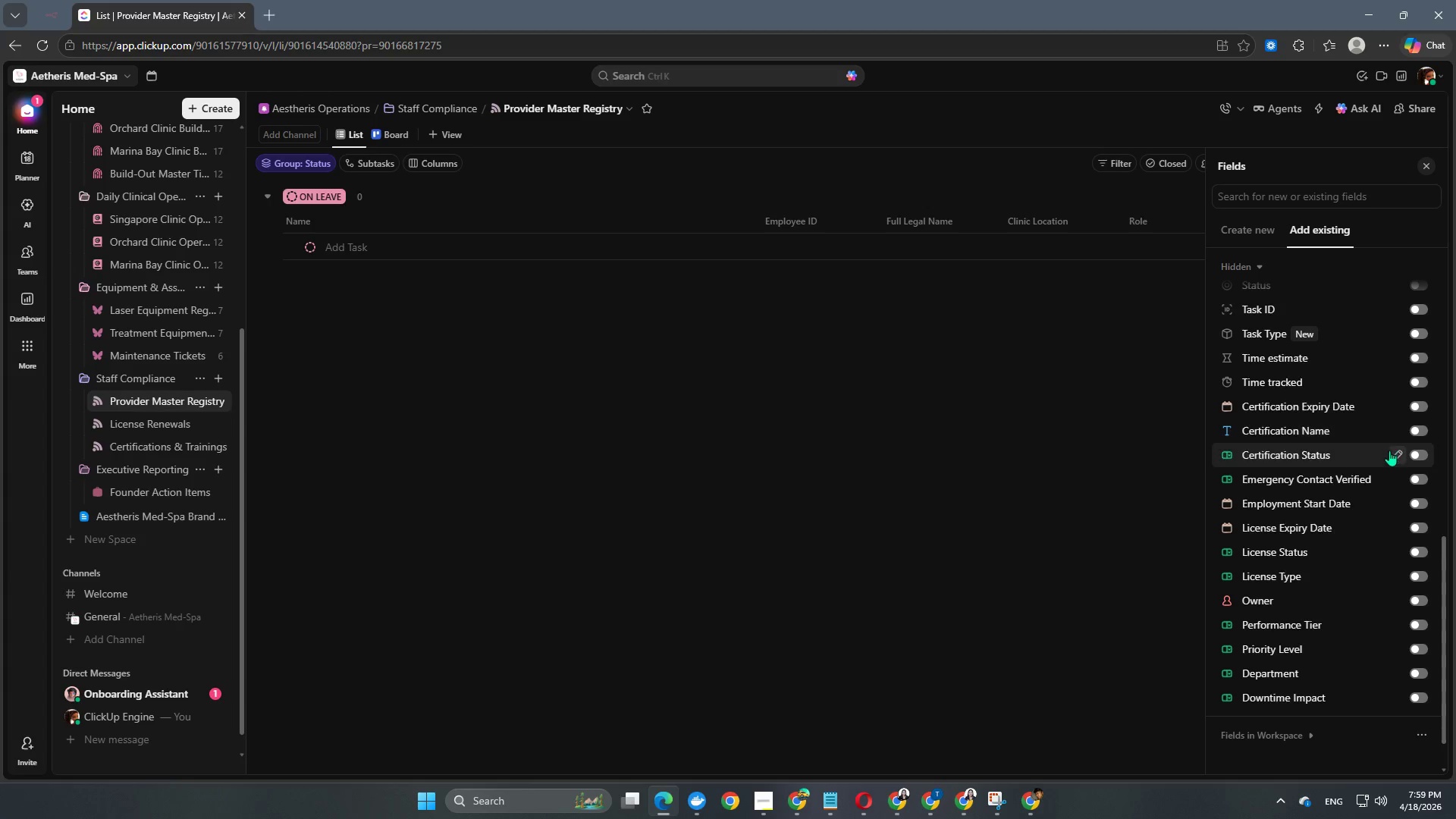 
wait(7.08)
 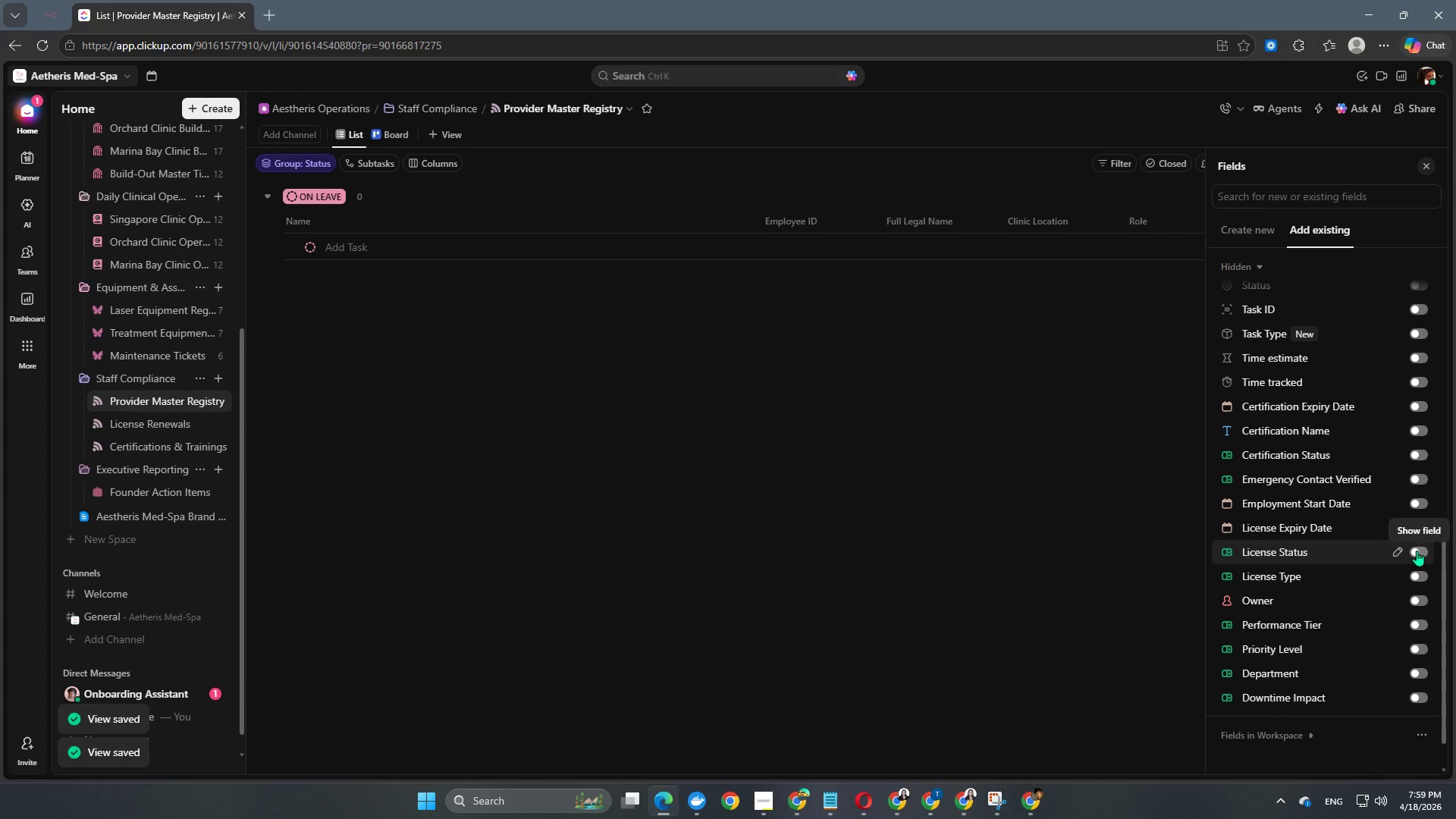 
left_click([1416, 526])
 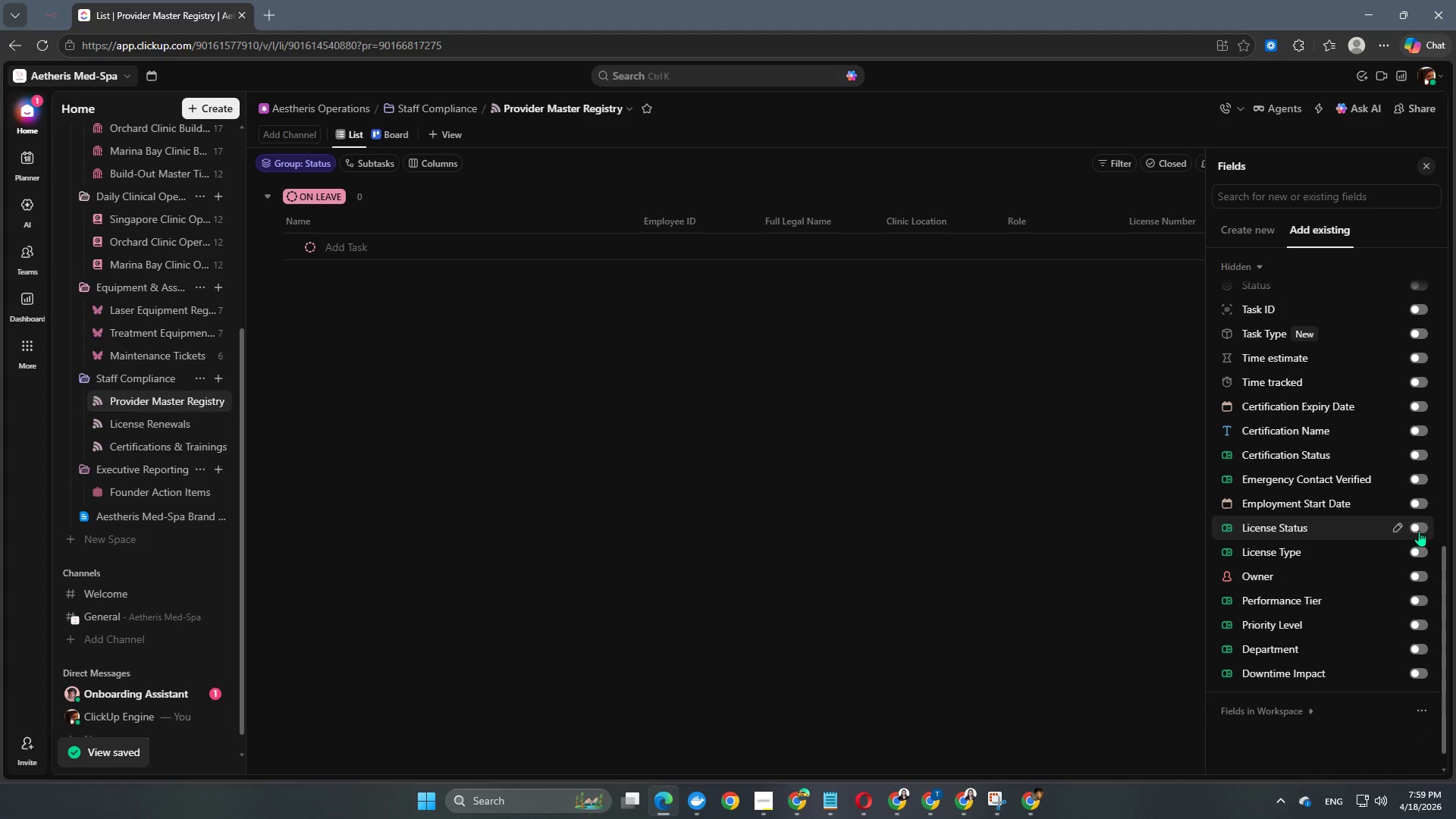 
left_click([1420, 530])
 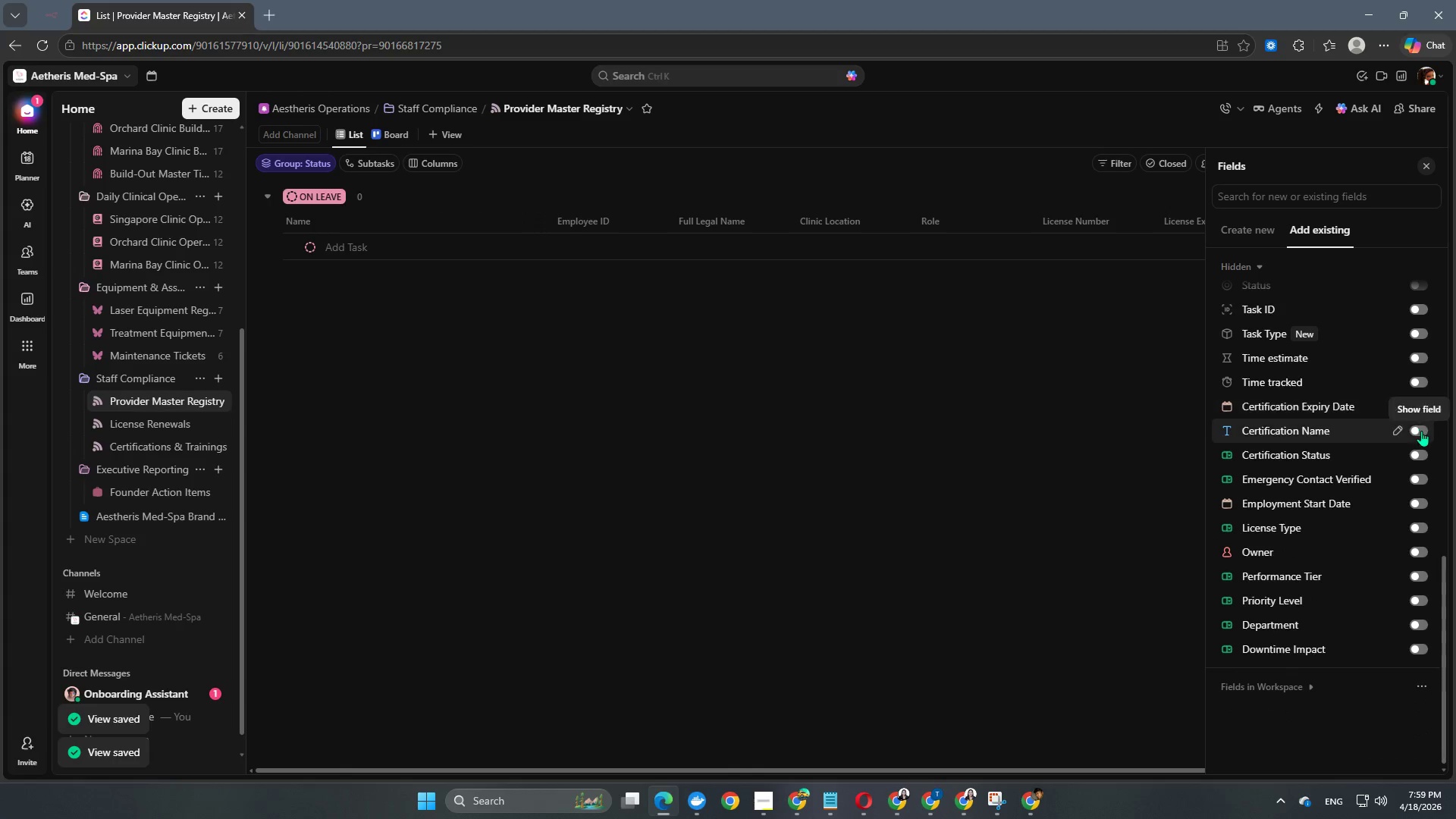 
wait(8.2)
 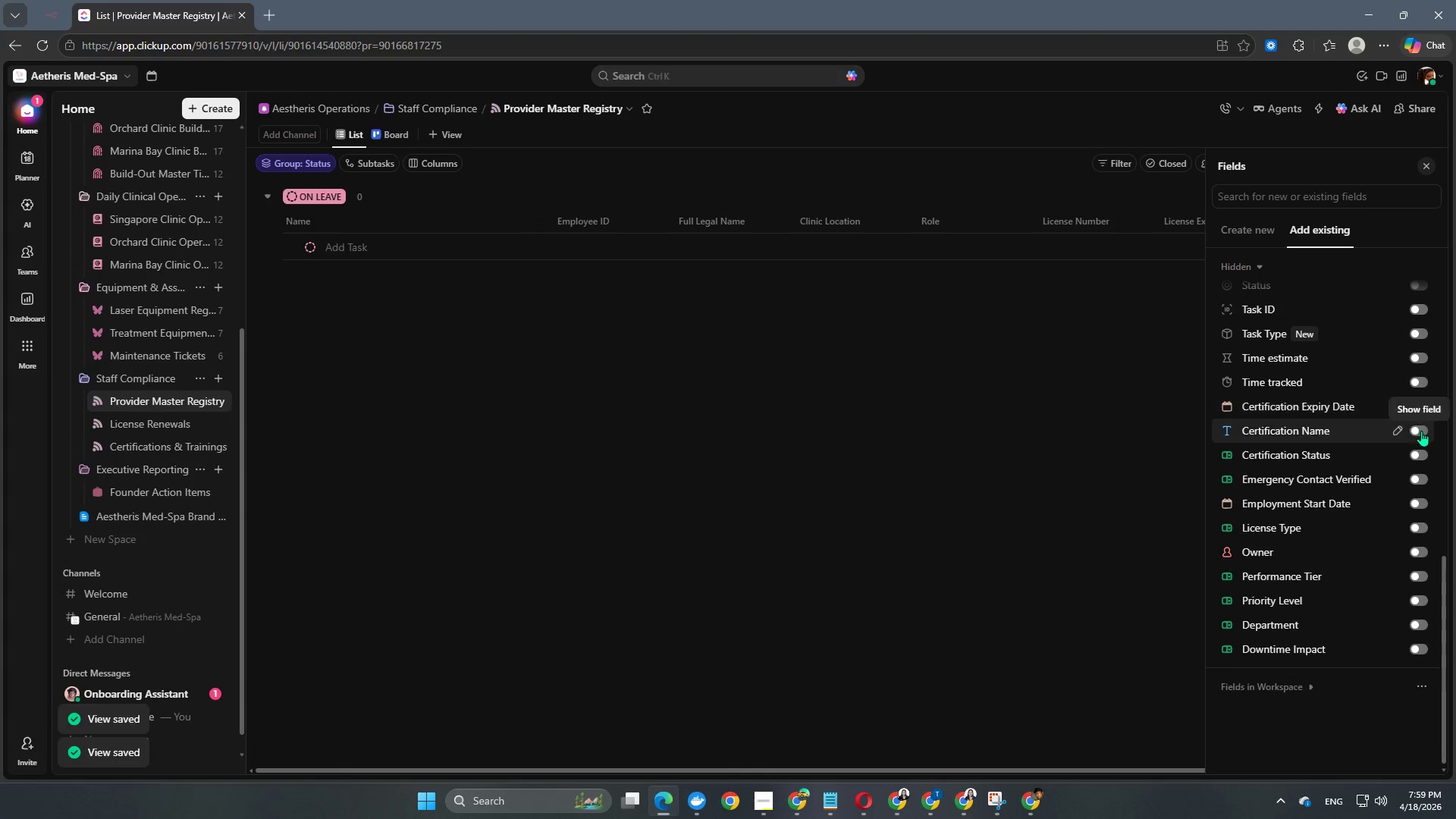 
left_click([1415, 456])
 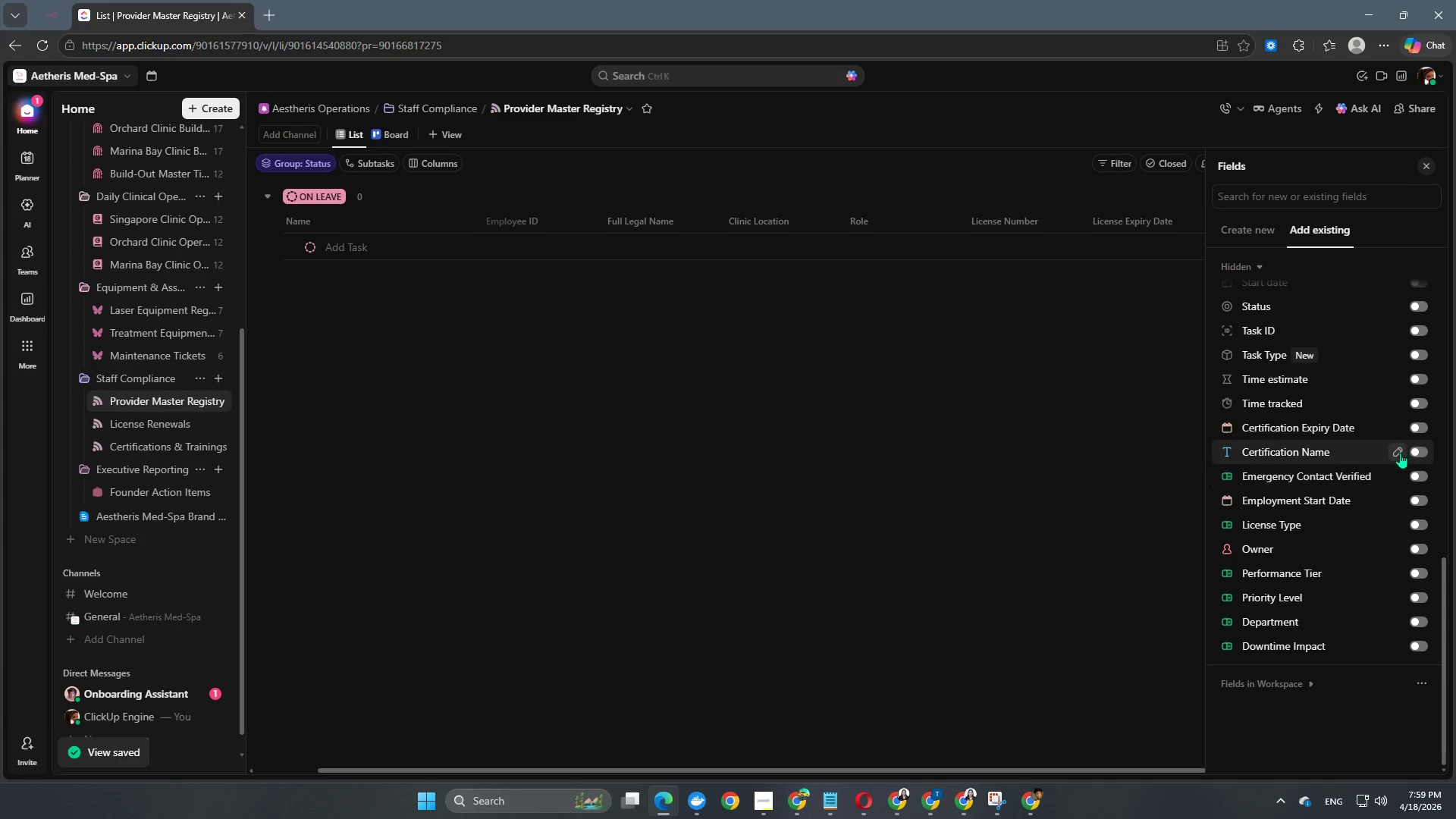 
wait(6.19)
 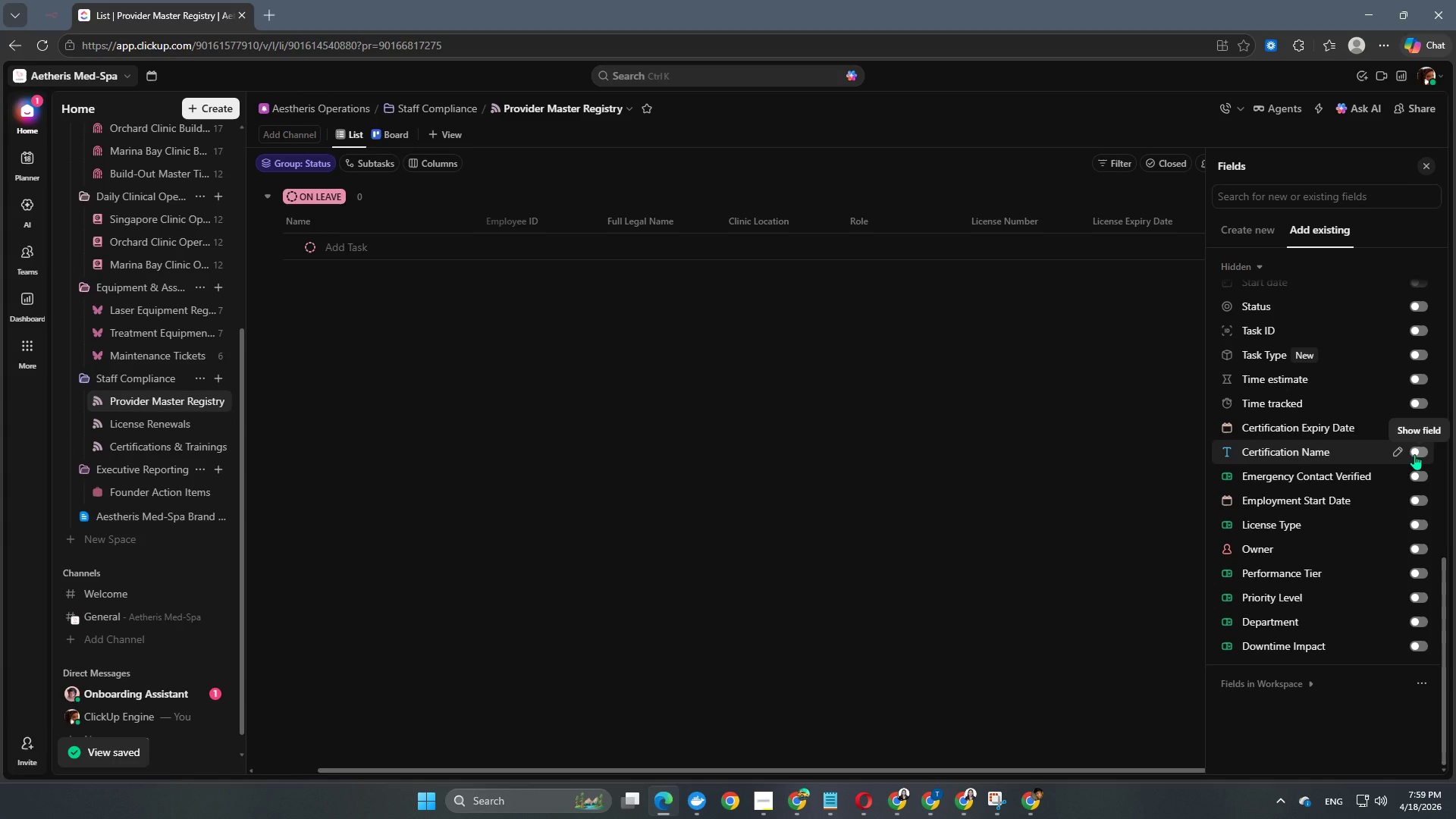 
left_click([1408, 507])
 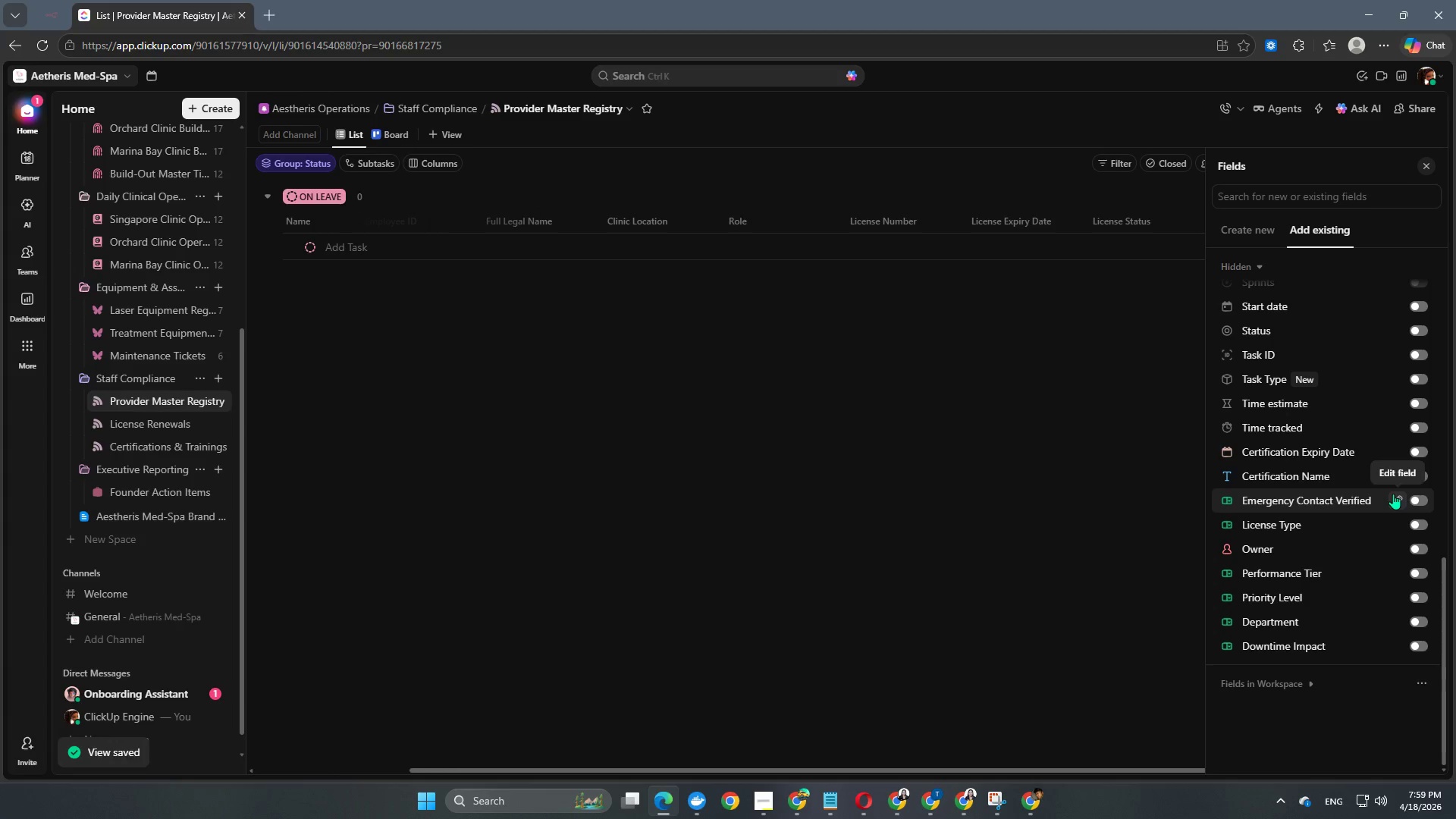 
wait(11.25)
 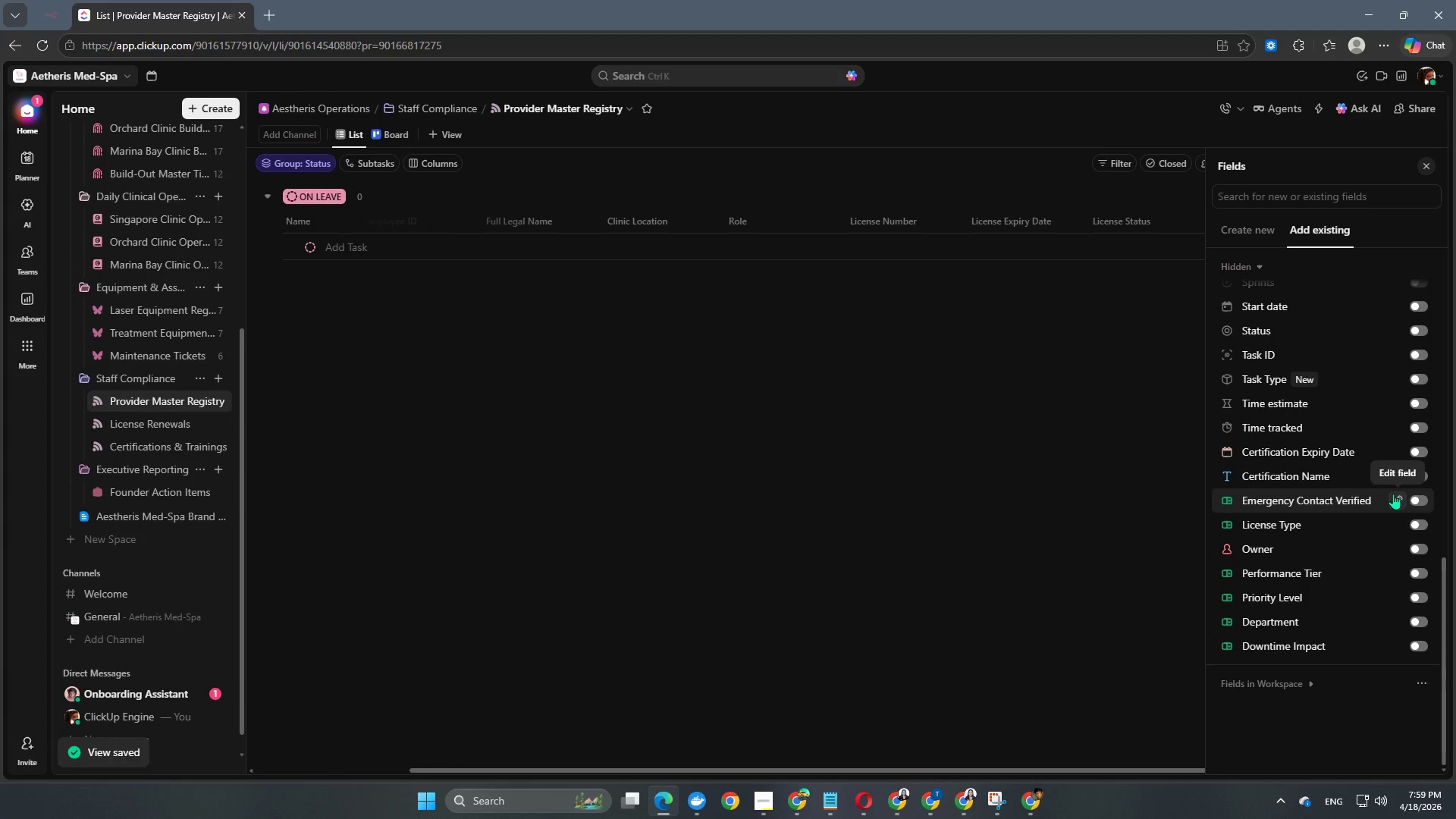 
left_click([1413, 498])
 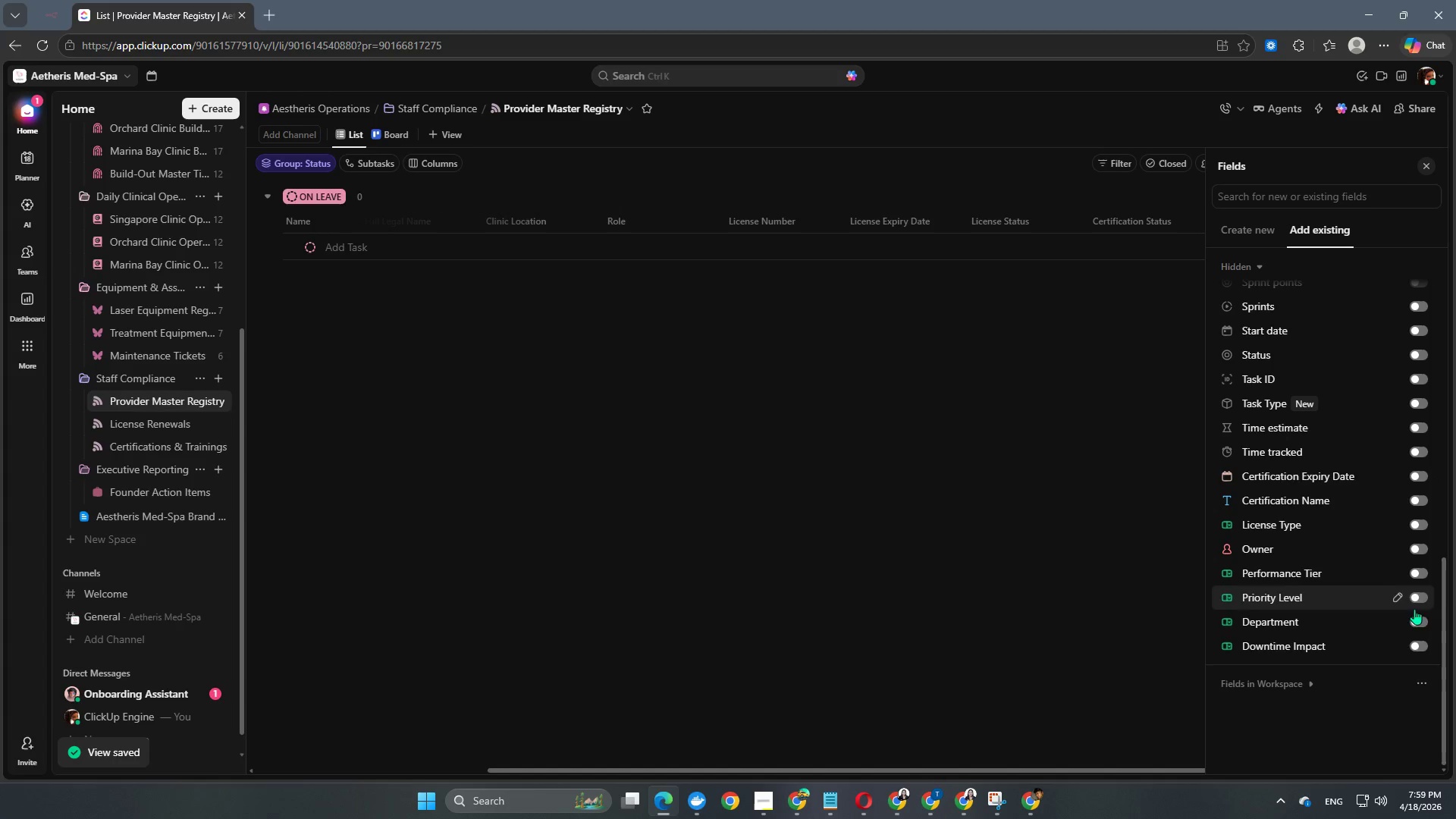 
left_click([1417, 571])
 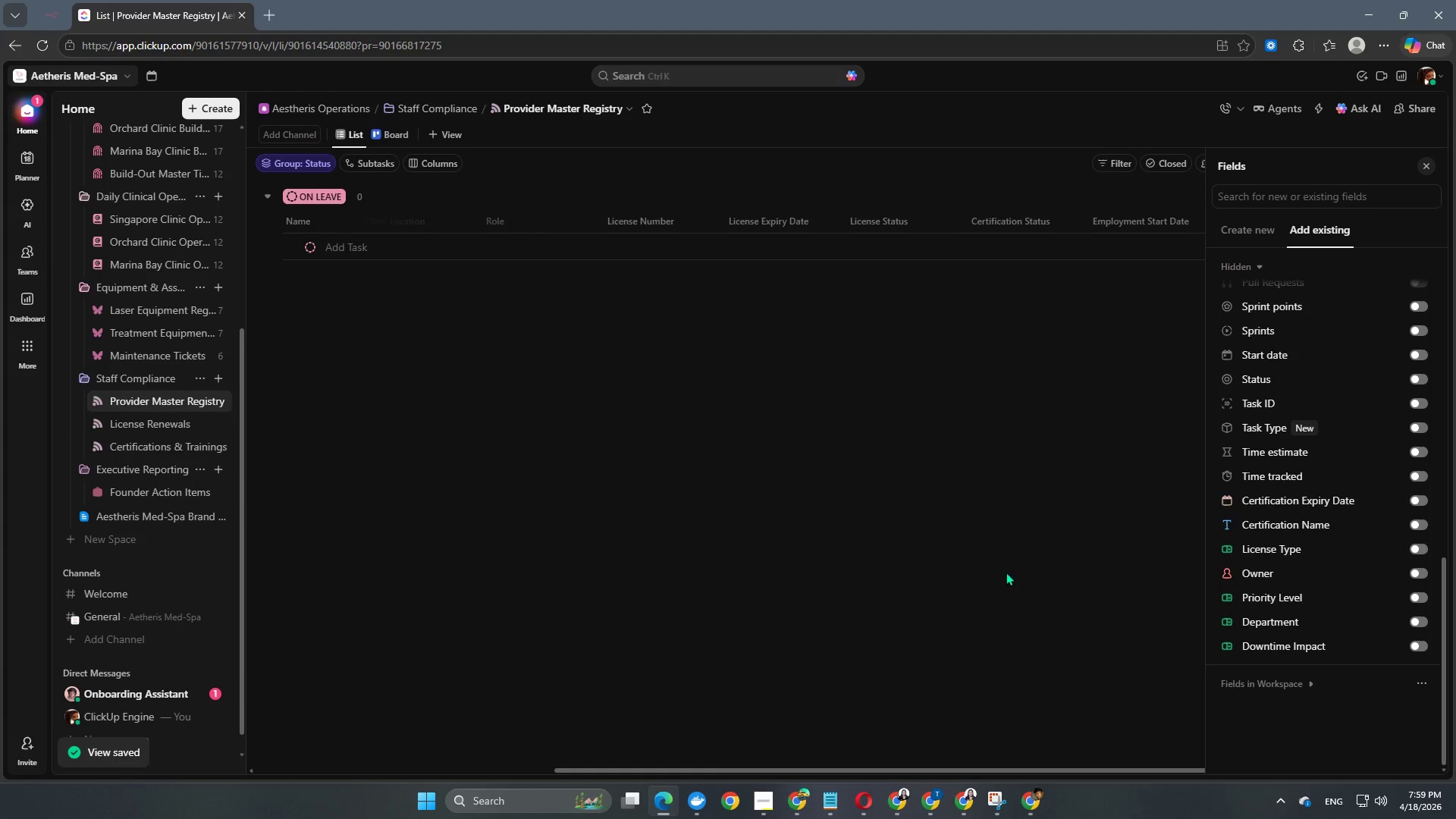 
left_click([996, 559])
 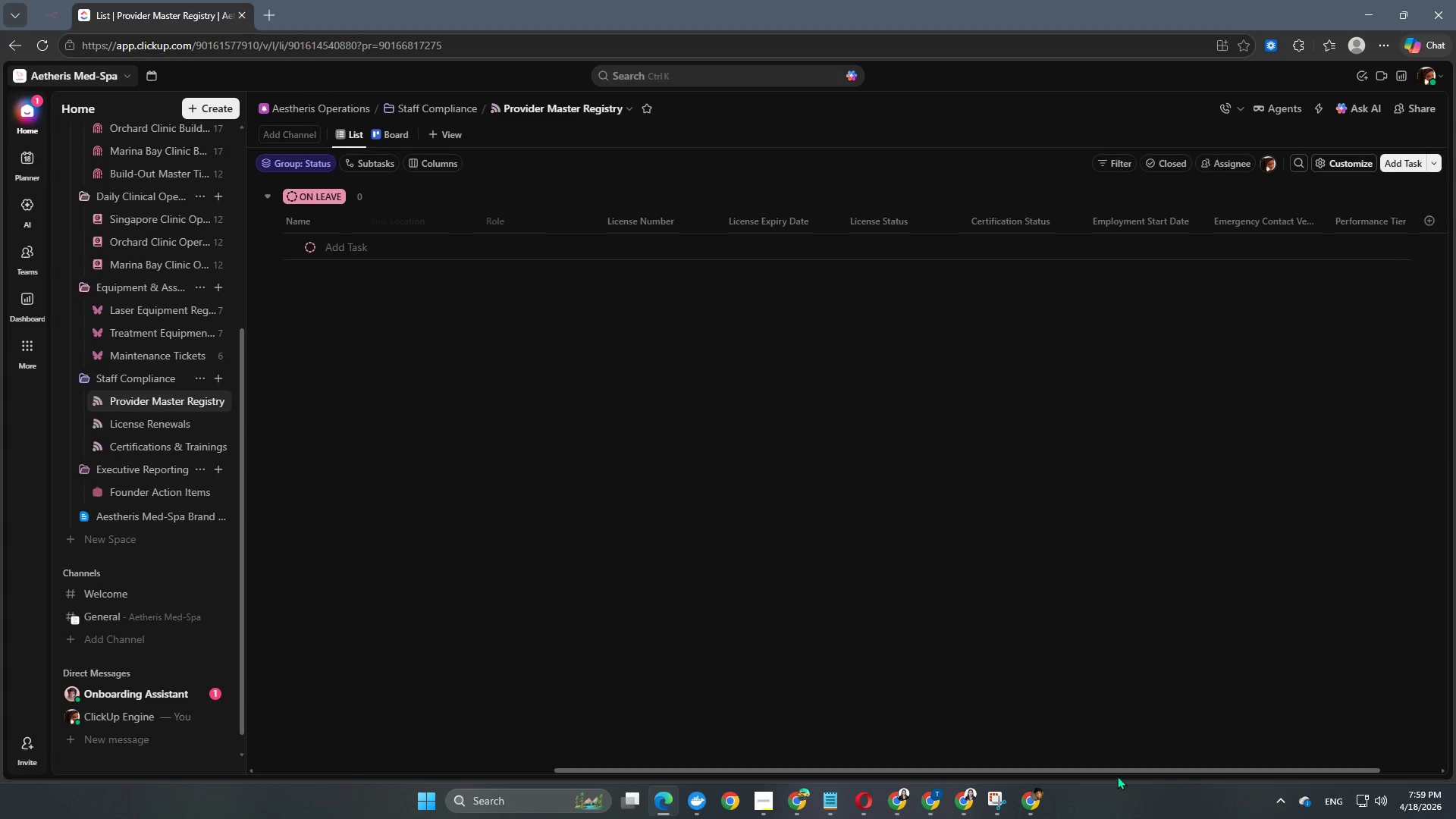 
left_click_drag(start_coordinate=[1121, 770], to_coordinate=[501, 770])
 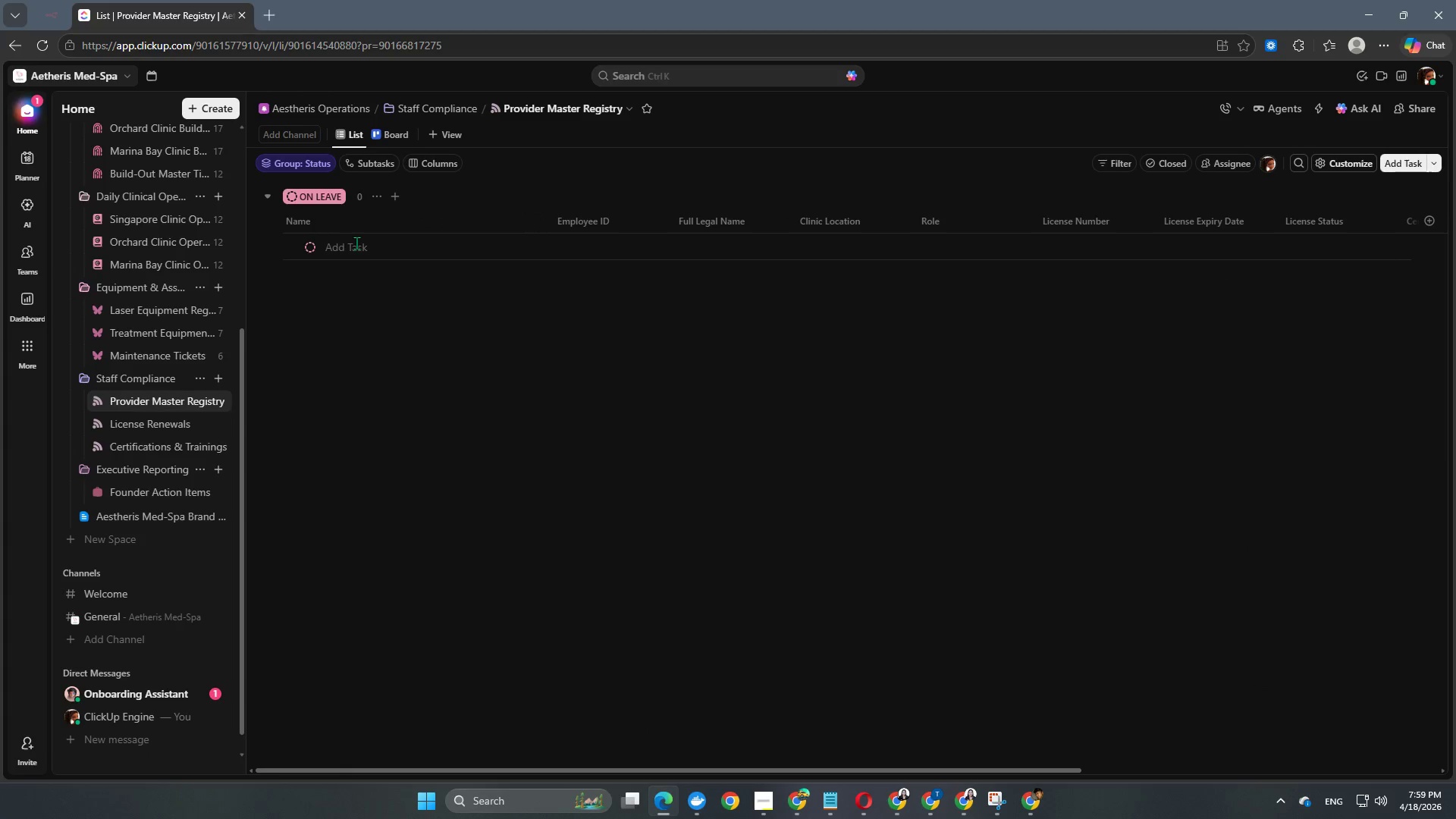 
left_click([356, 245])
 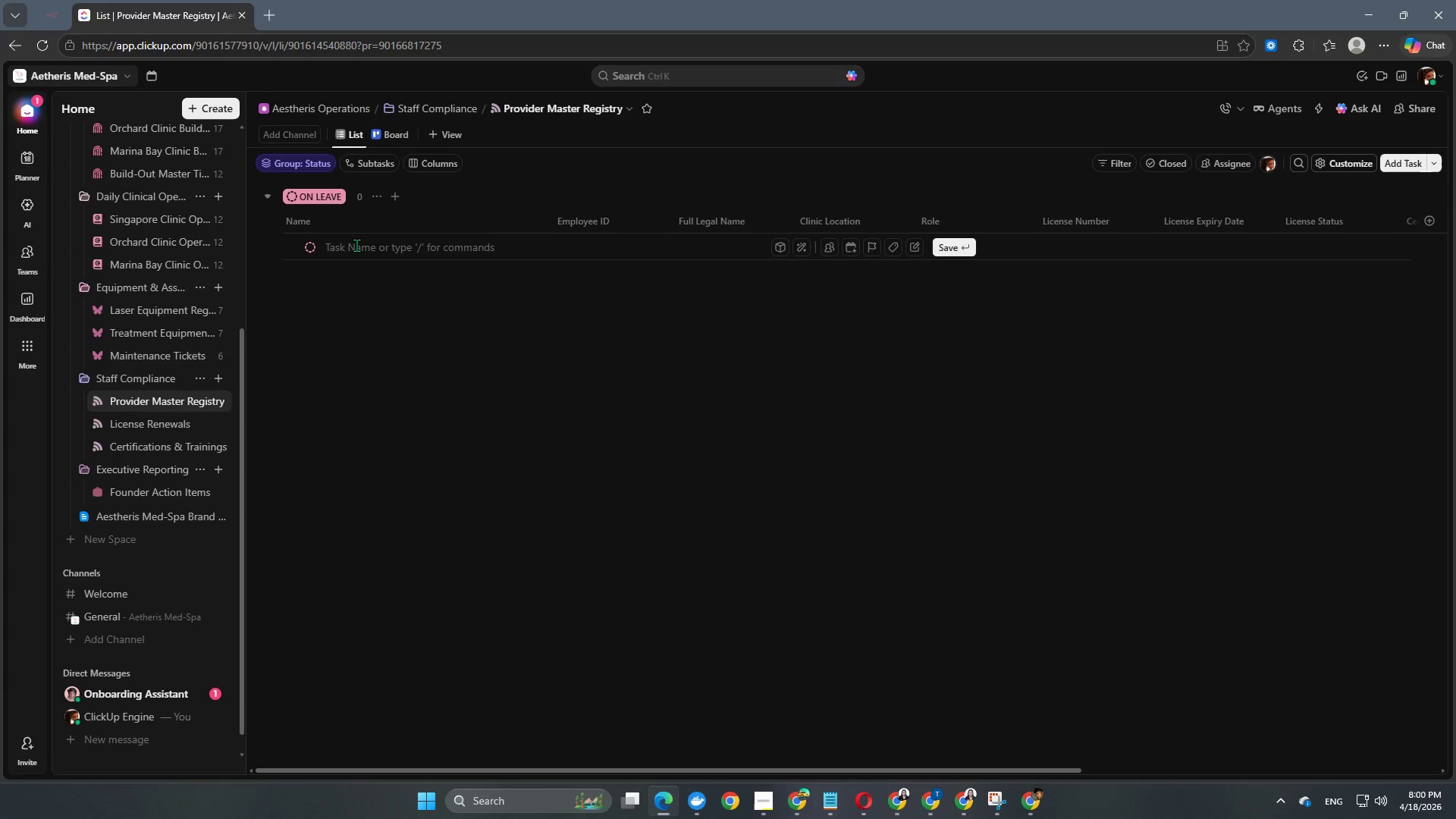 
wait(8.31)
 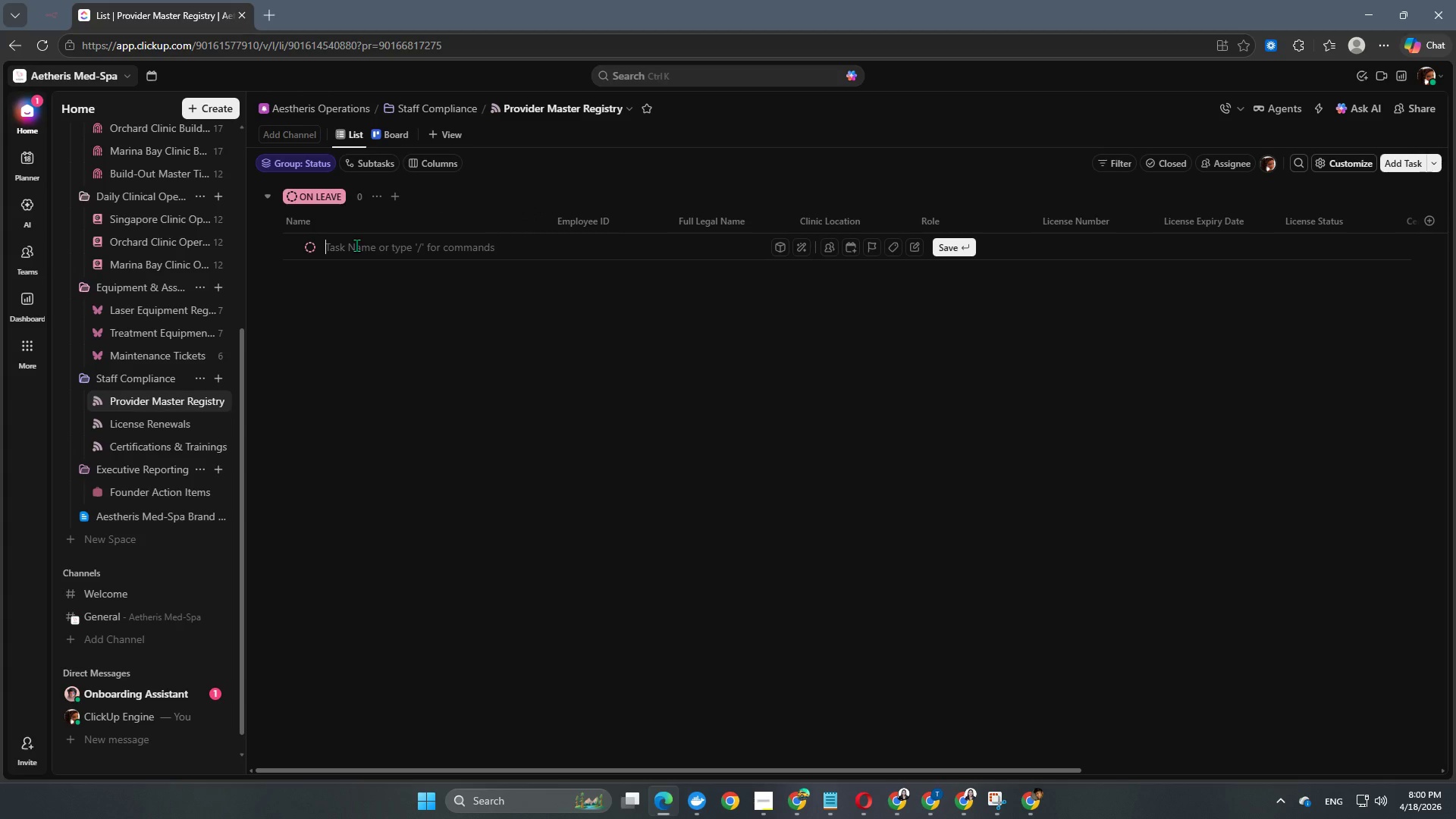 
type(Amelia Tan)
 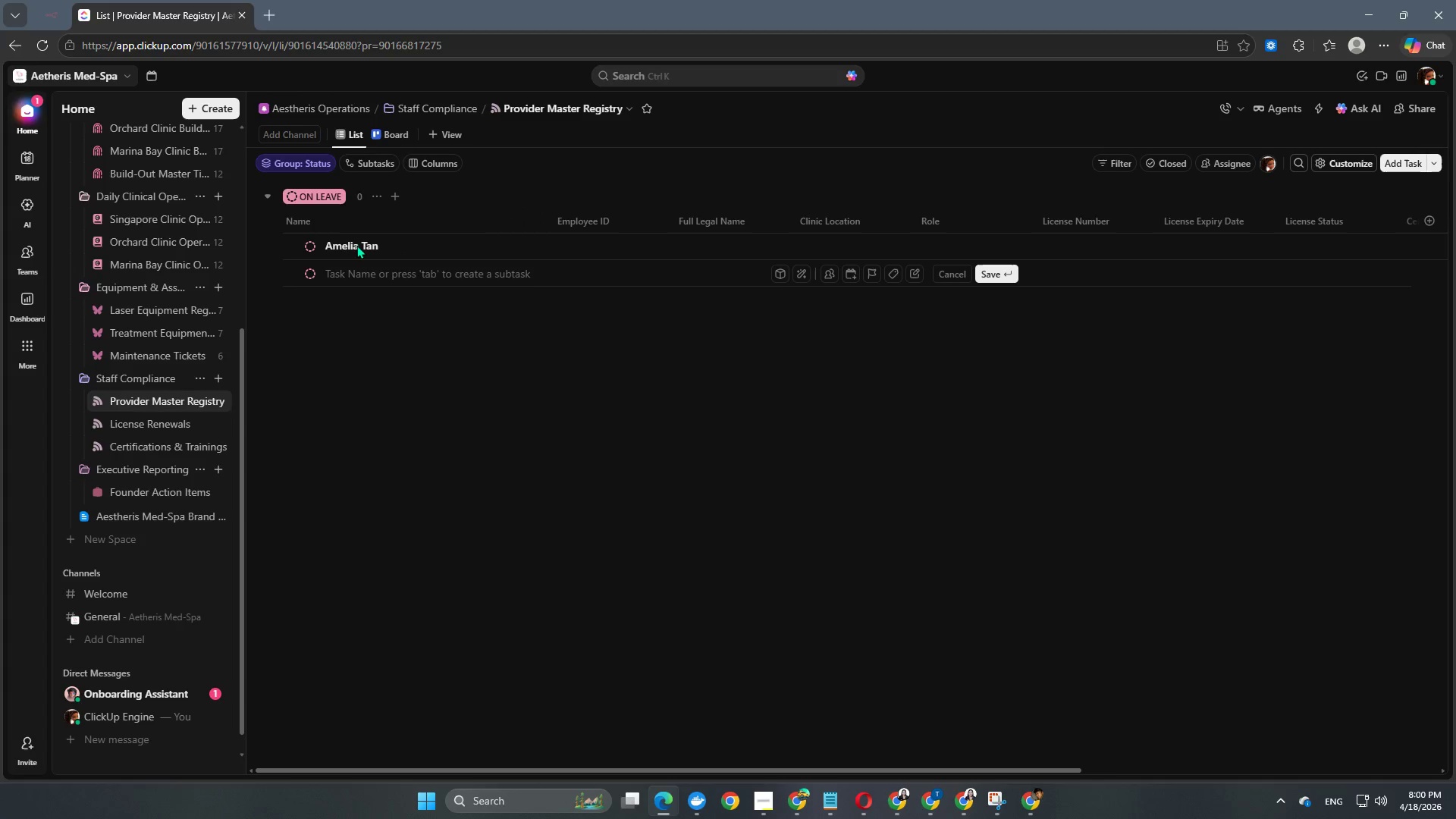 
 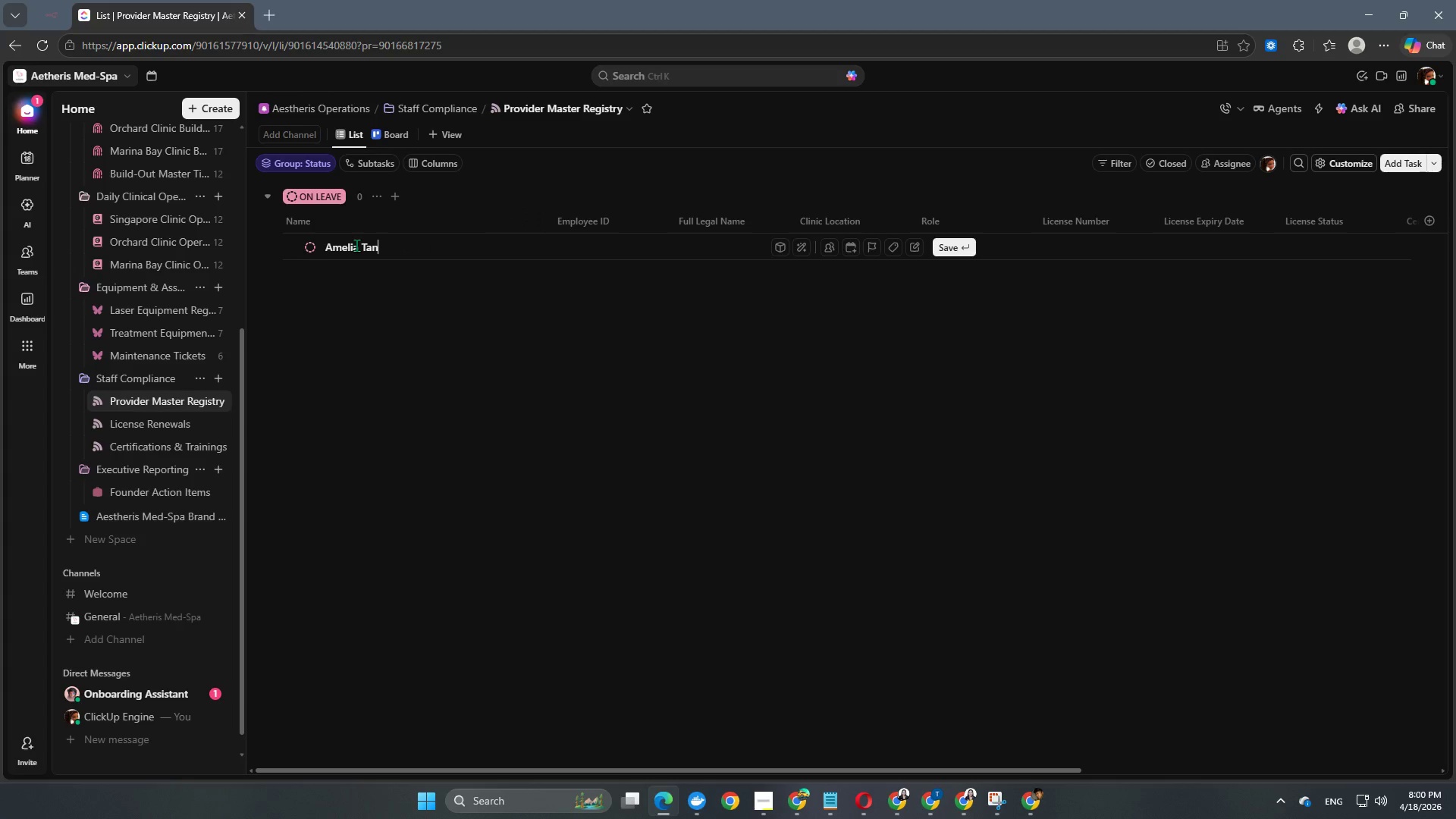 
key(Enter)
 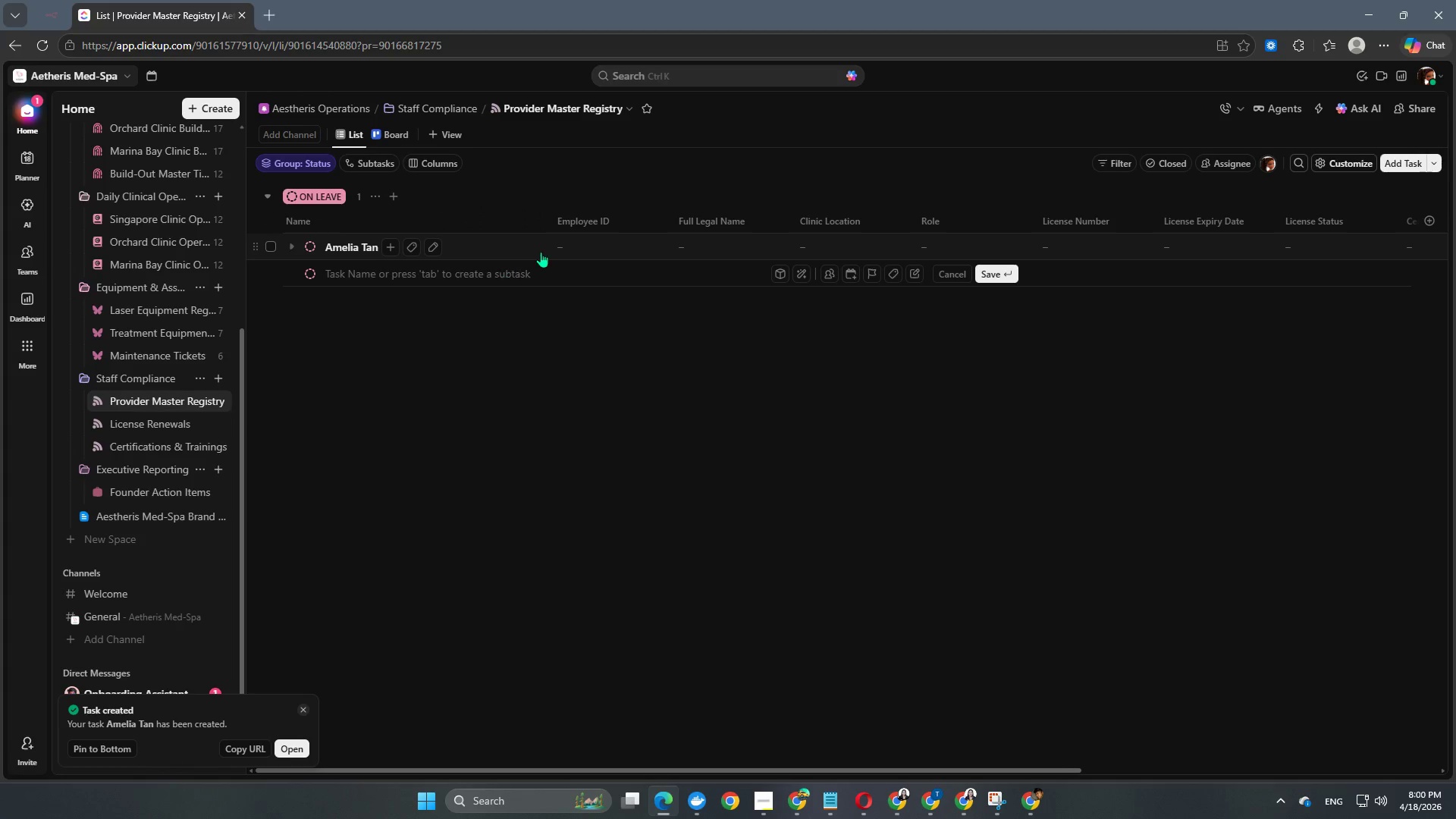 
wait(6.33)
 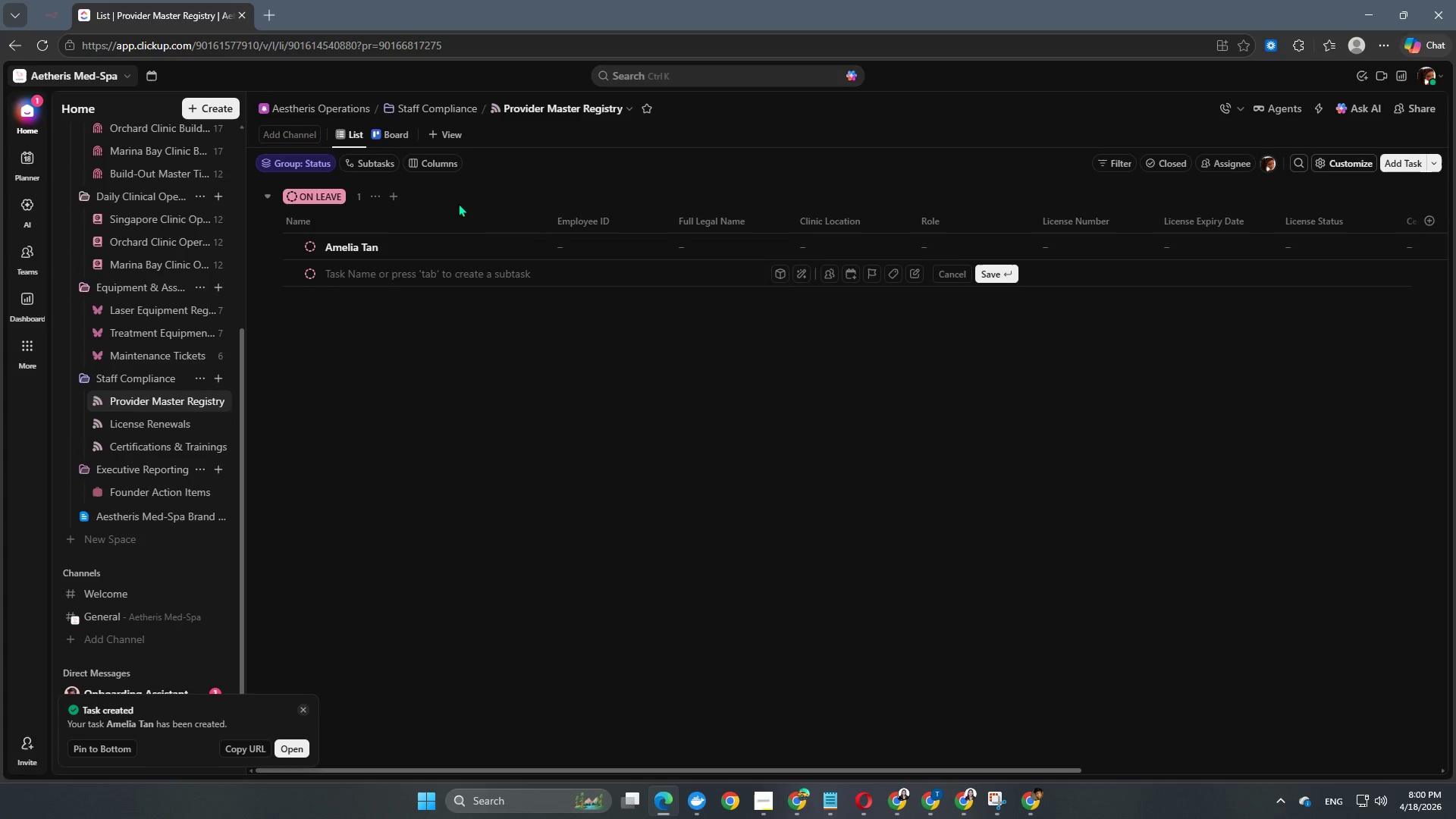 
left_click([579, 255])
 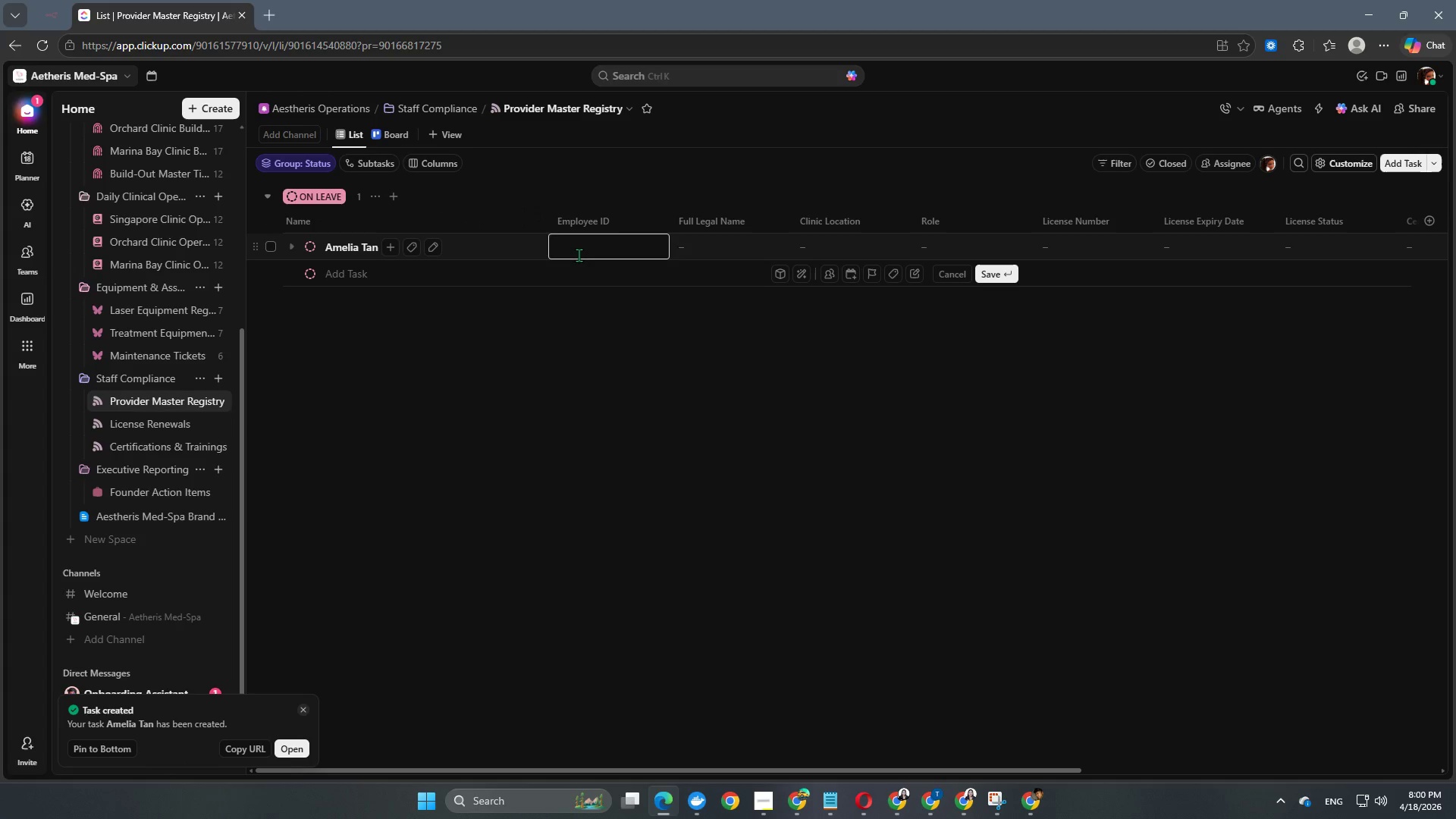 
type(EMP-001)
key(NumpadEnter)
 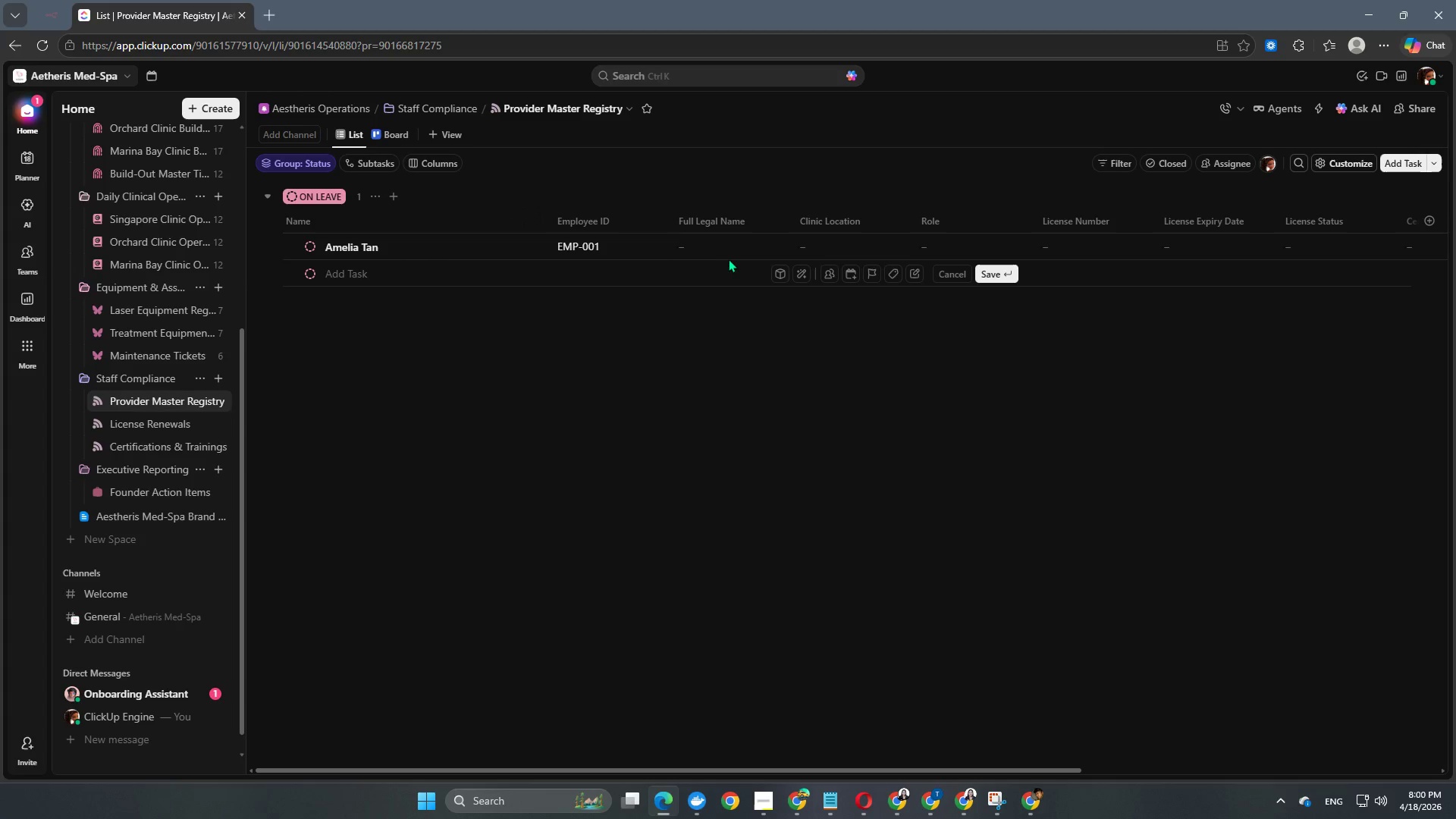 
left_click([721, 253])
 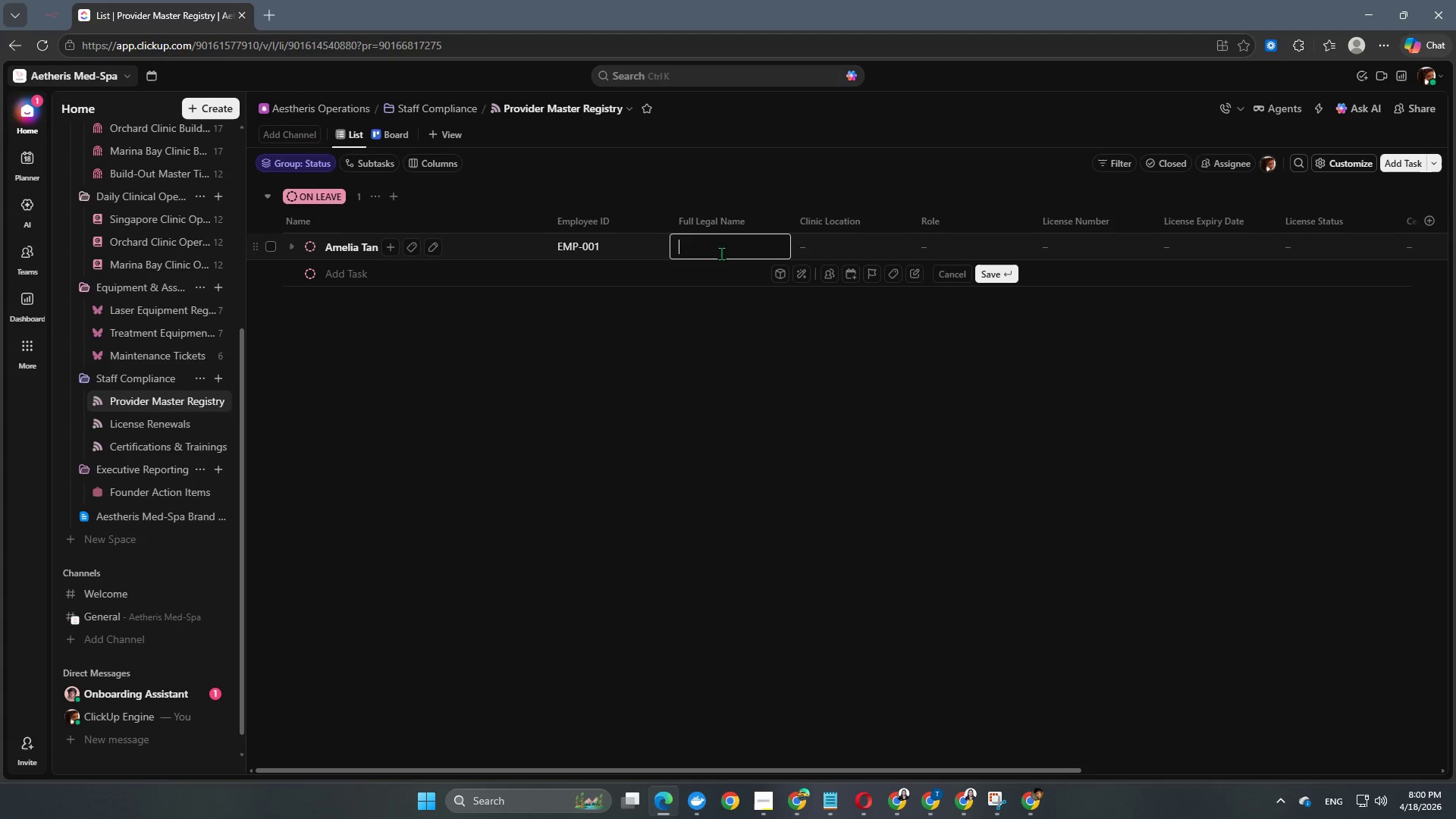 
type(Amelia Tan)
 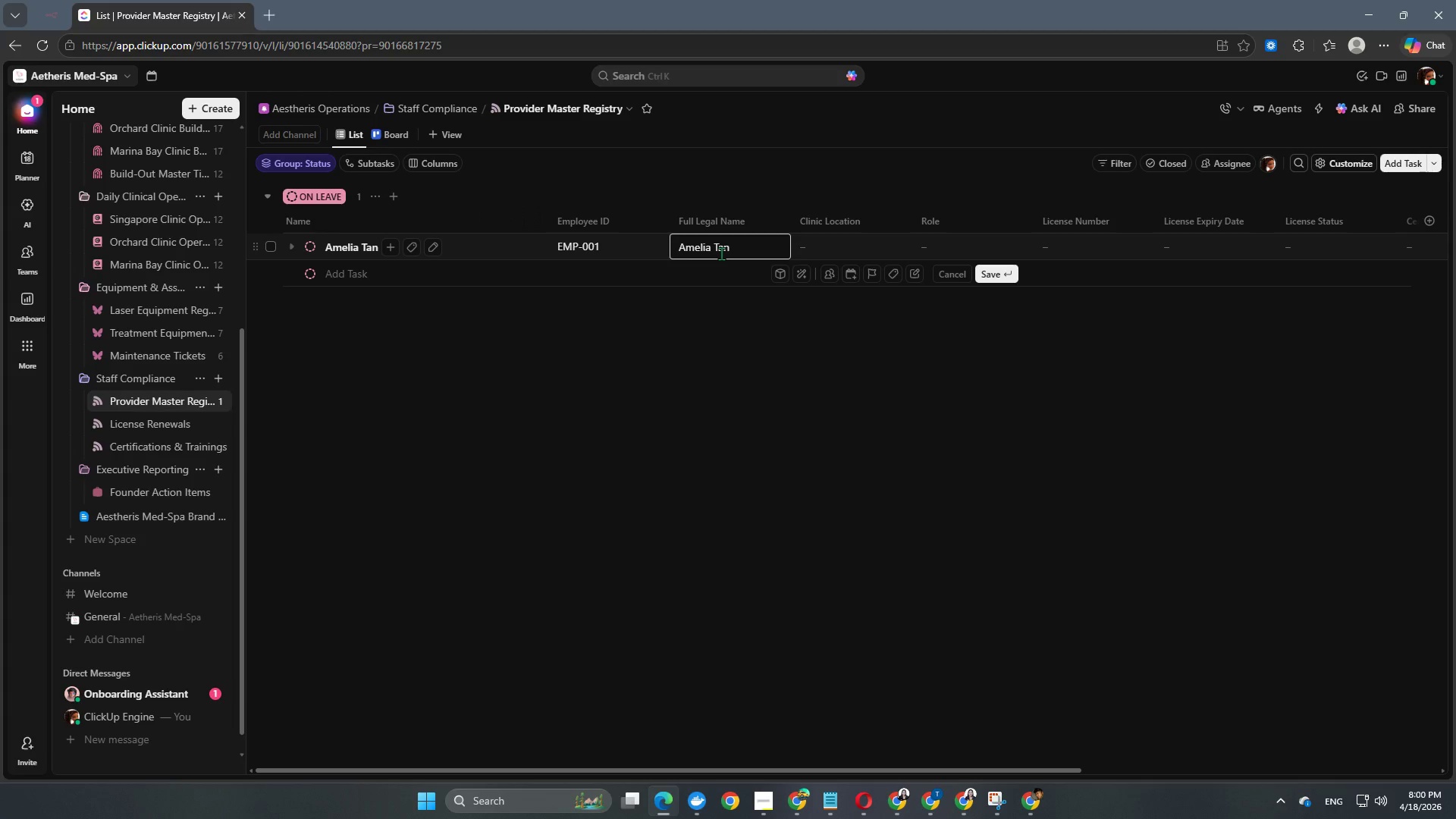 
key(Enter)
 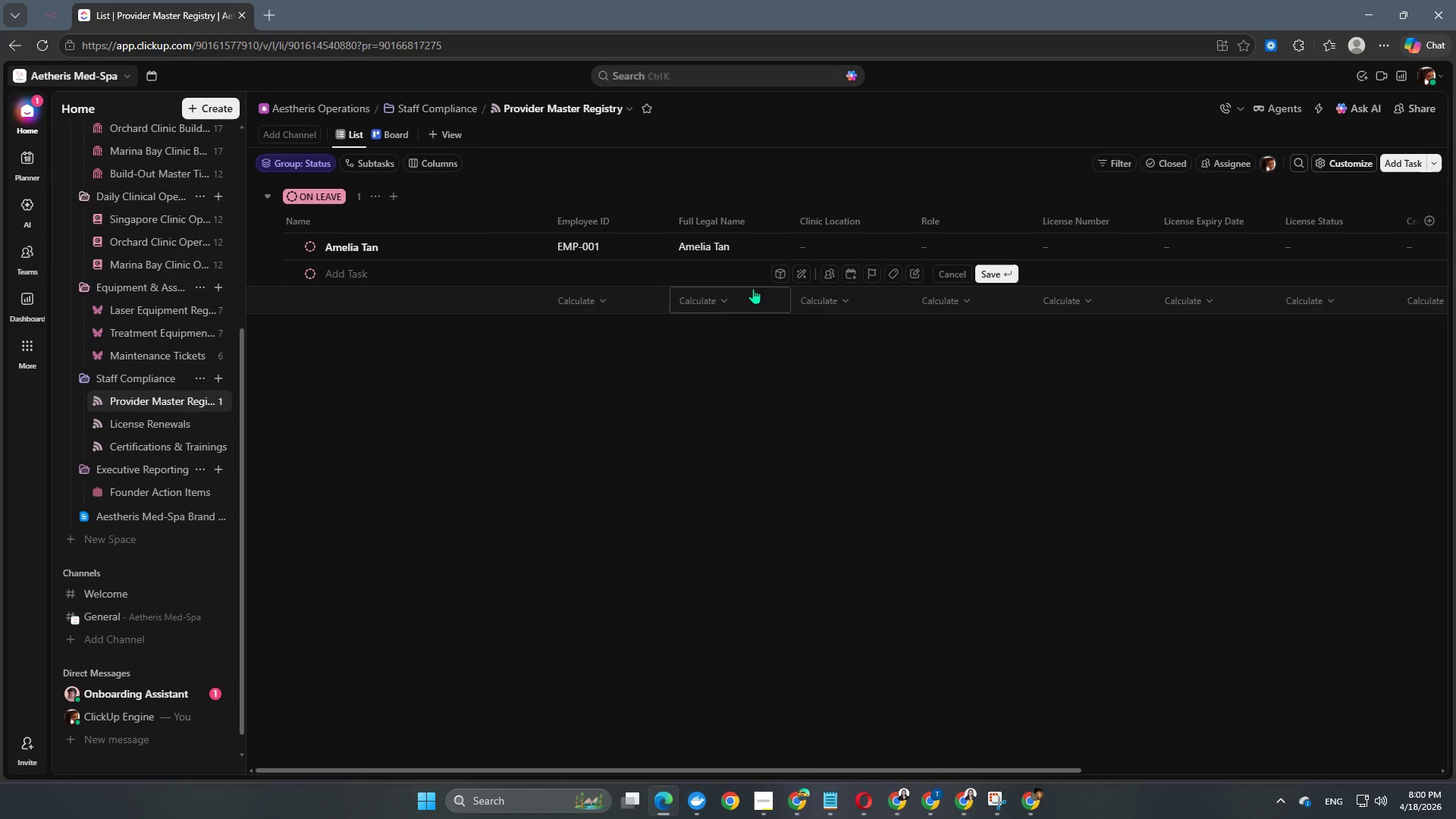 
left_click([816, 249])
 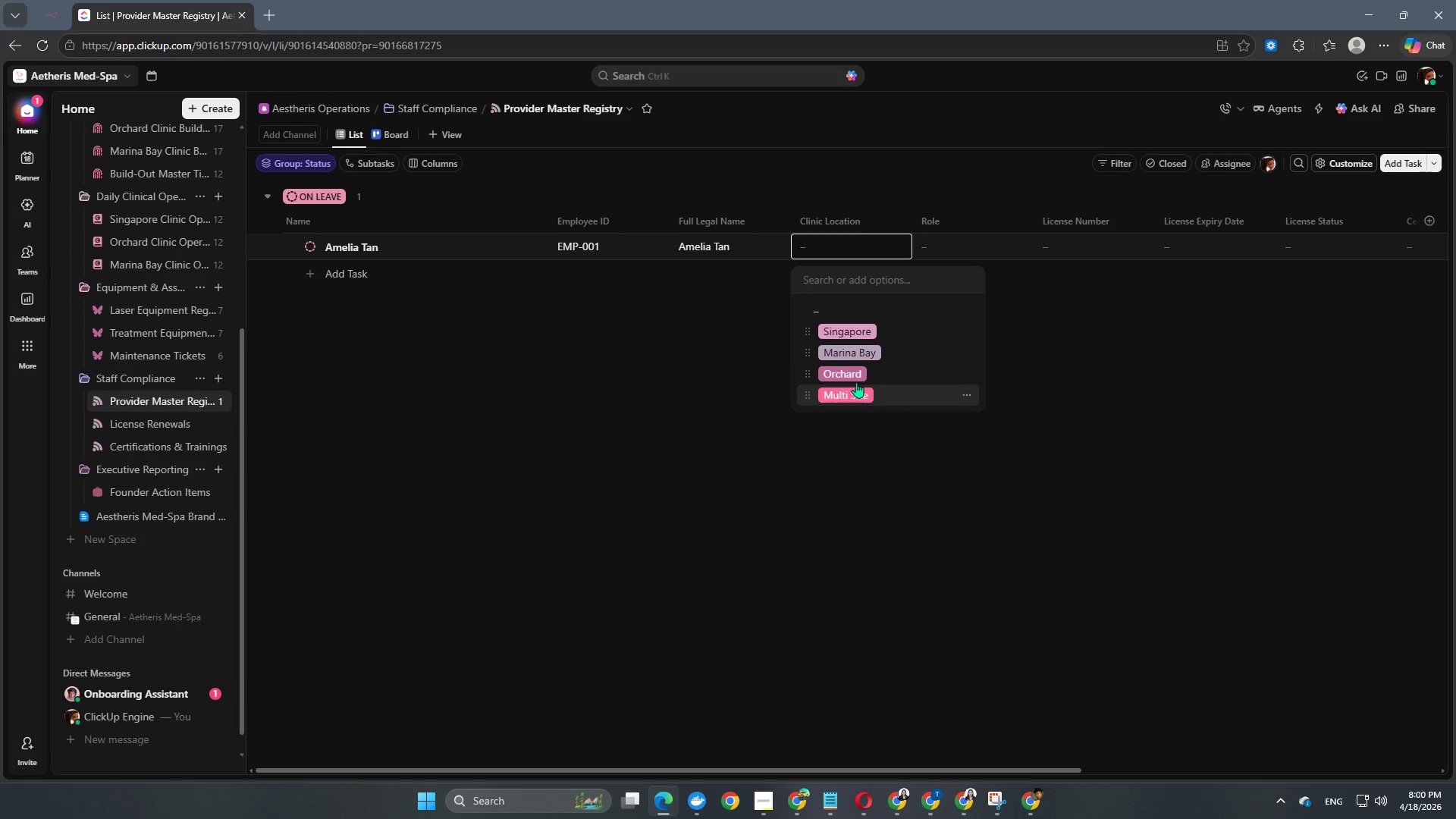 
left_click([858, 328])
 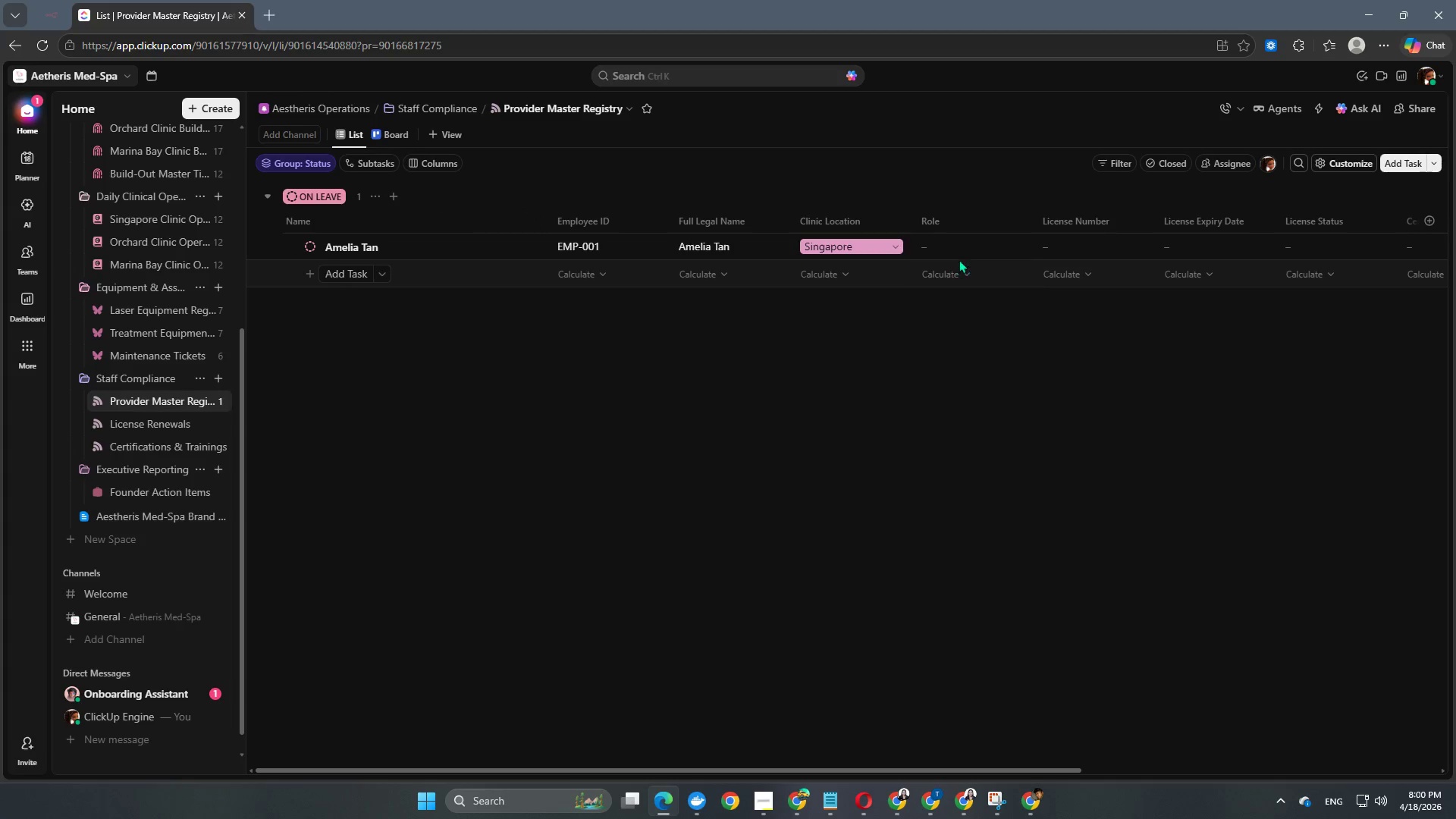 
left_click([957, 249])
 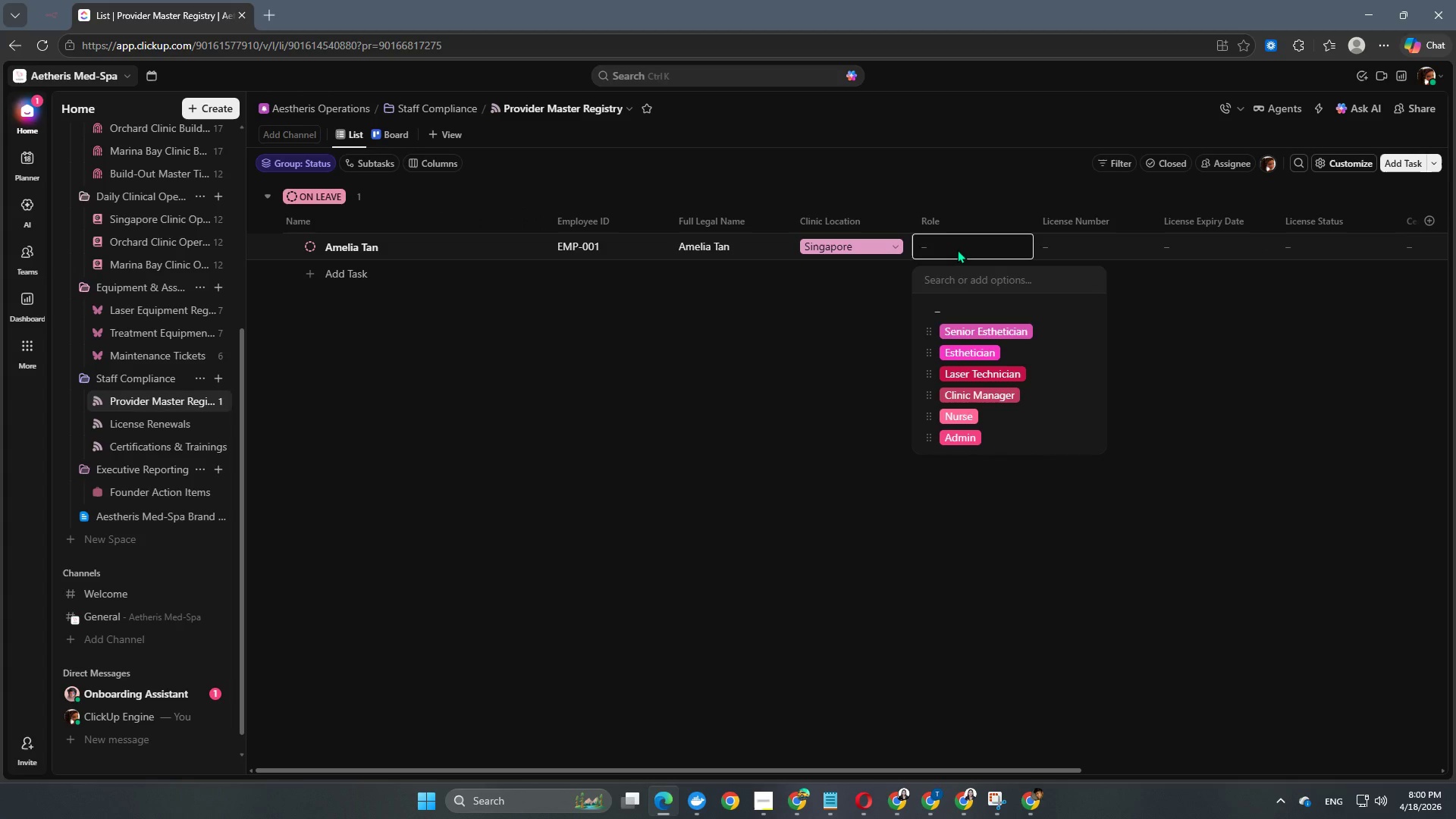 
type(Clinic Manager)
 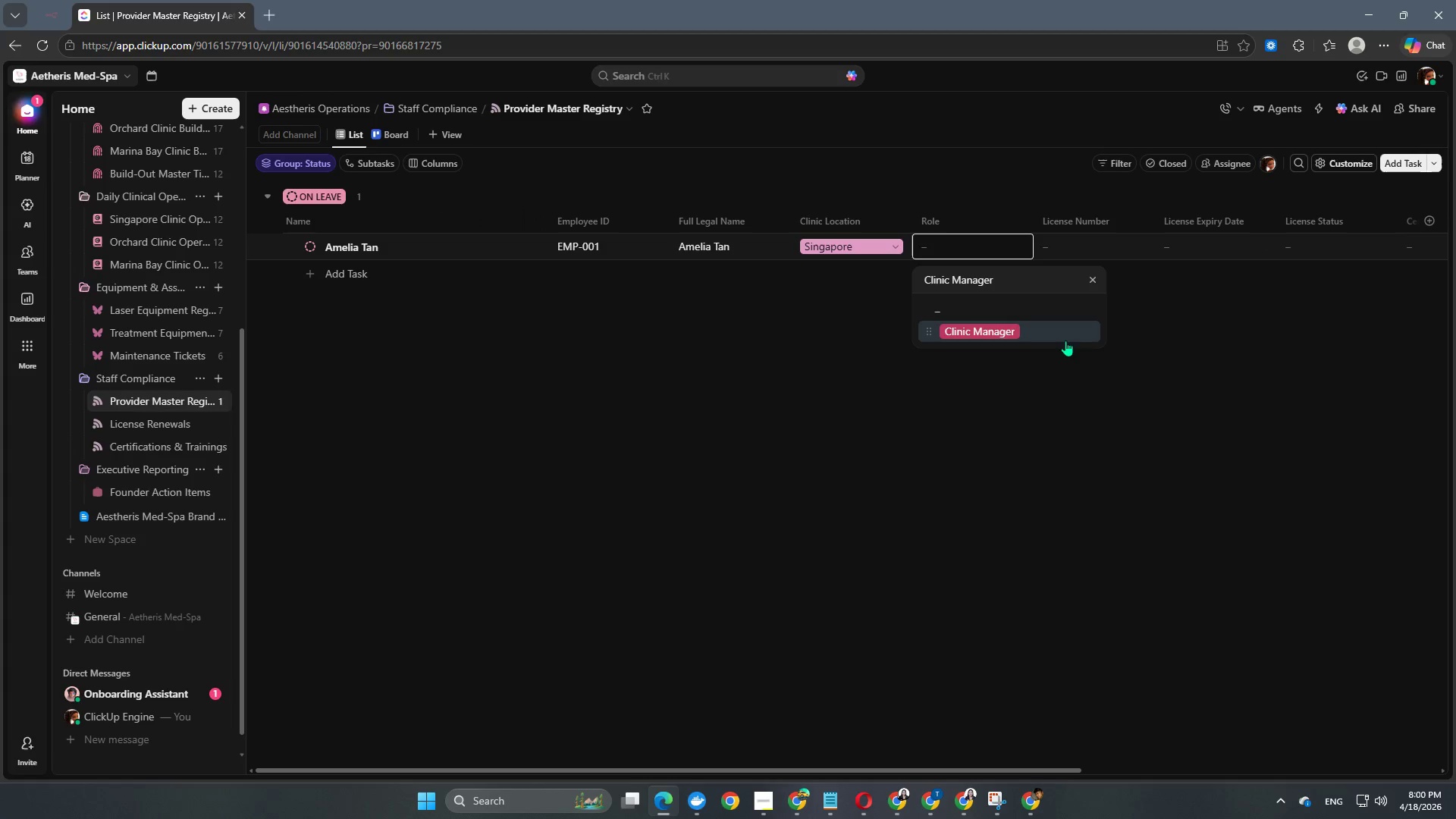 
left_click([1057, 446])
 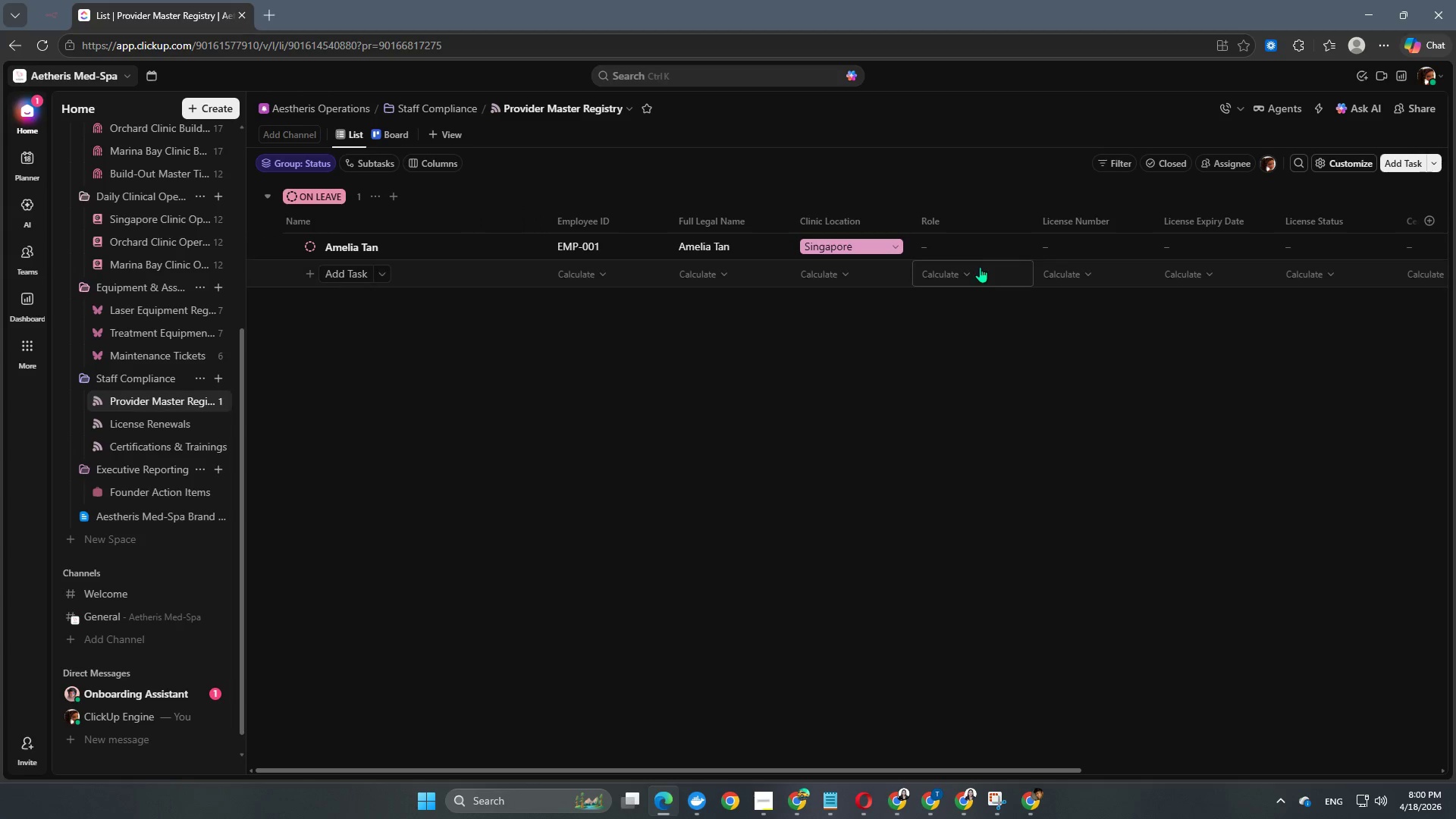 
left_click([982, 249])
 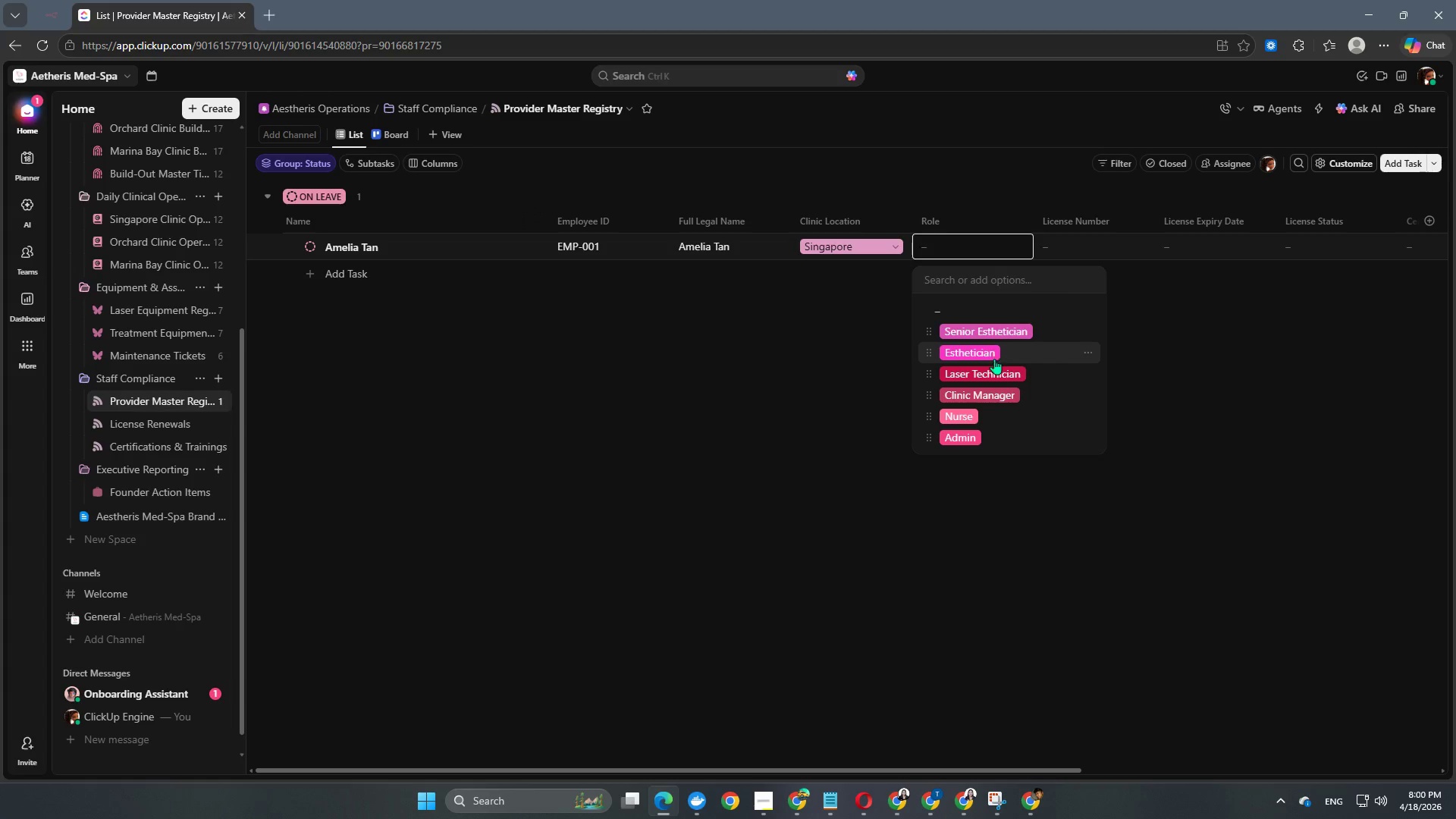 
left_click([996, 394])
 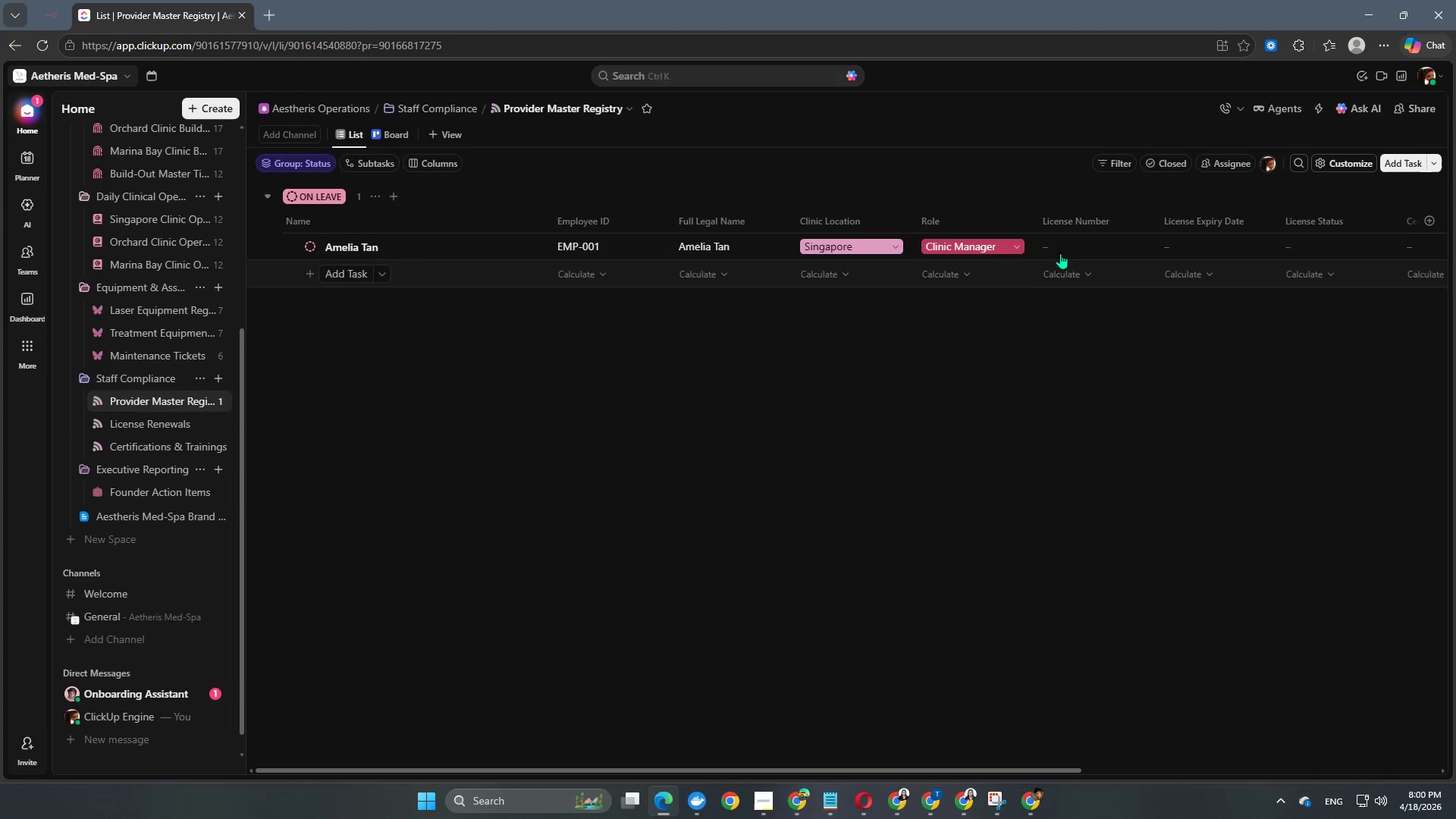 
left_click([1065, 249])
 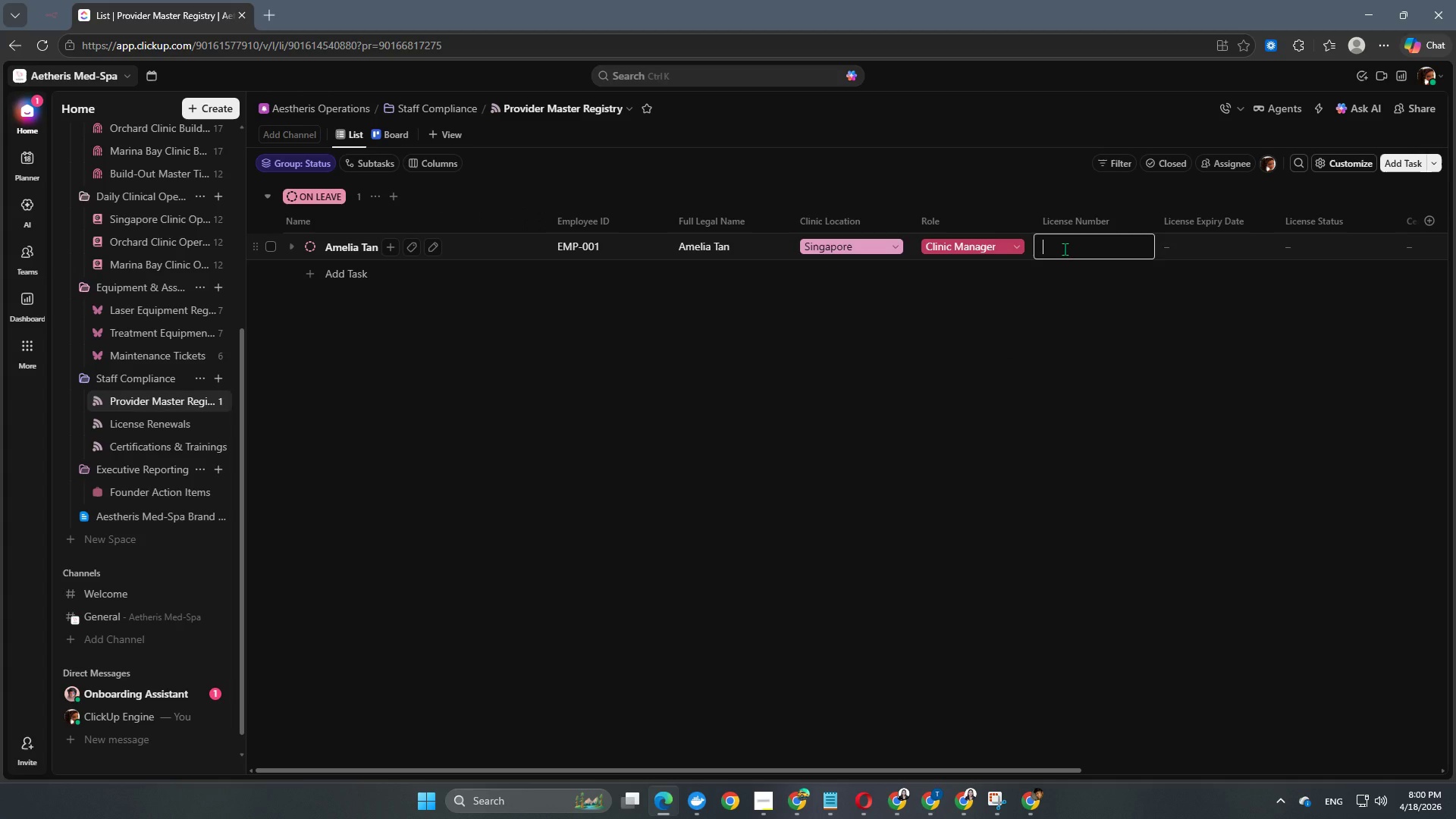 
key(Shift+ShiftLeft)
 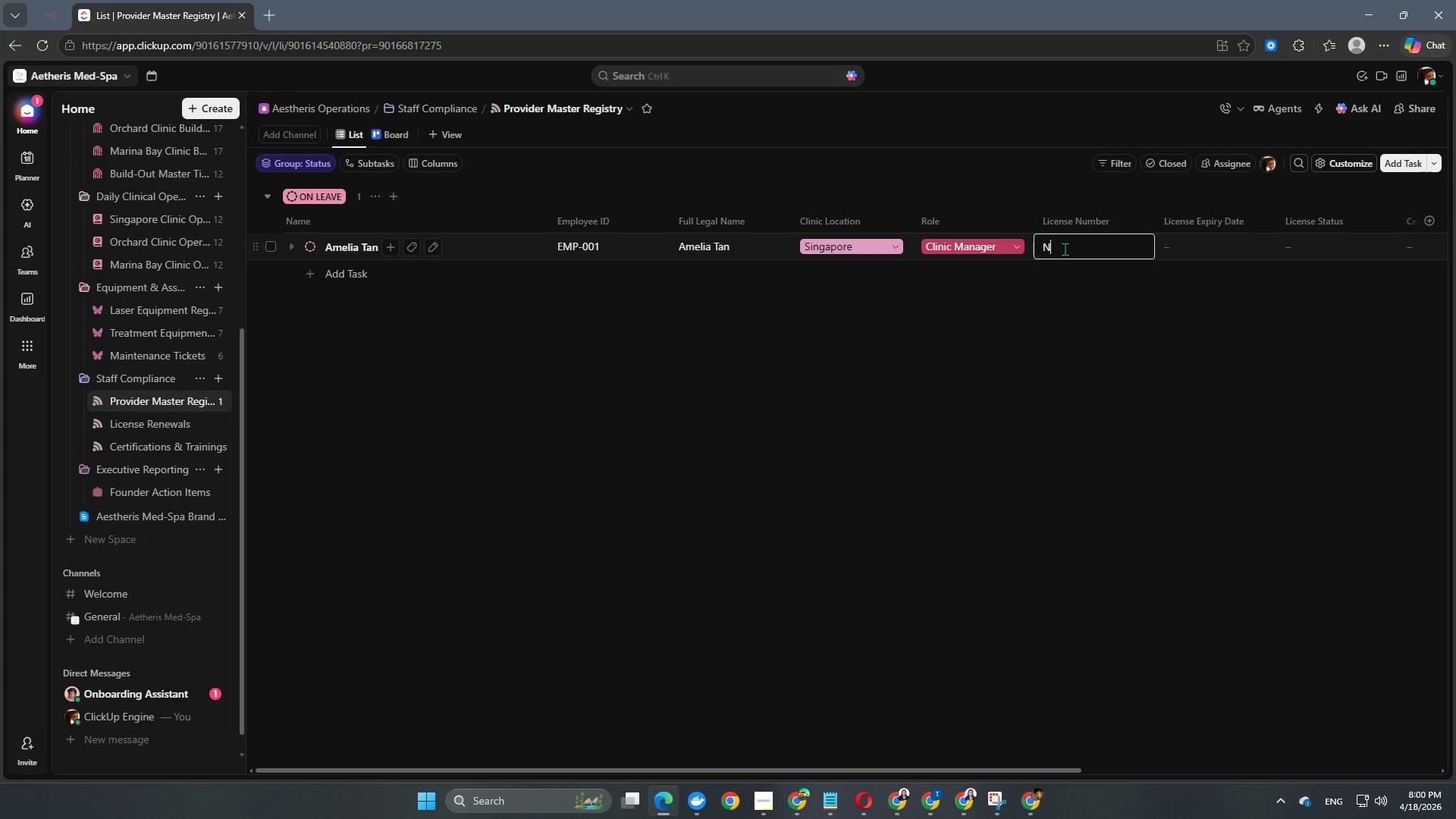 
key(Shift+N)
 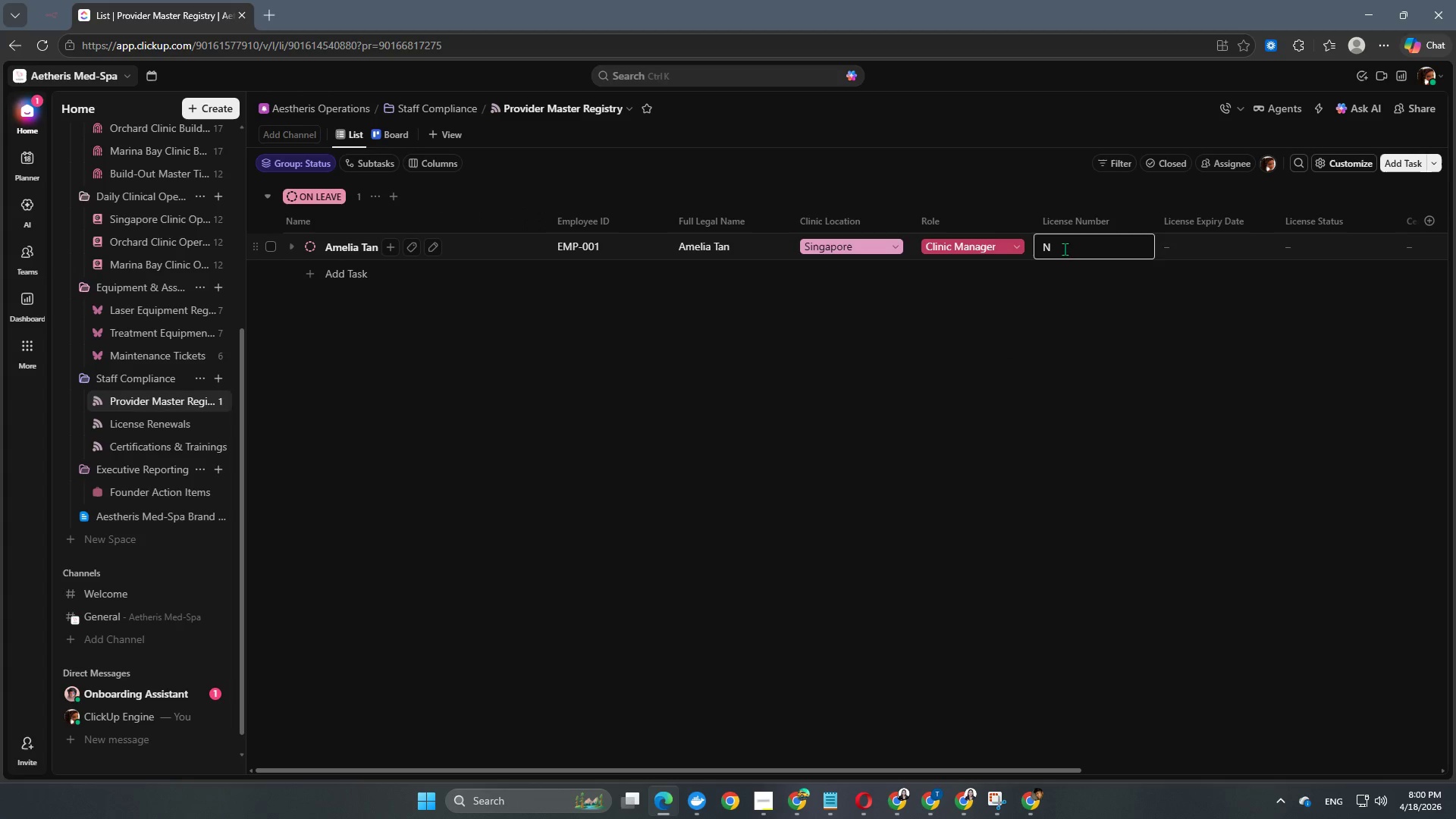 
key(Slash)
 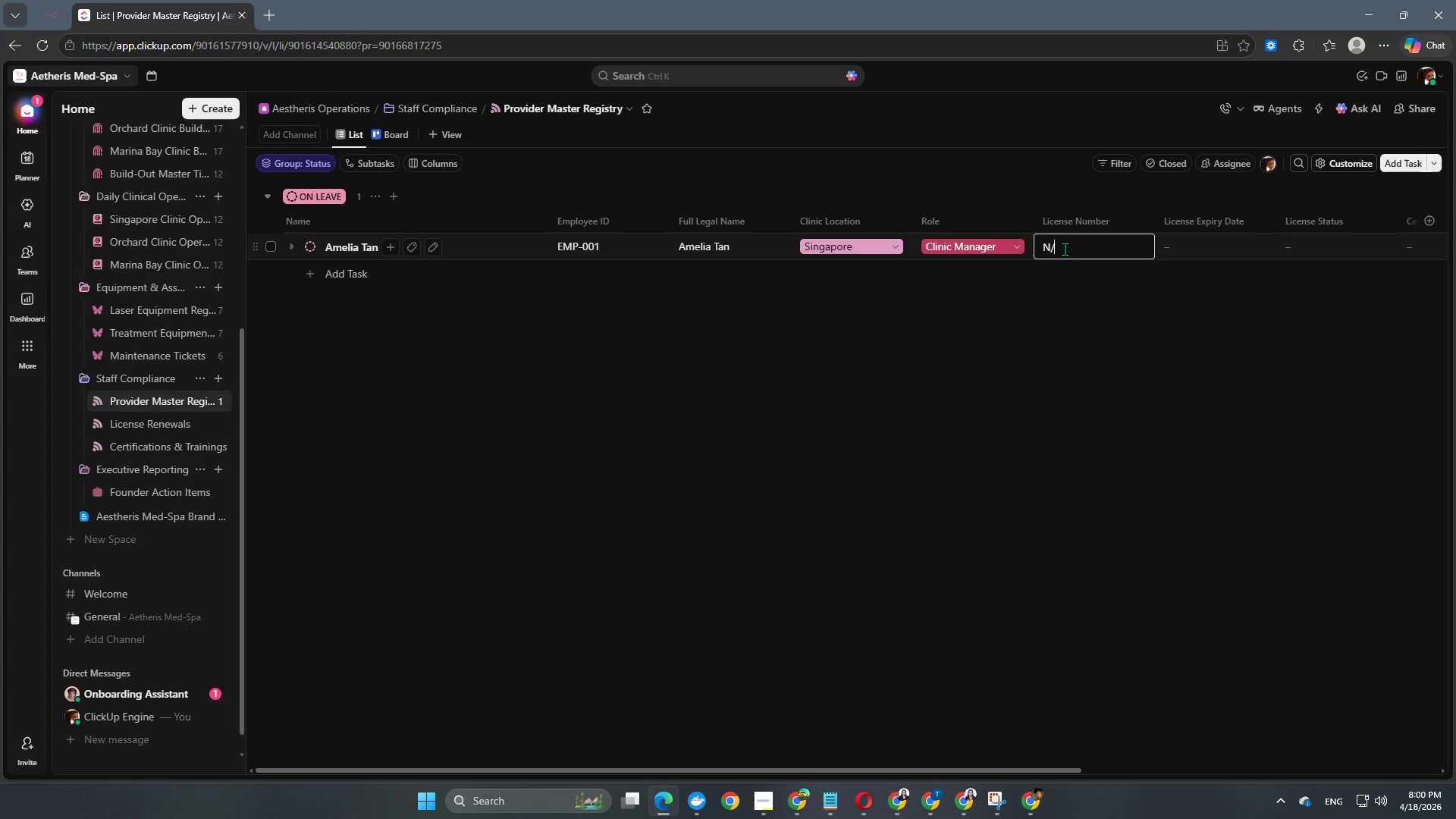 
key(Shift+A)
 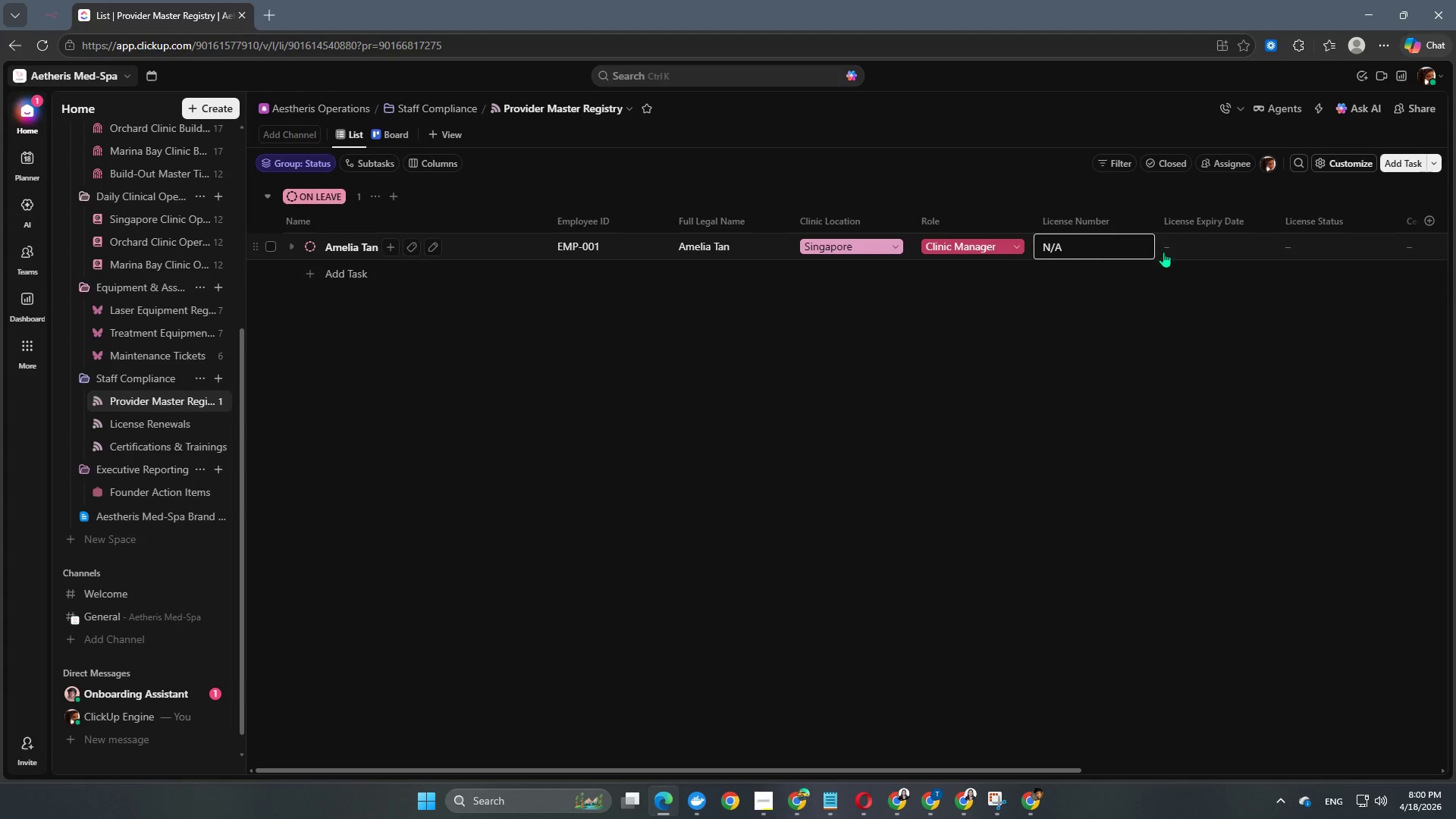 
left_click([1221, 252])
 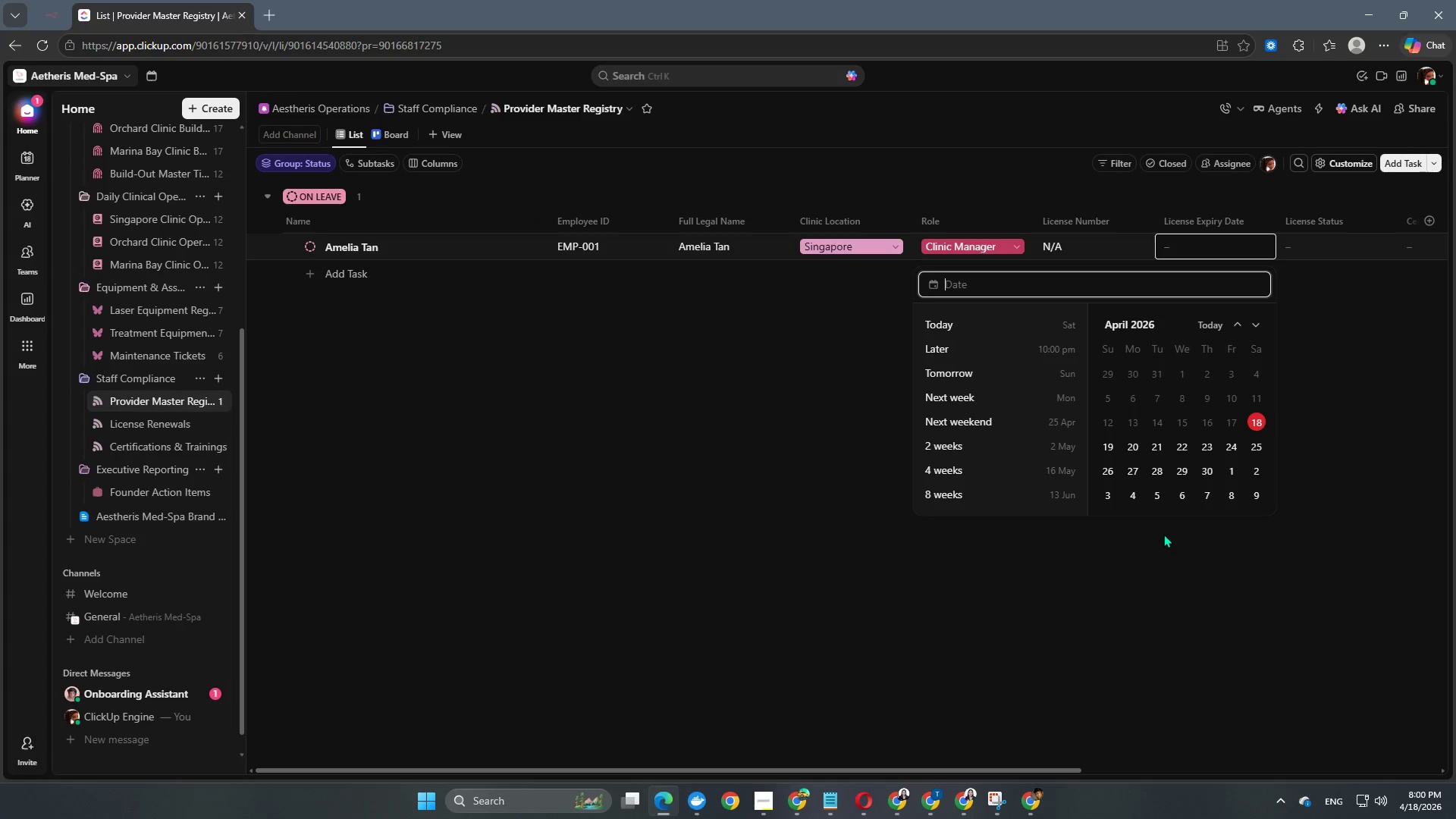 
wait(6.2)
 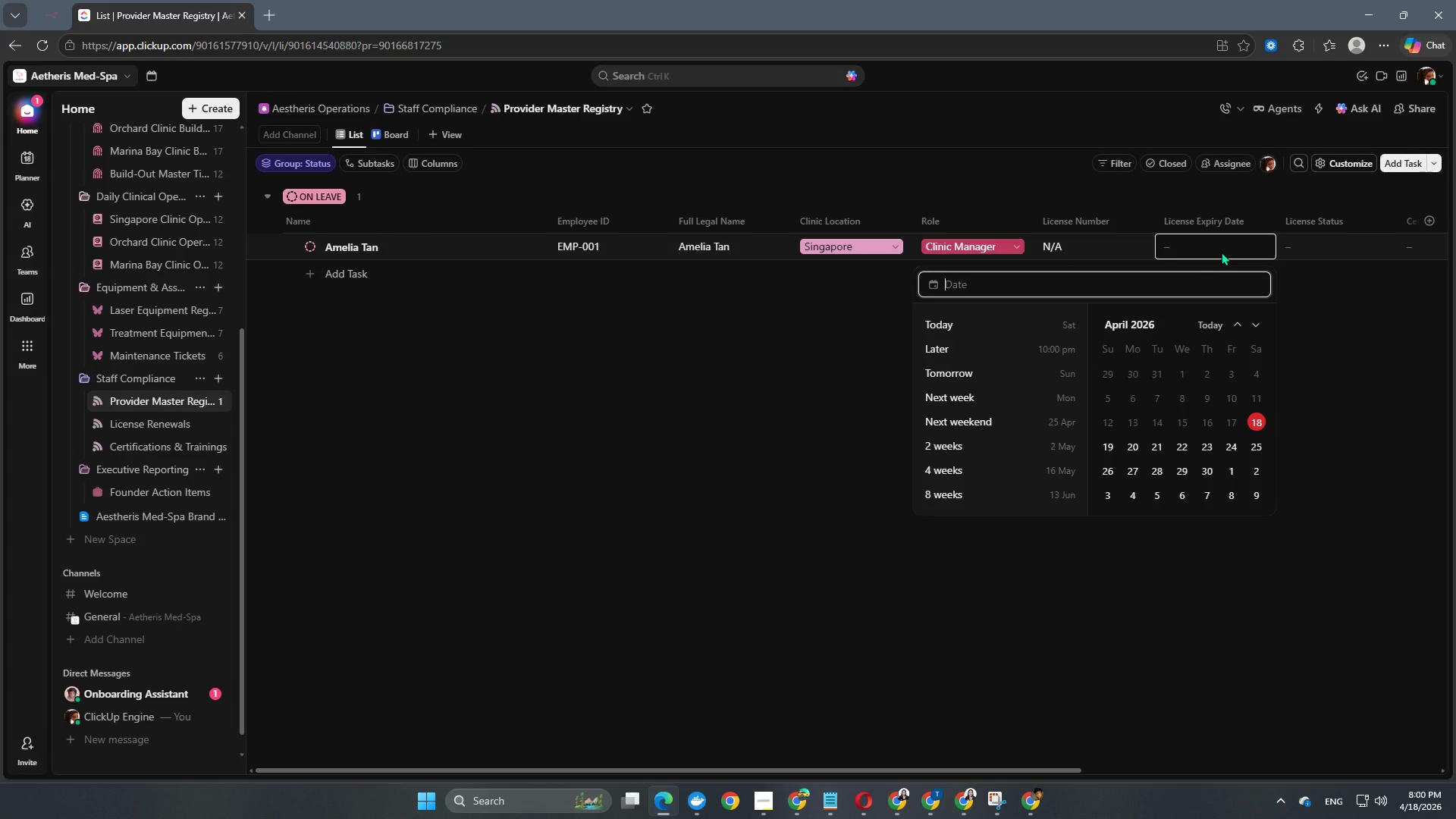 
left_click([1100, 579])
 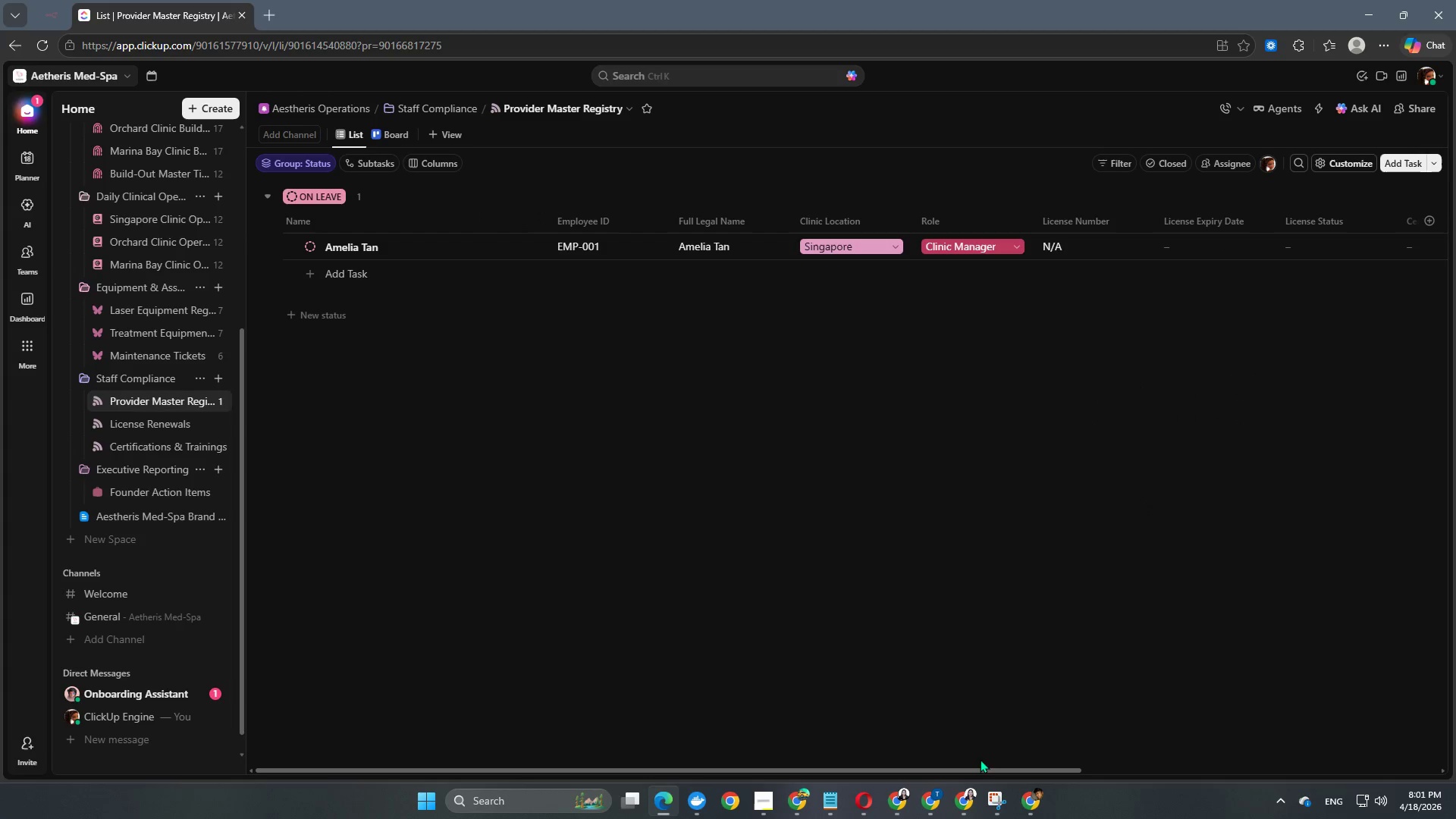 
left_click_drag(start_coordinate=[973, 767], to_coordinate=[1441, 800])
 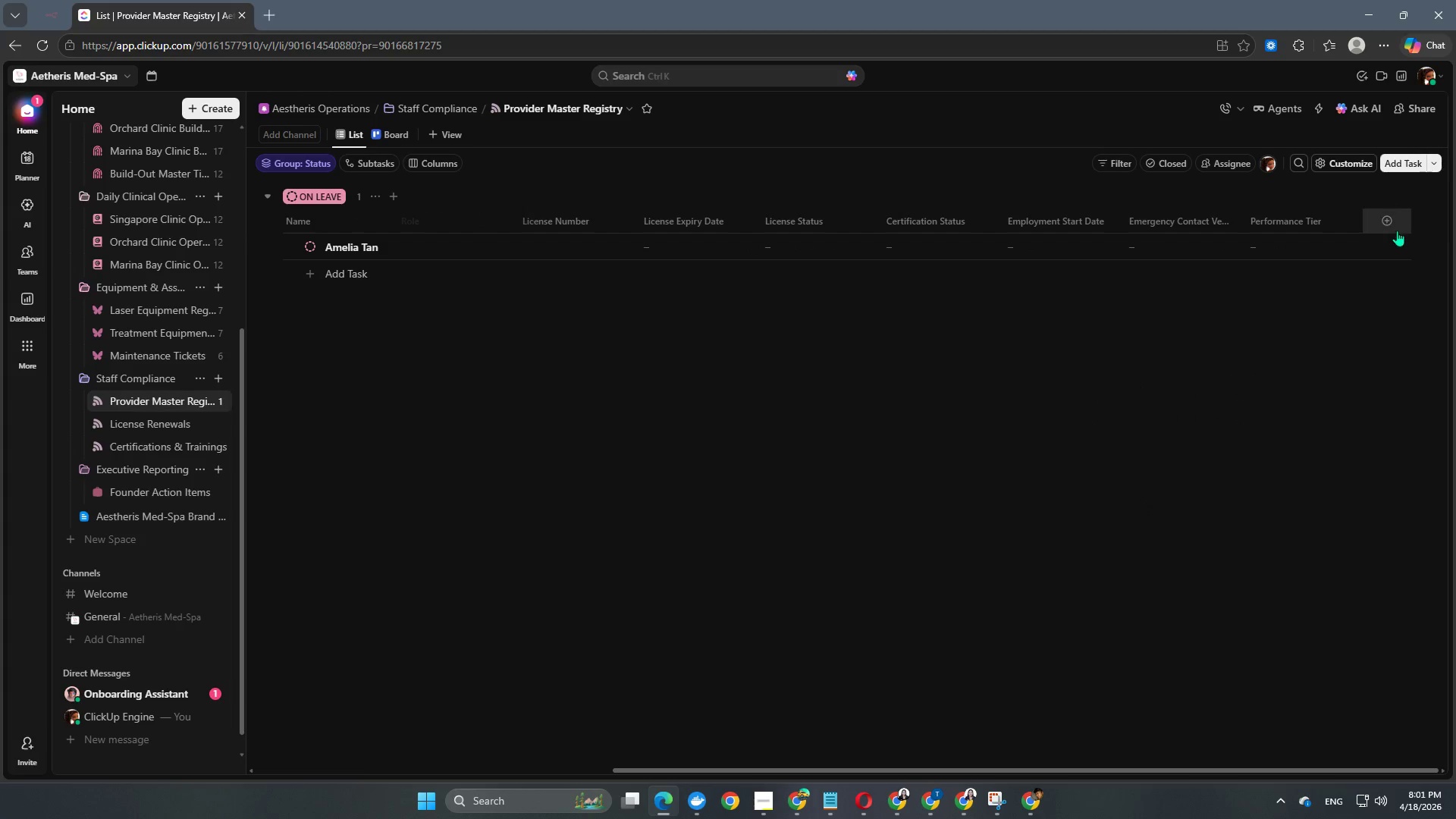 
left_click([1395, 224])
 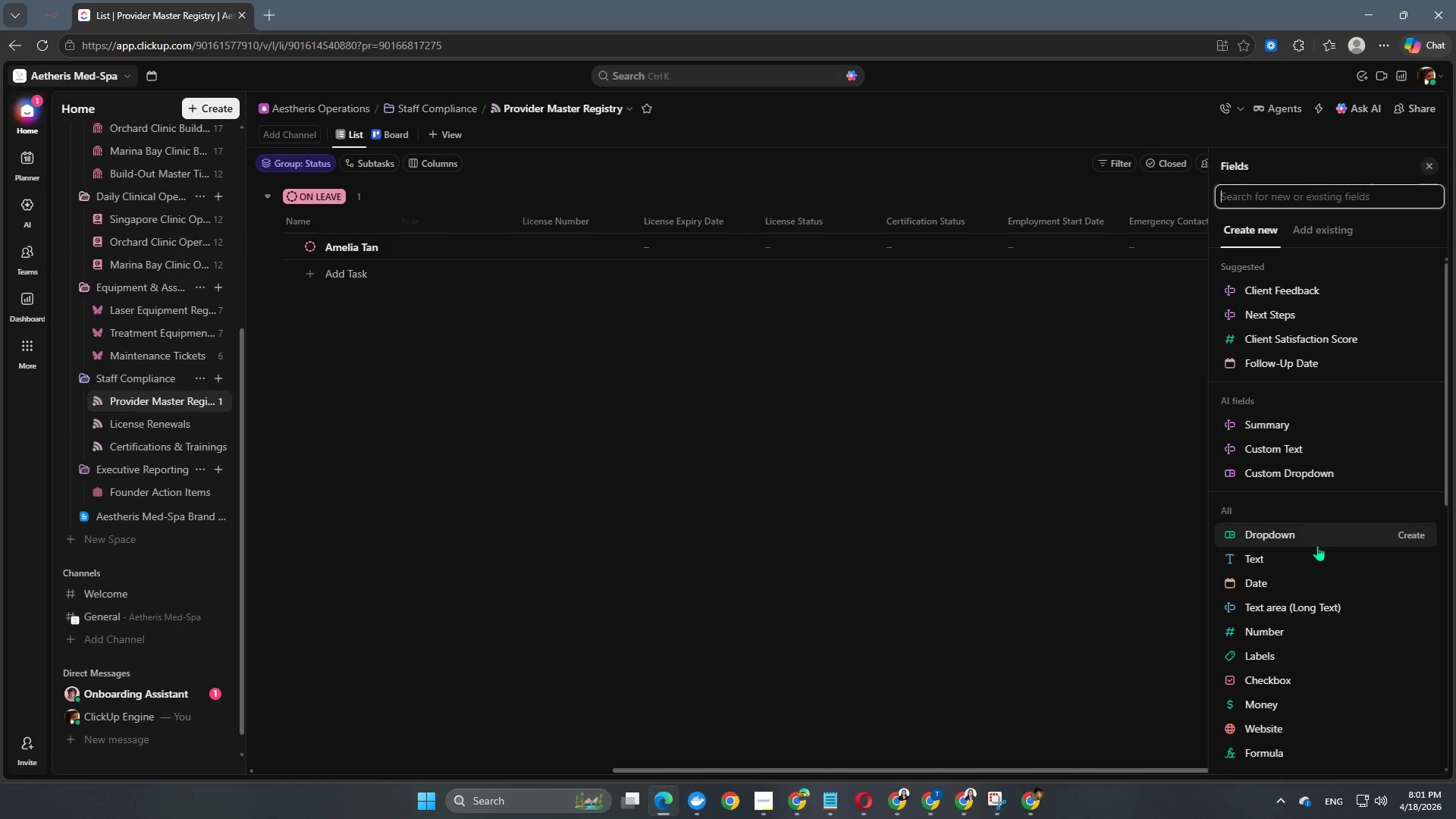 
scroll: coordinate [1324, 582], scroll_direction: down, amount: 7.0
 